 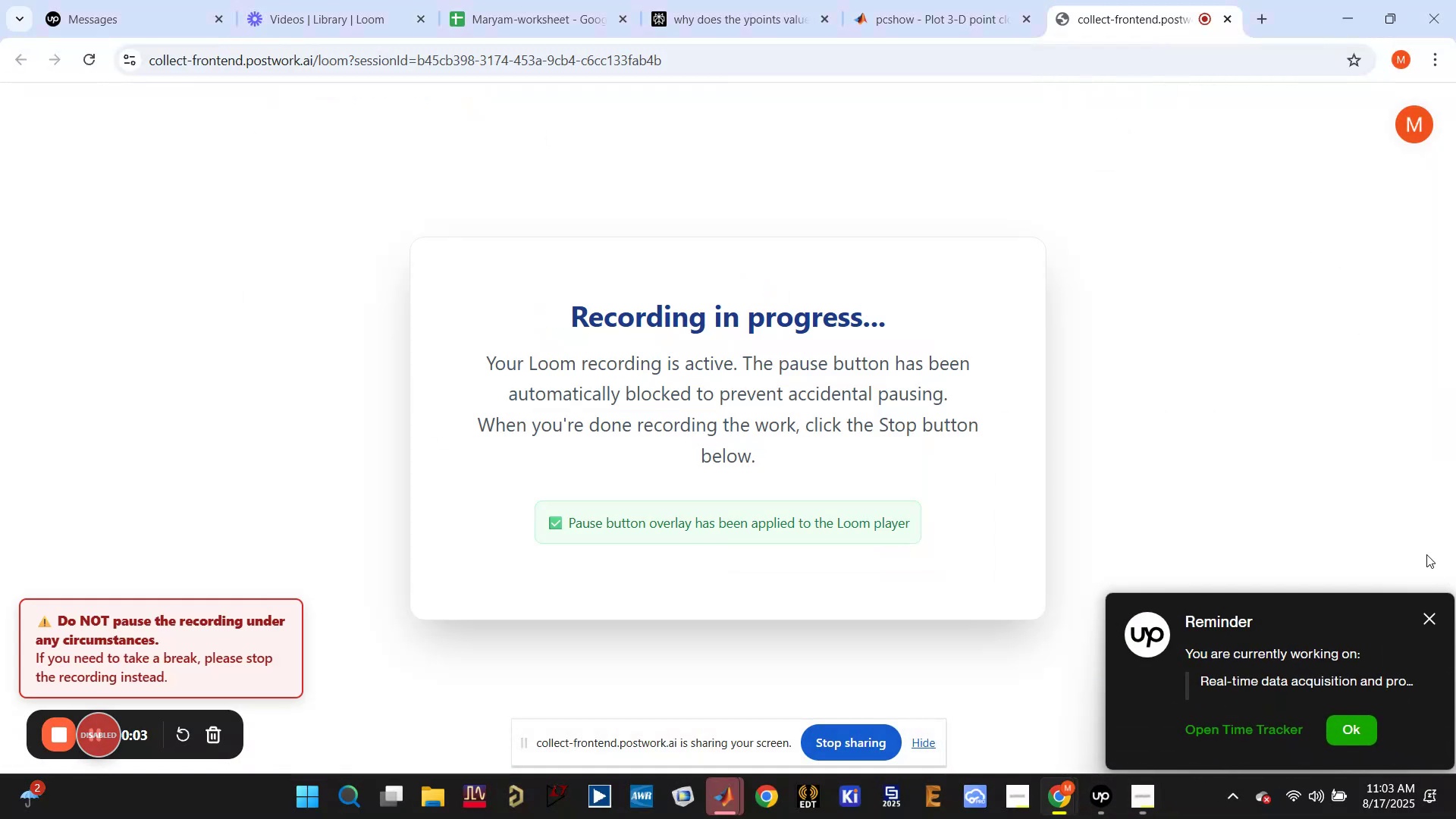 
left_click([1431, 617])
 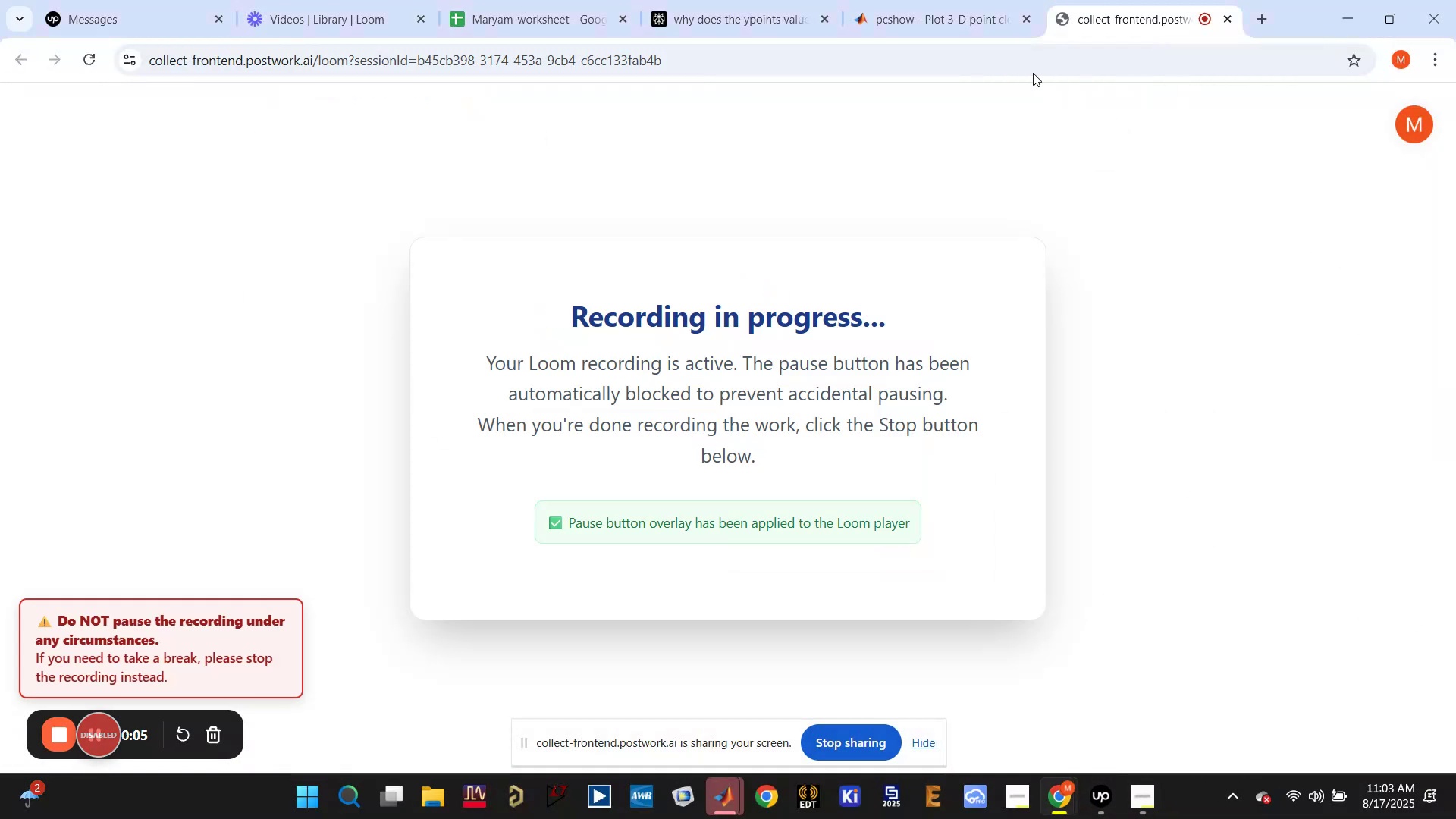 
left_click([914, 0])
 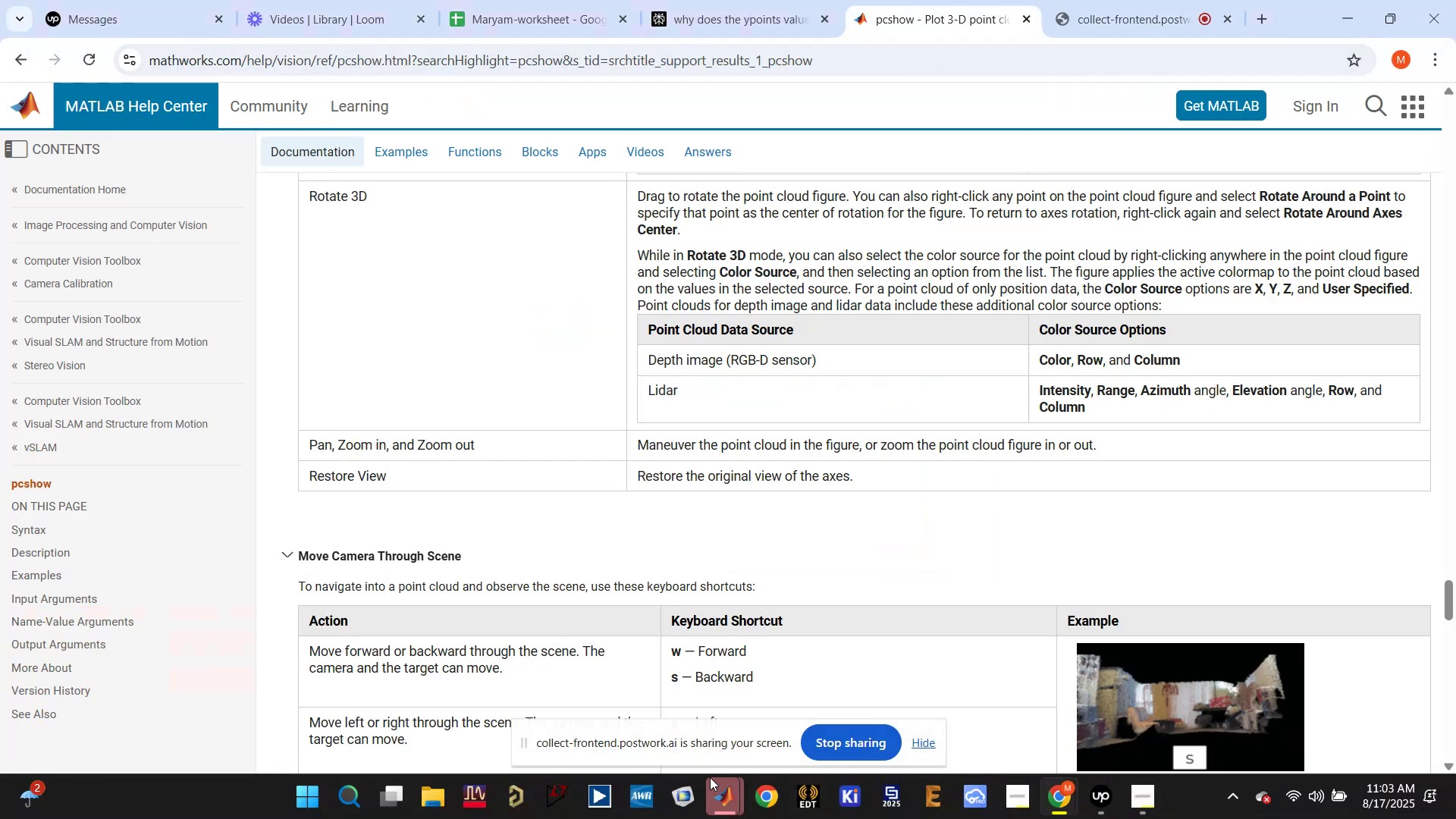 
left_click([717, 808])
 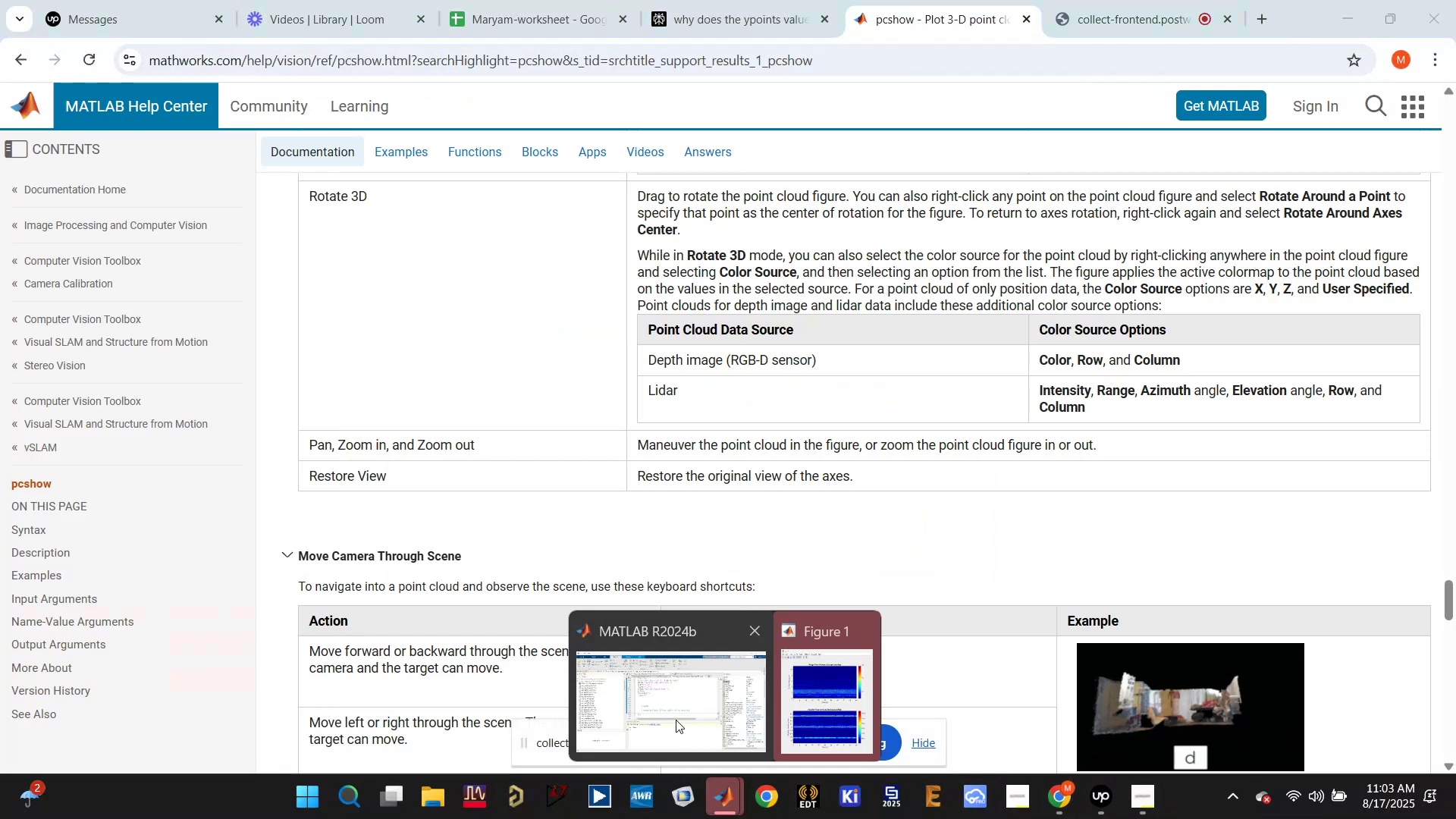 
left_click([676, 720])
 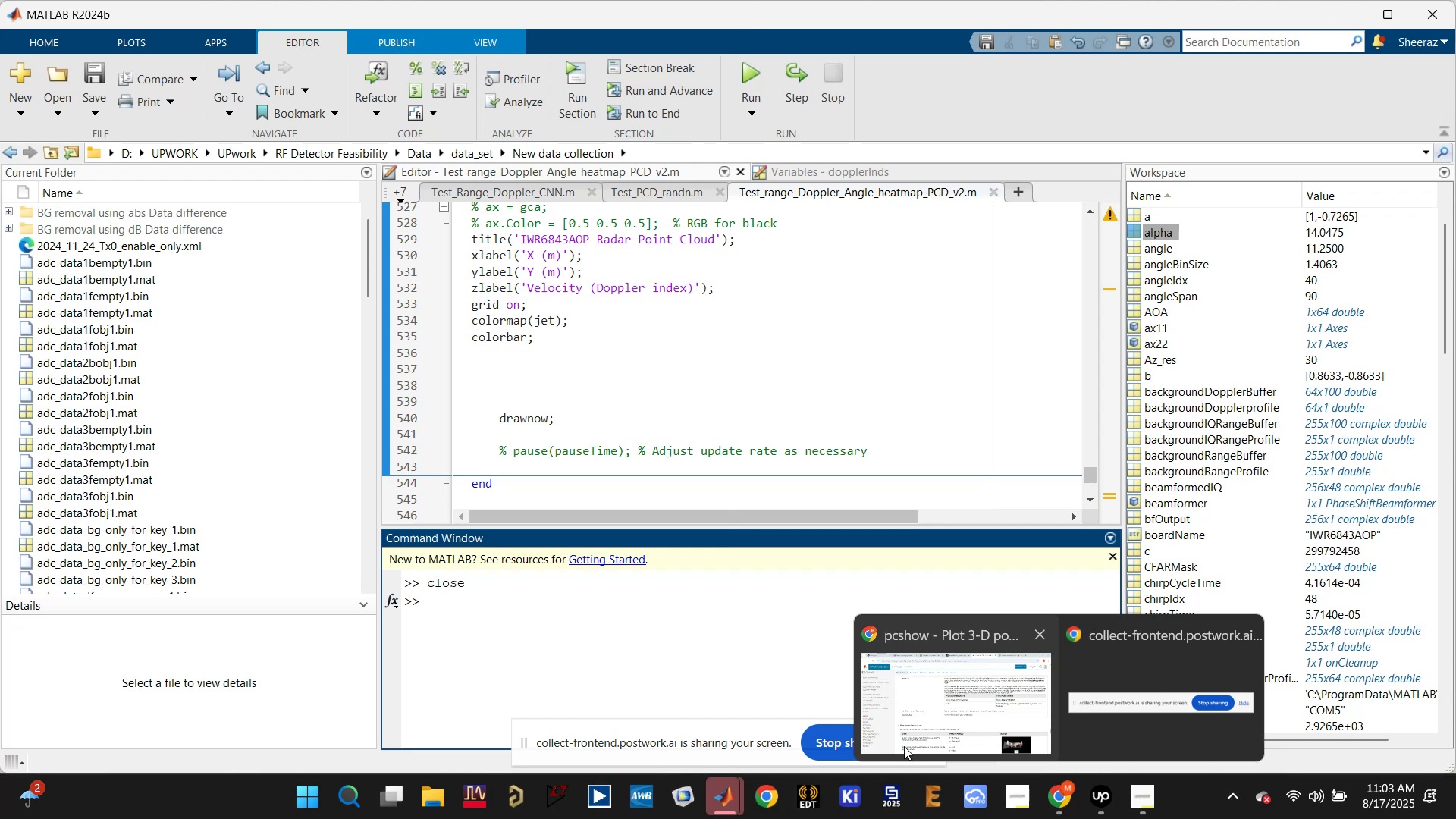 
left_click([761, 620])
 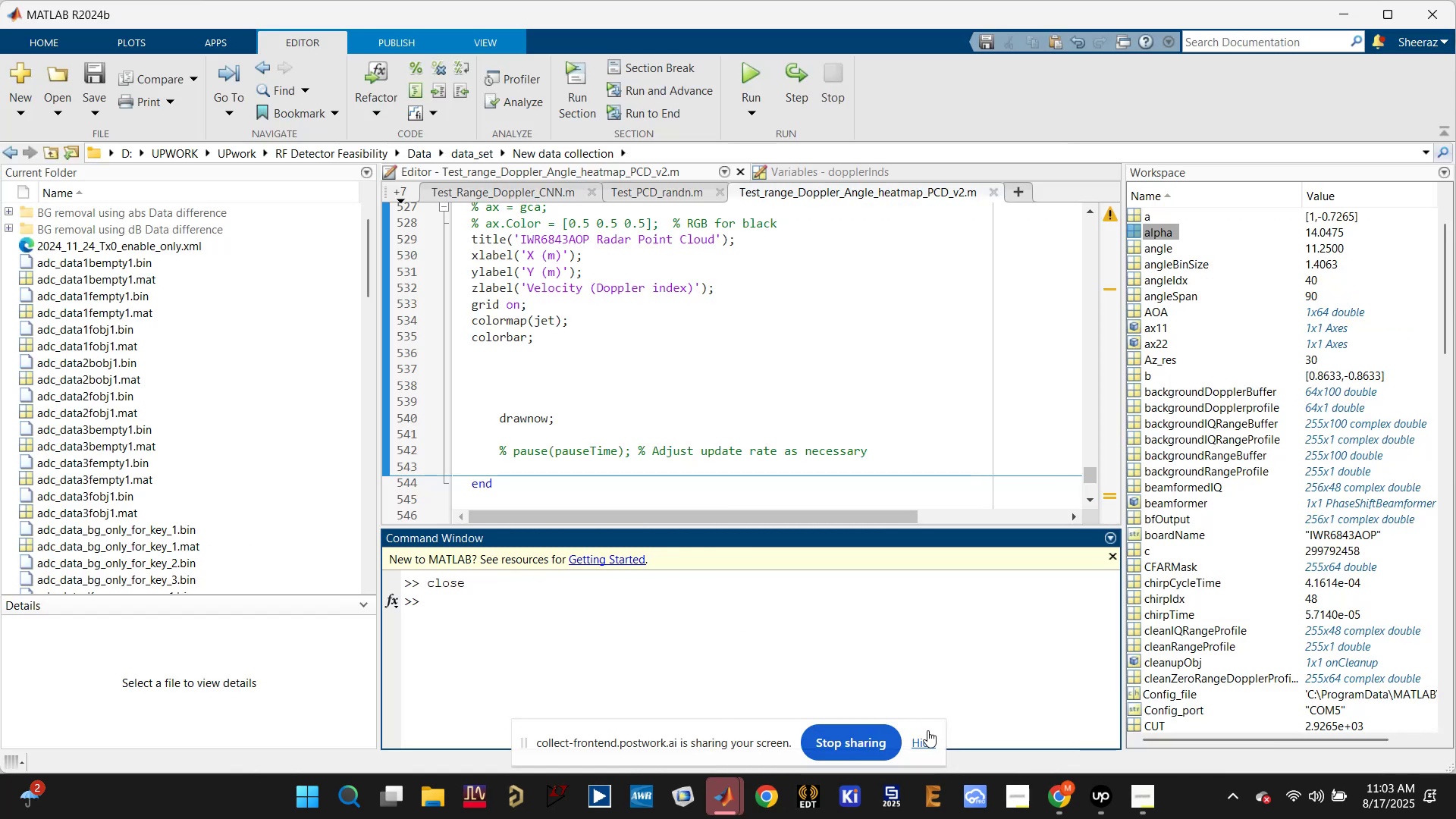 
left_click([924, 742])
 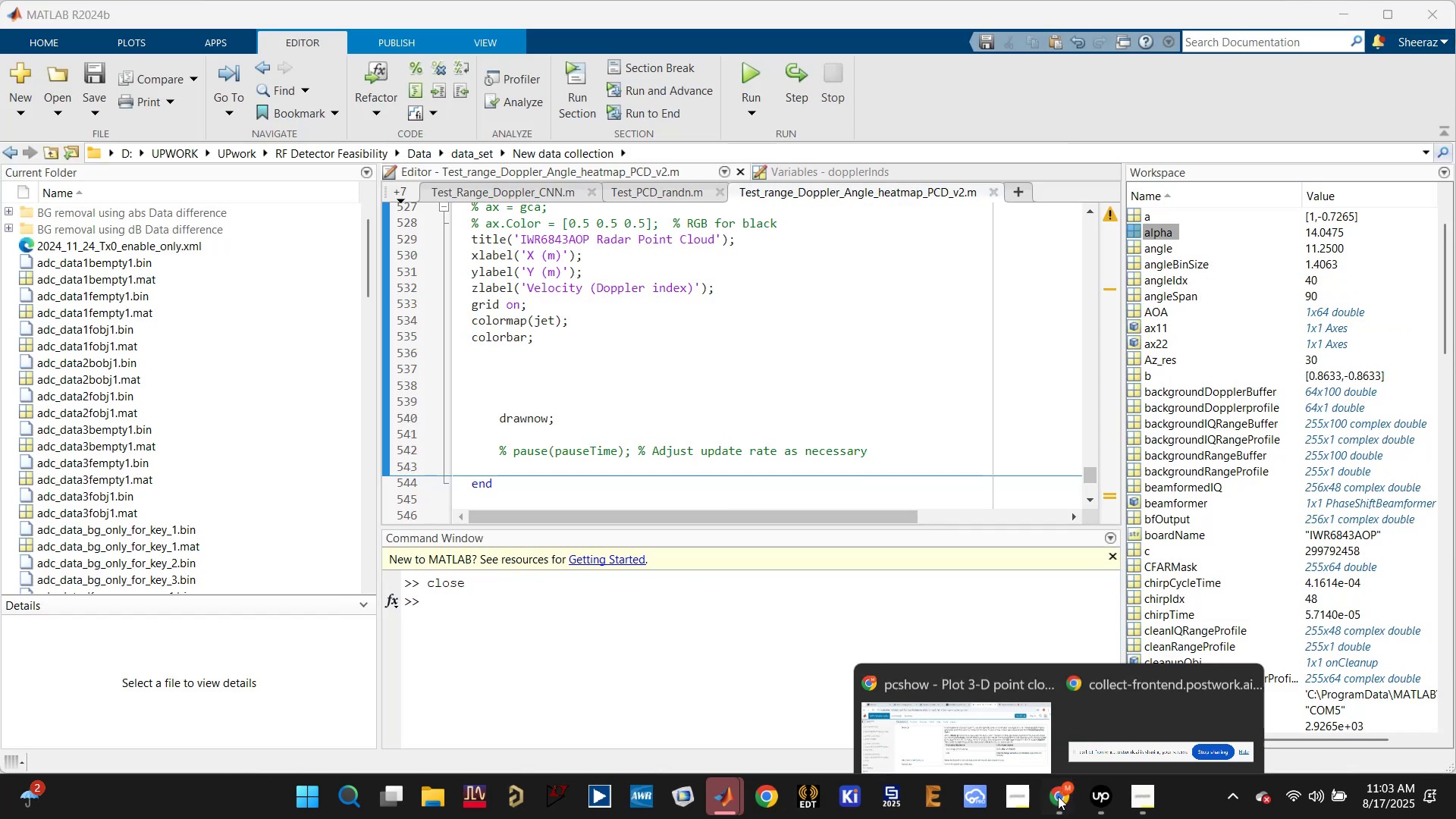 
double_click([930, 698])
 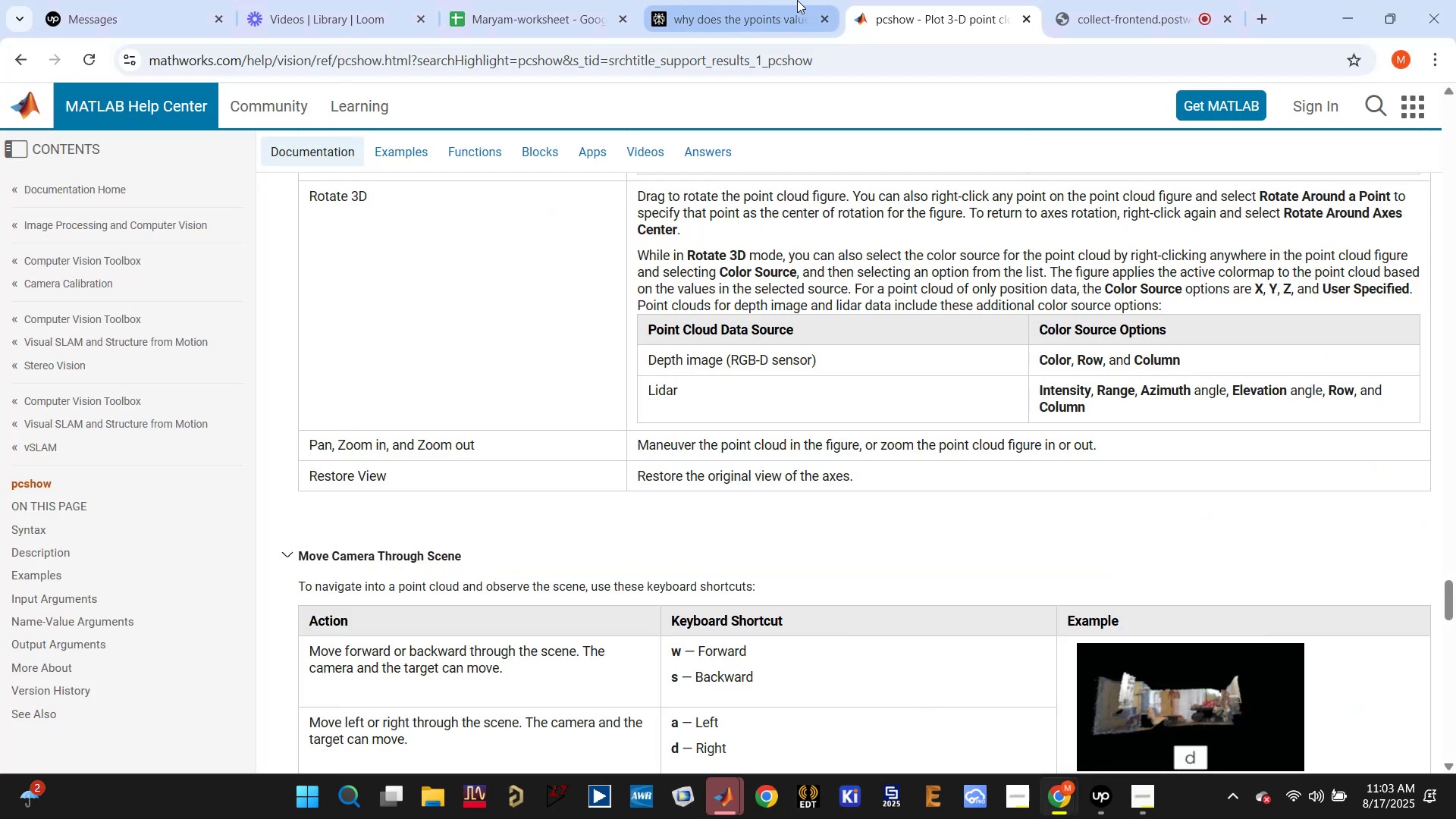 
left_click([785, 0])
 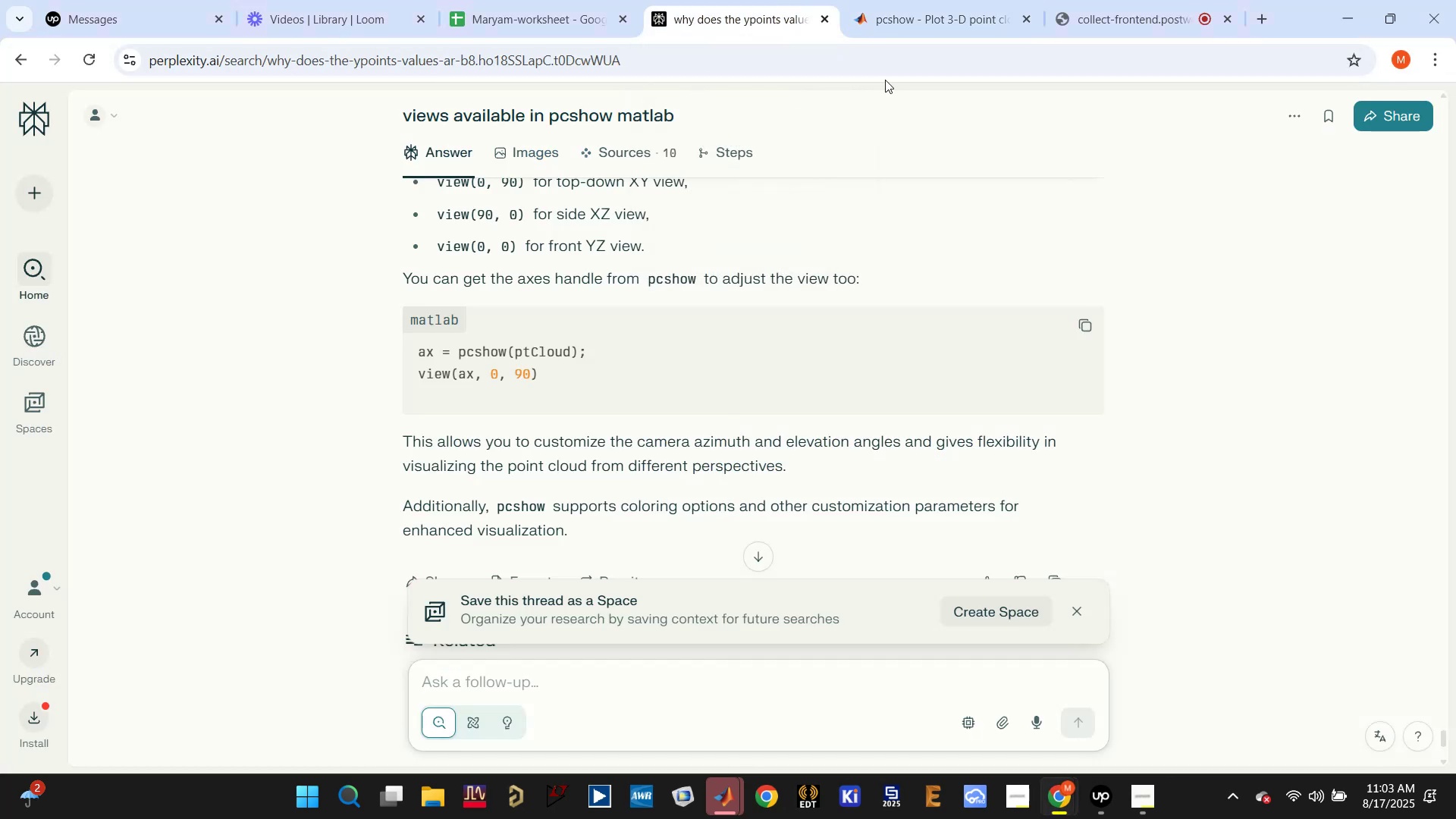 
left_click([898, 0])
 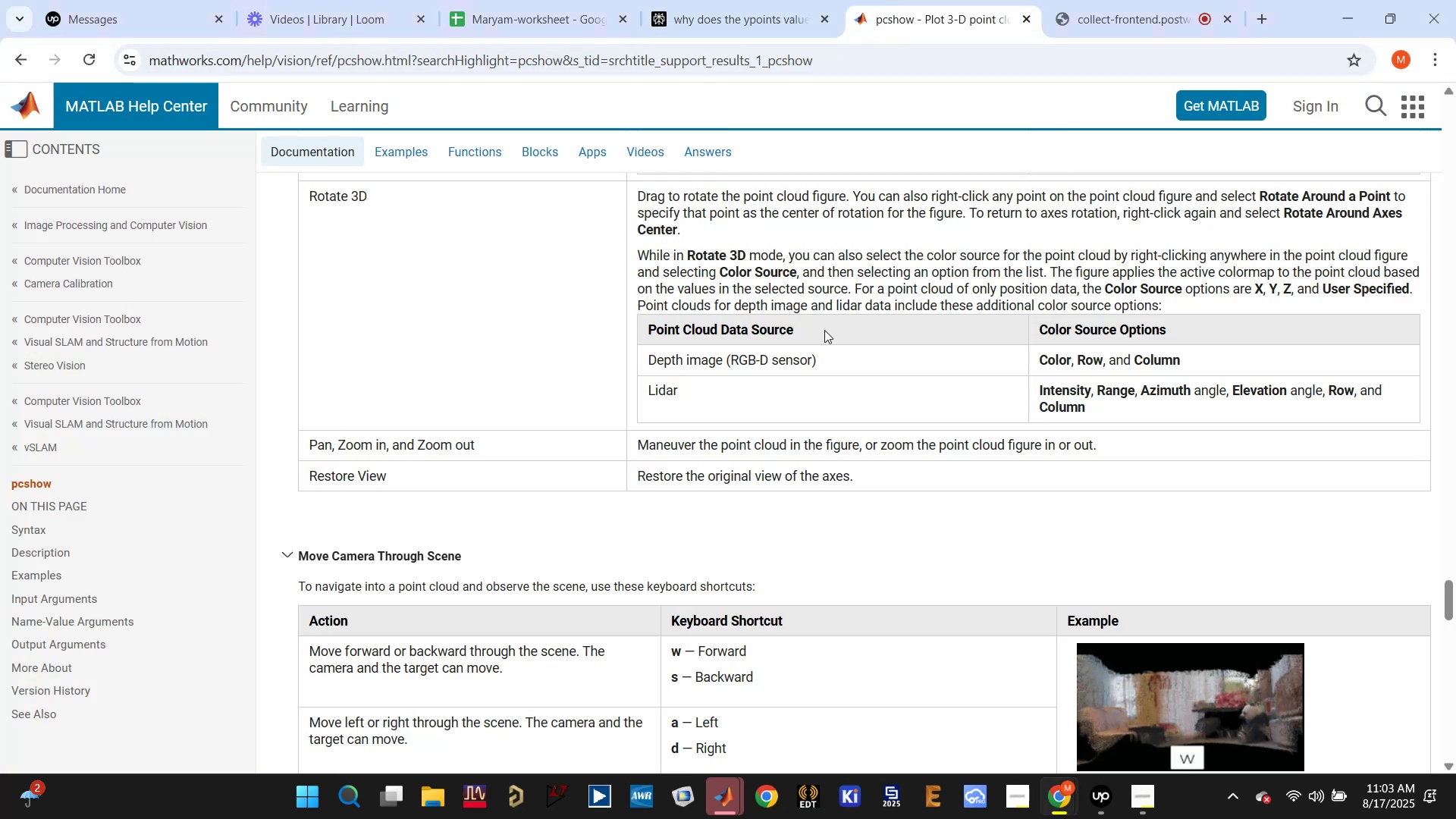 
scroll: coordinate [706, 335], scroll_direction: up, amount: 1.0
 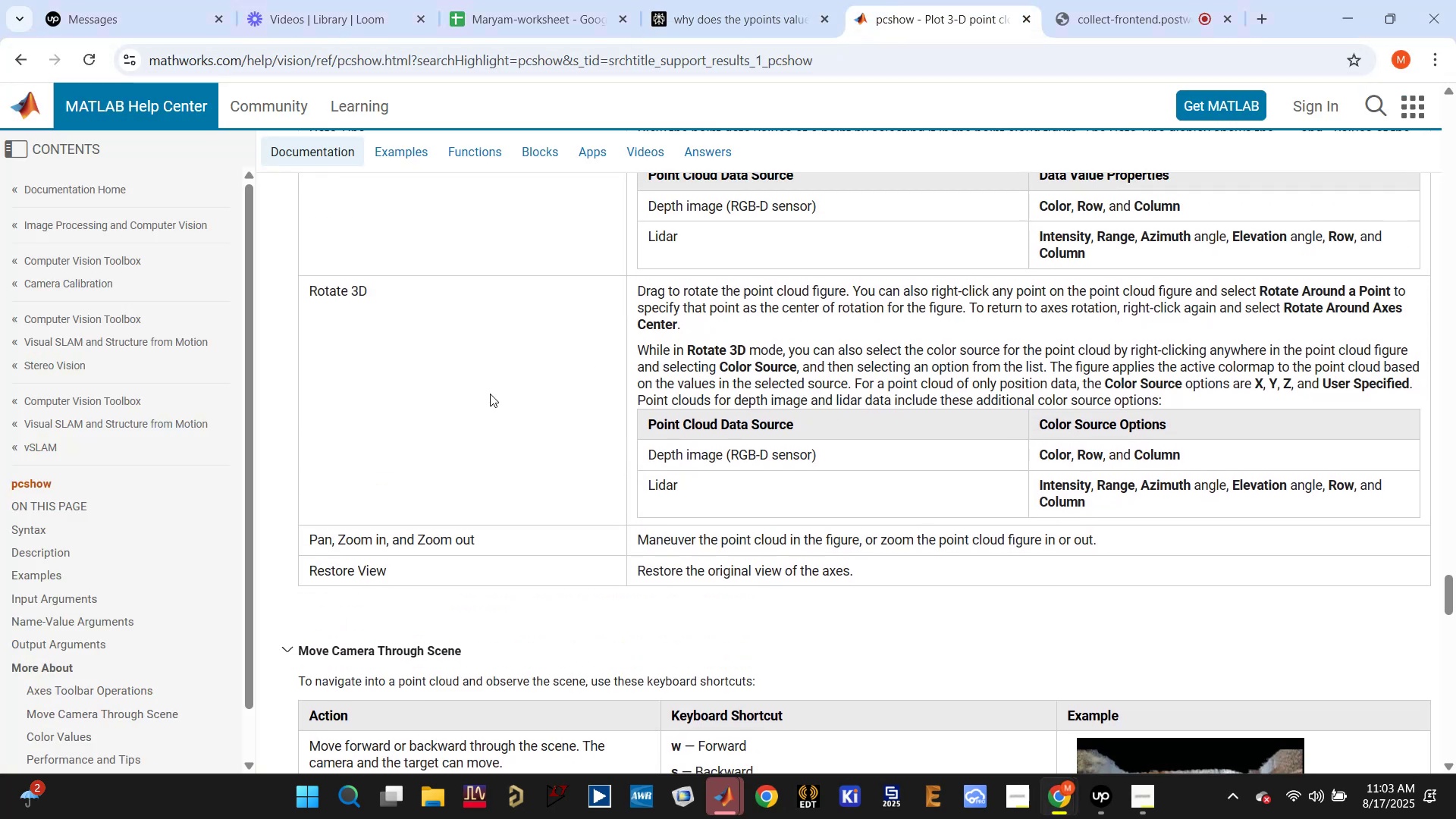 
scroll: coordinate [846, 563], scroll_direction: down, amount: 12.0
 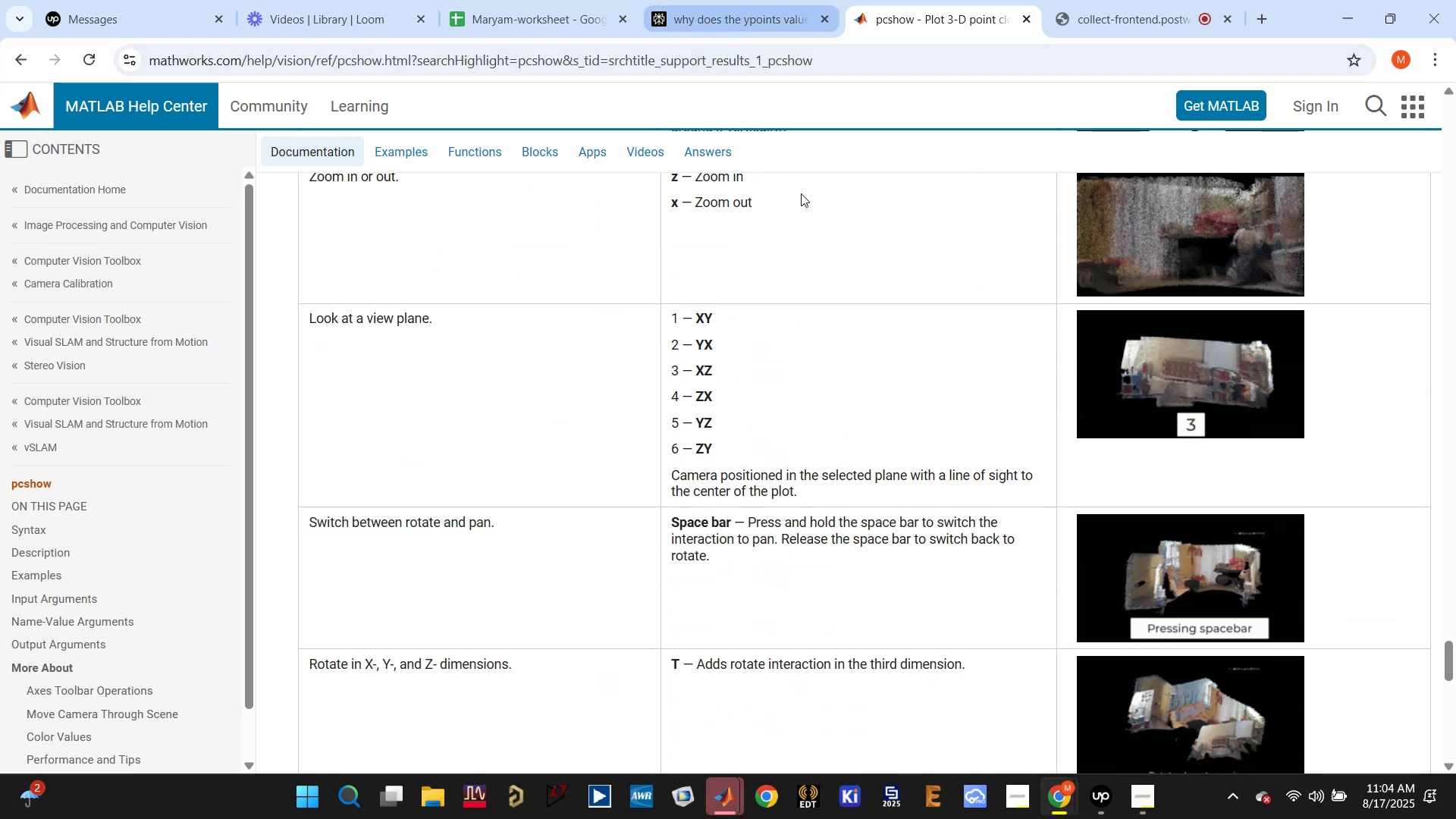 
wait(6.34)
 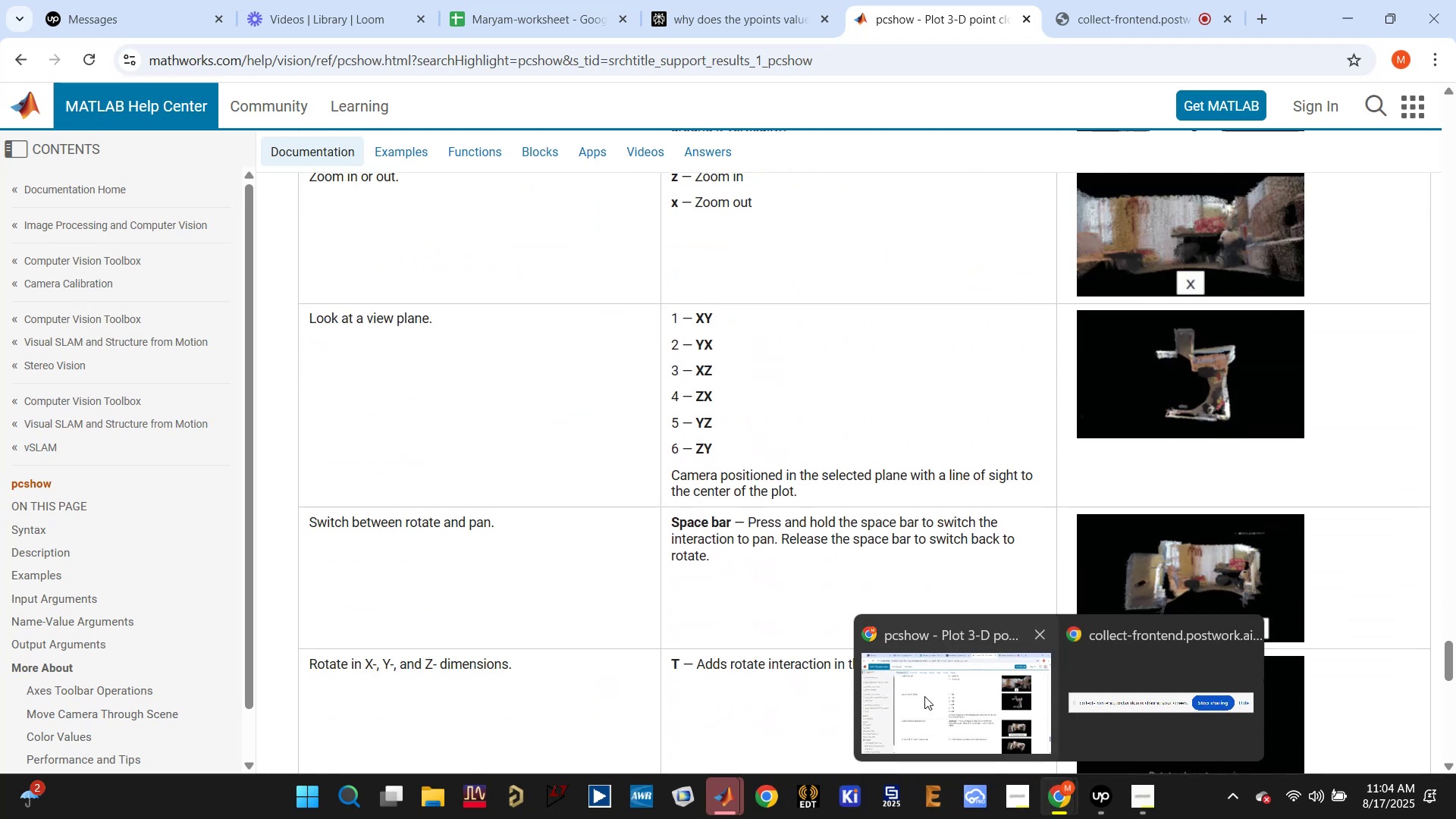 
left_click([963, 688])
 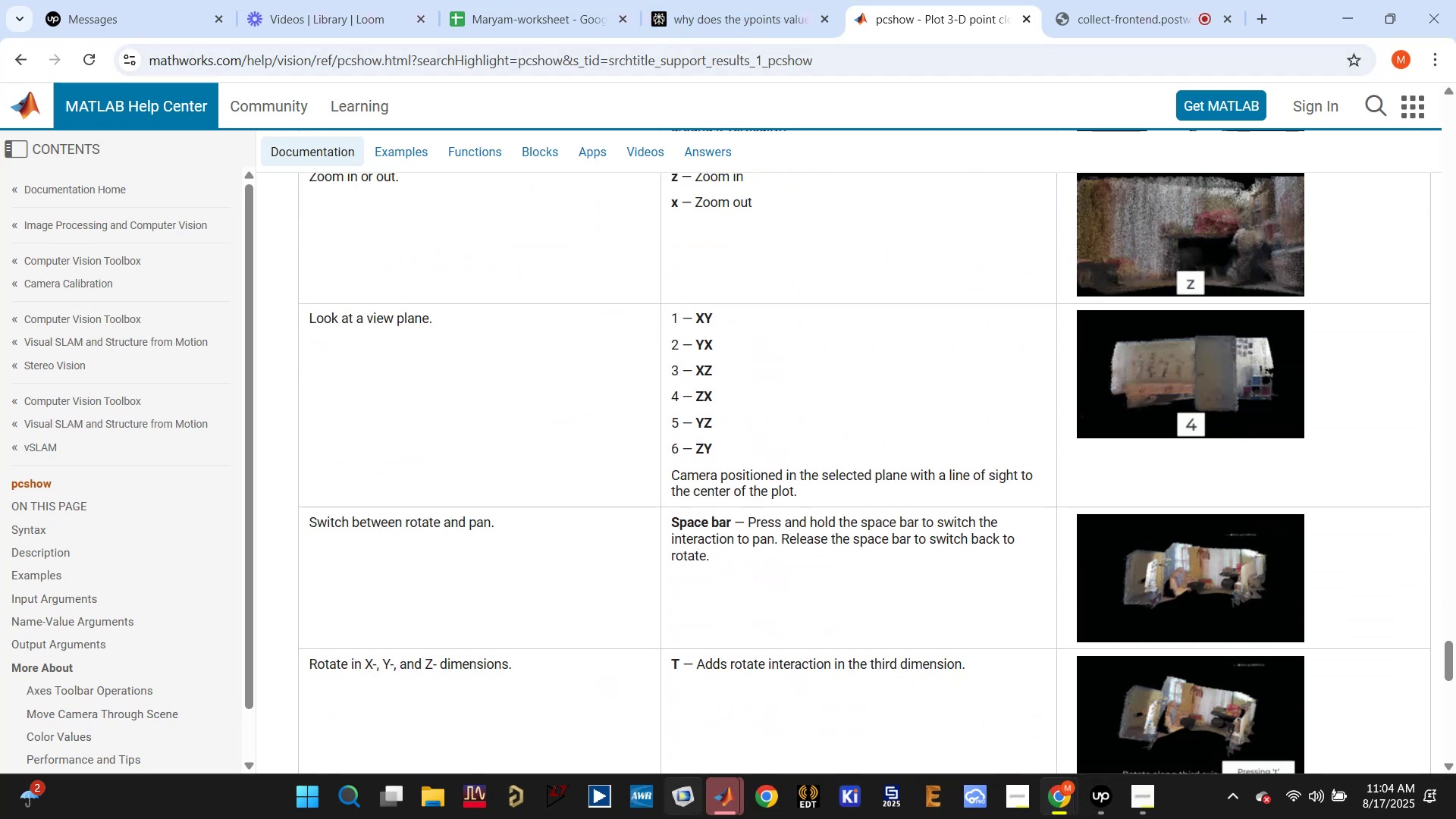 
left_click([720, 807])
 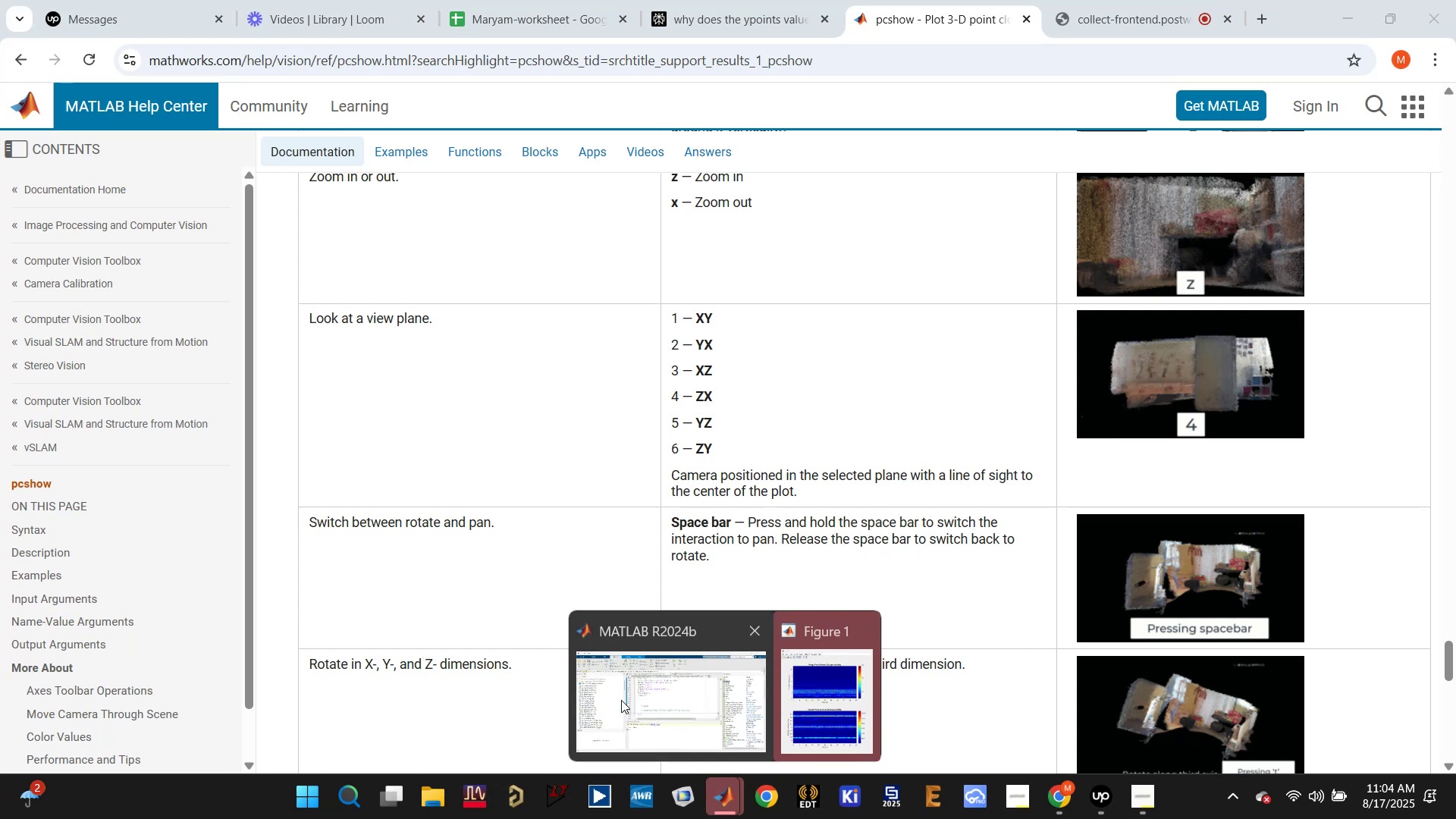 
left_click([621, 700])
 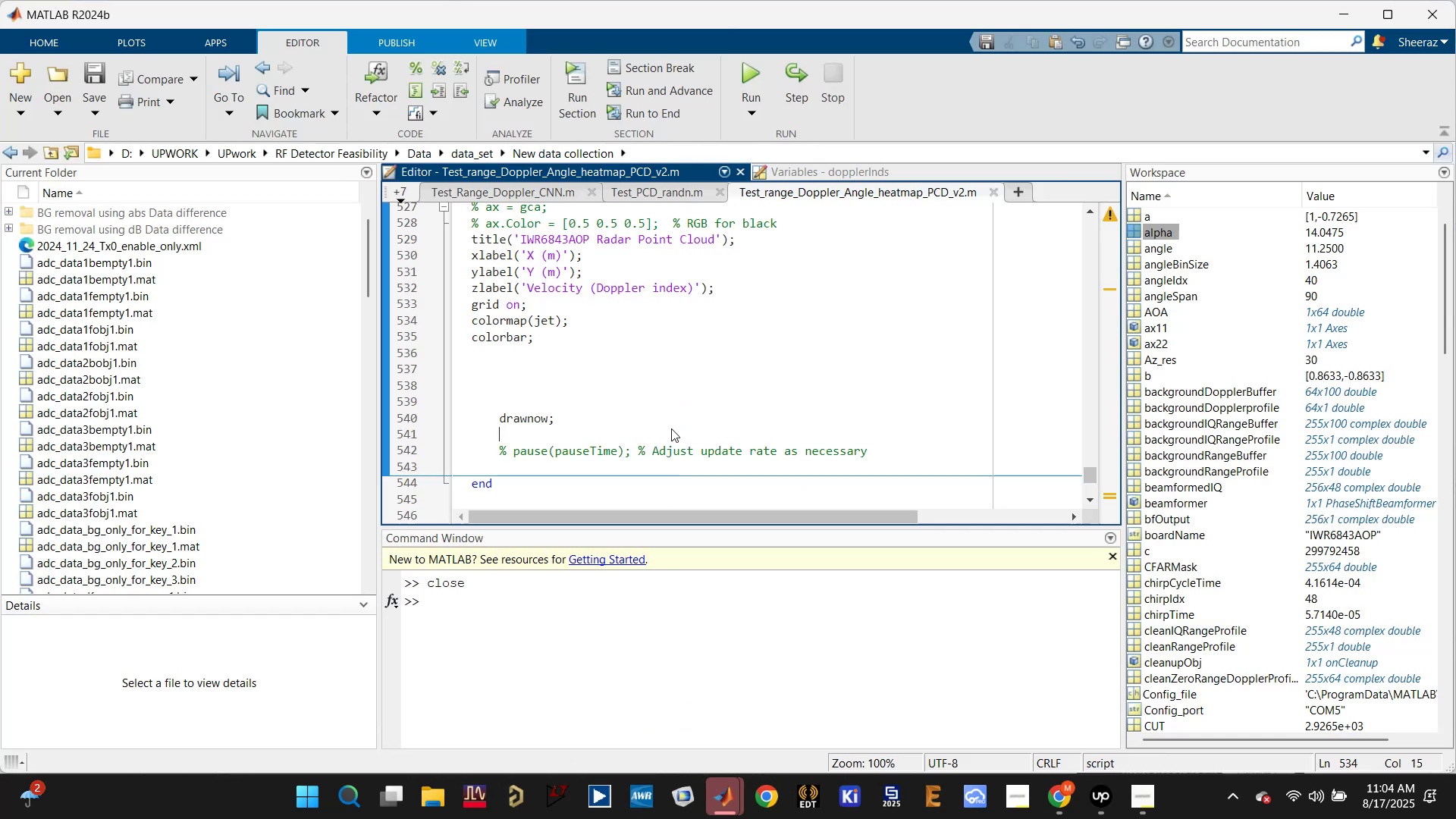 
scroll: coordinate [686, 444], scroll_direction: up, amount: 4.0
 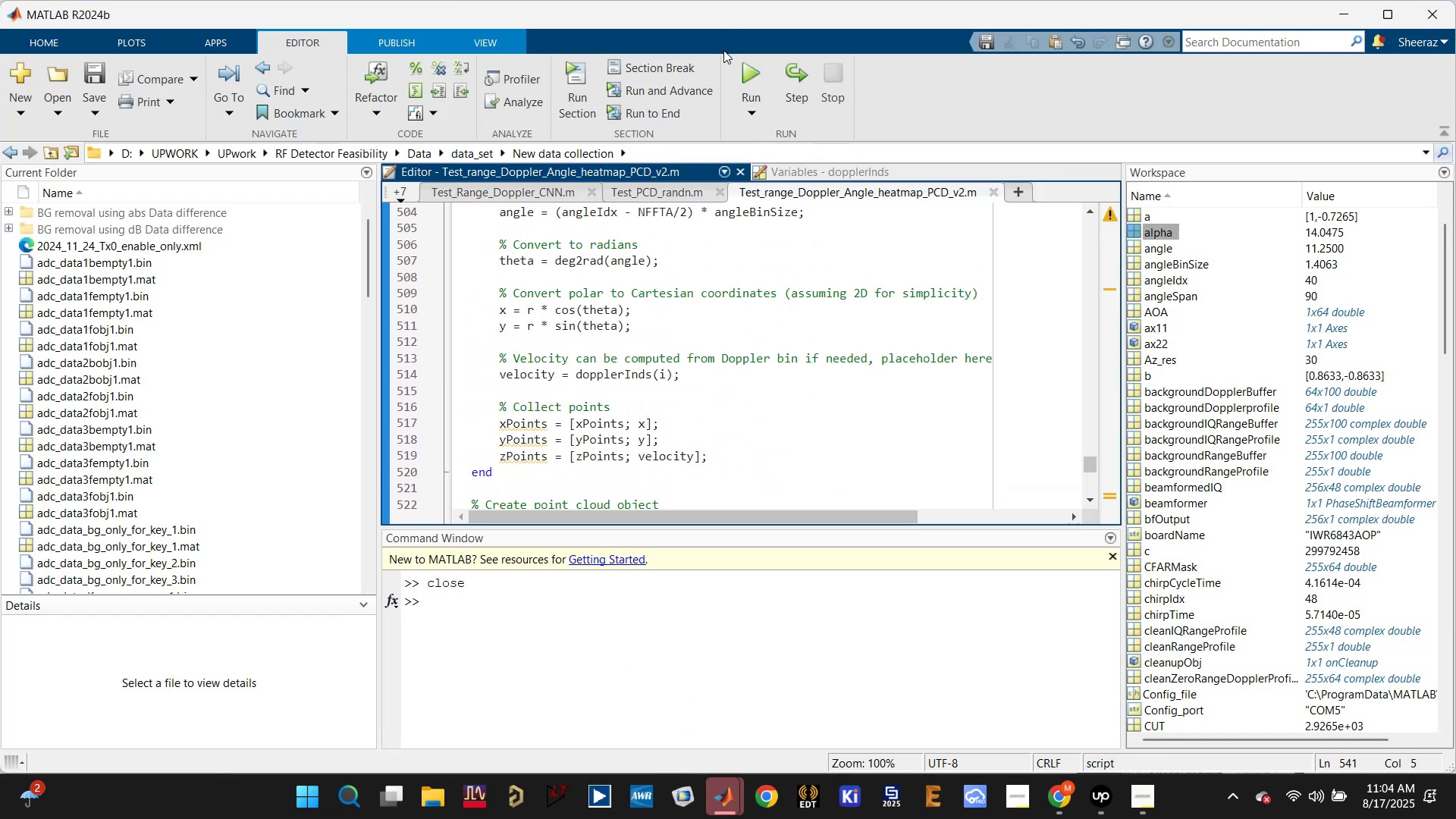 
left_click([748, 80])
 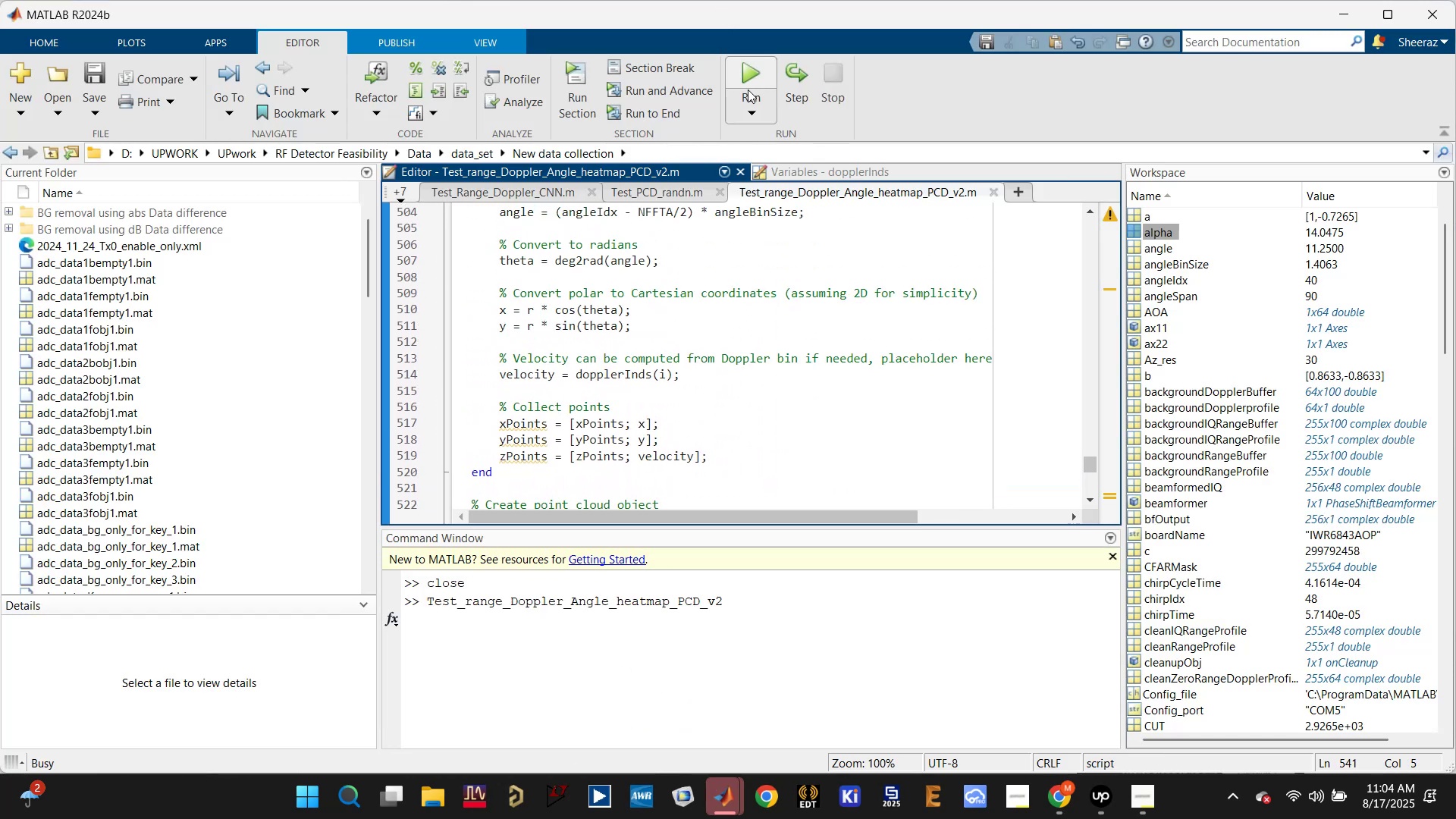 
mouse_move([740, 157])
 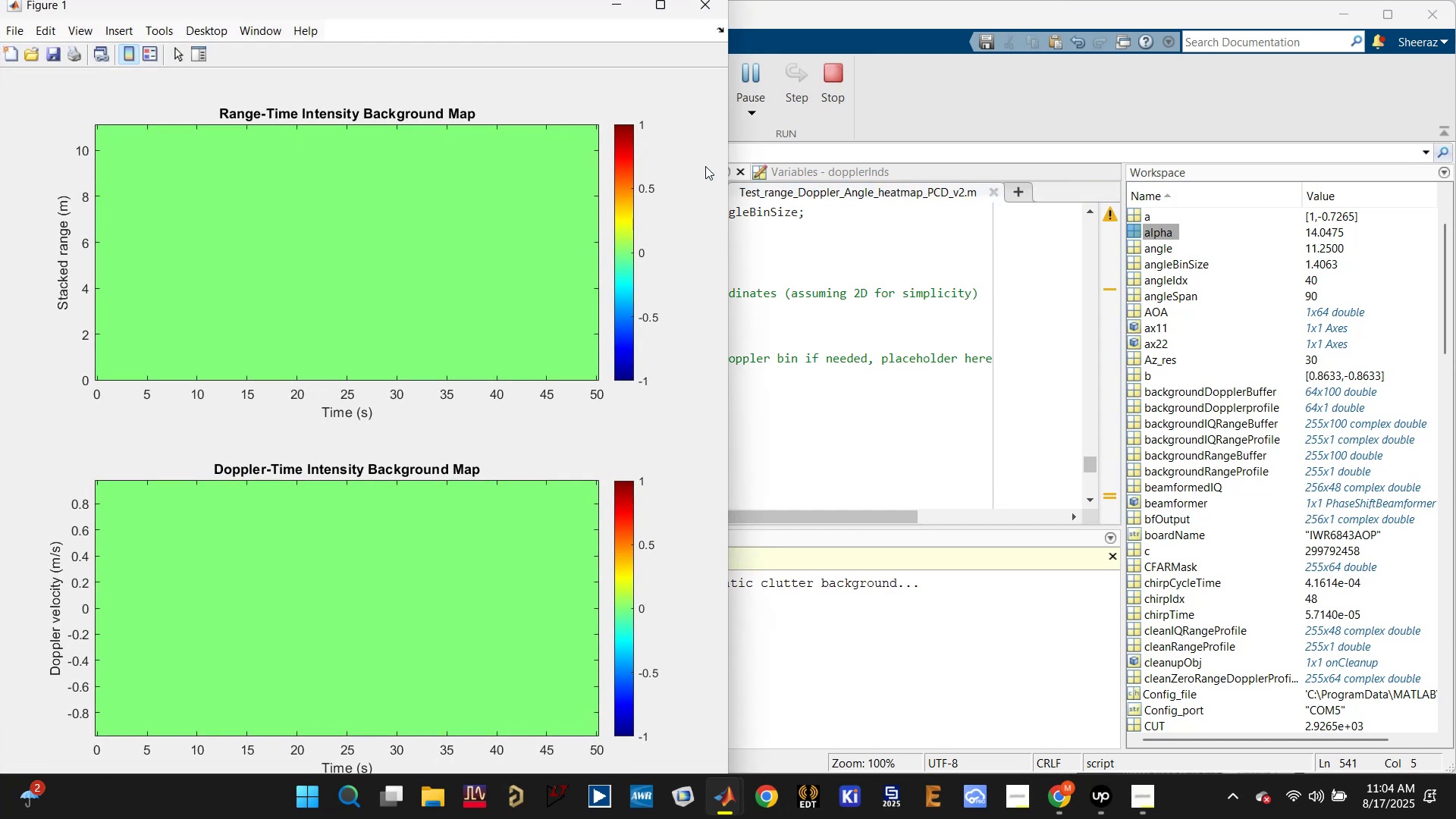 
wait(11.32)
 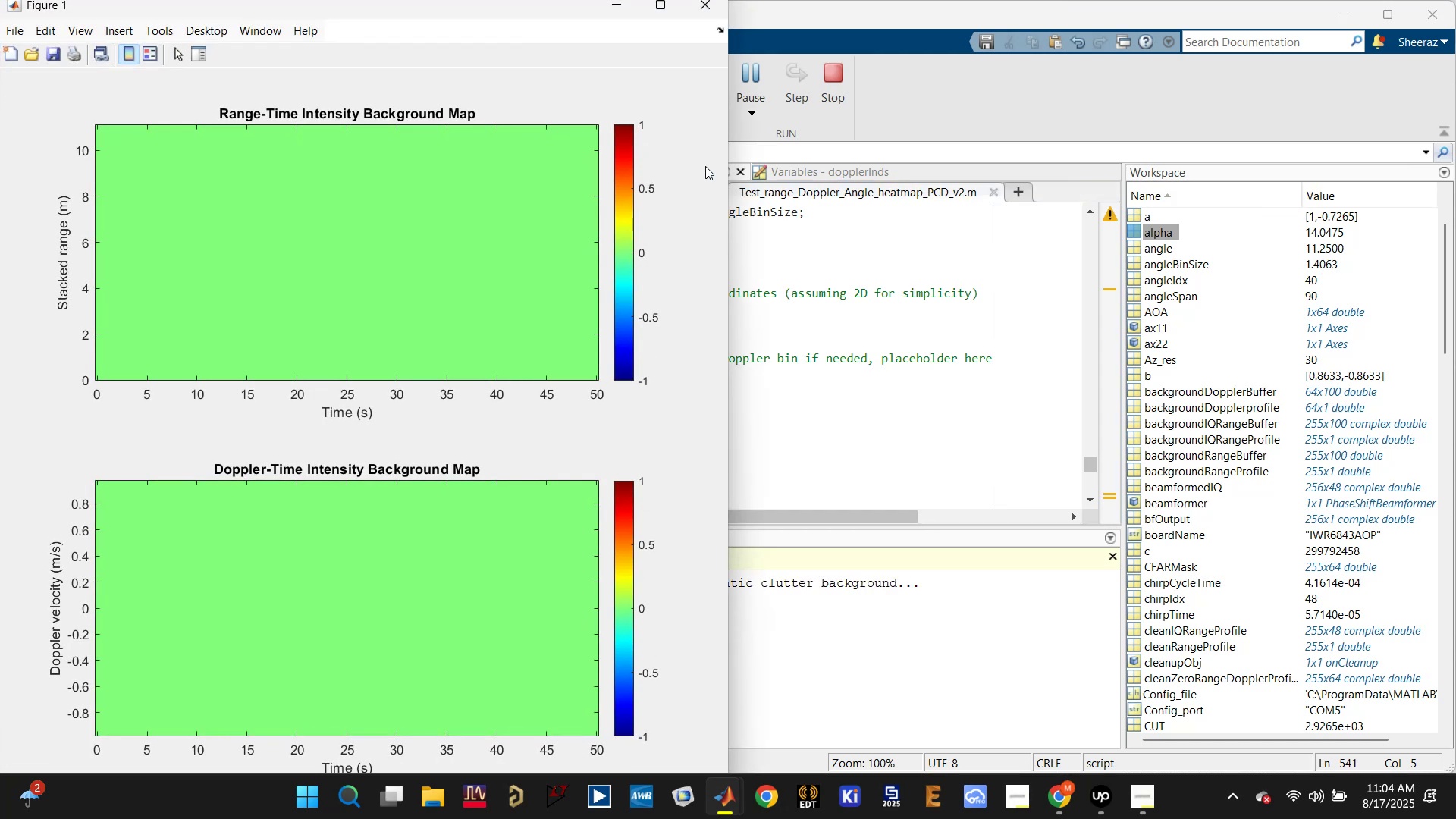 
left_click([918, 401])
 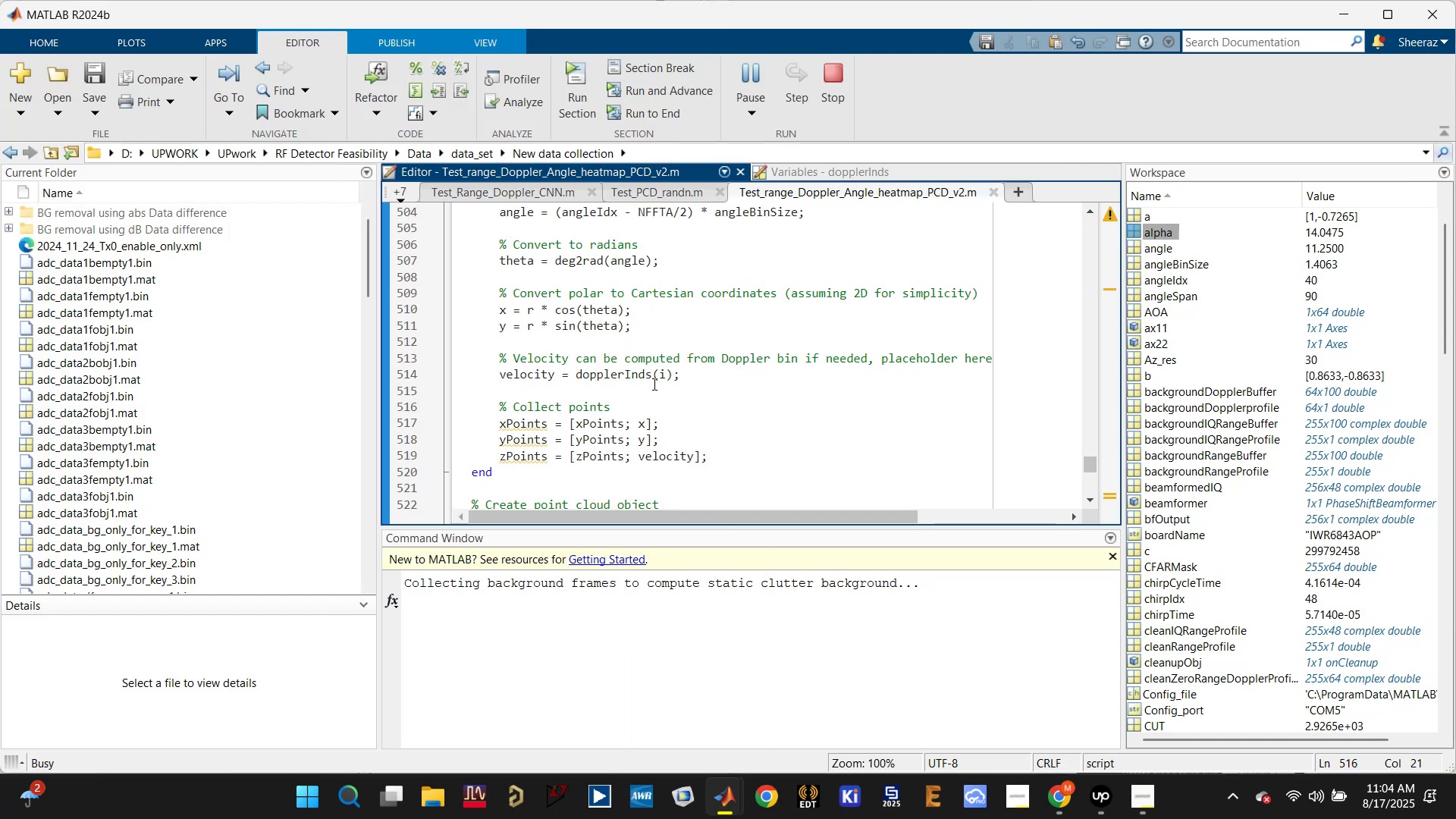 
left_click([613, 372])
 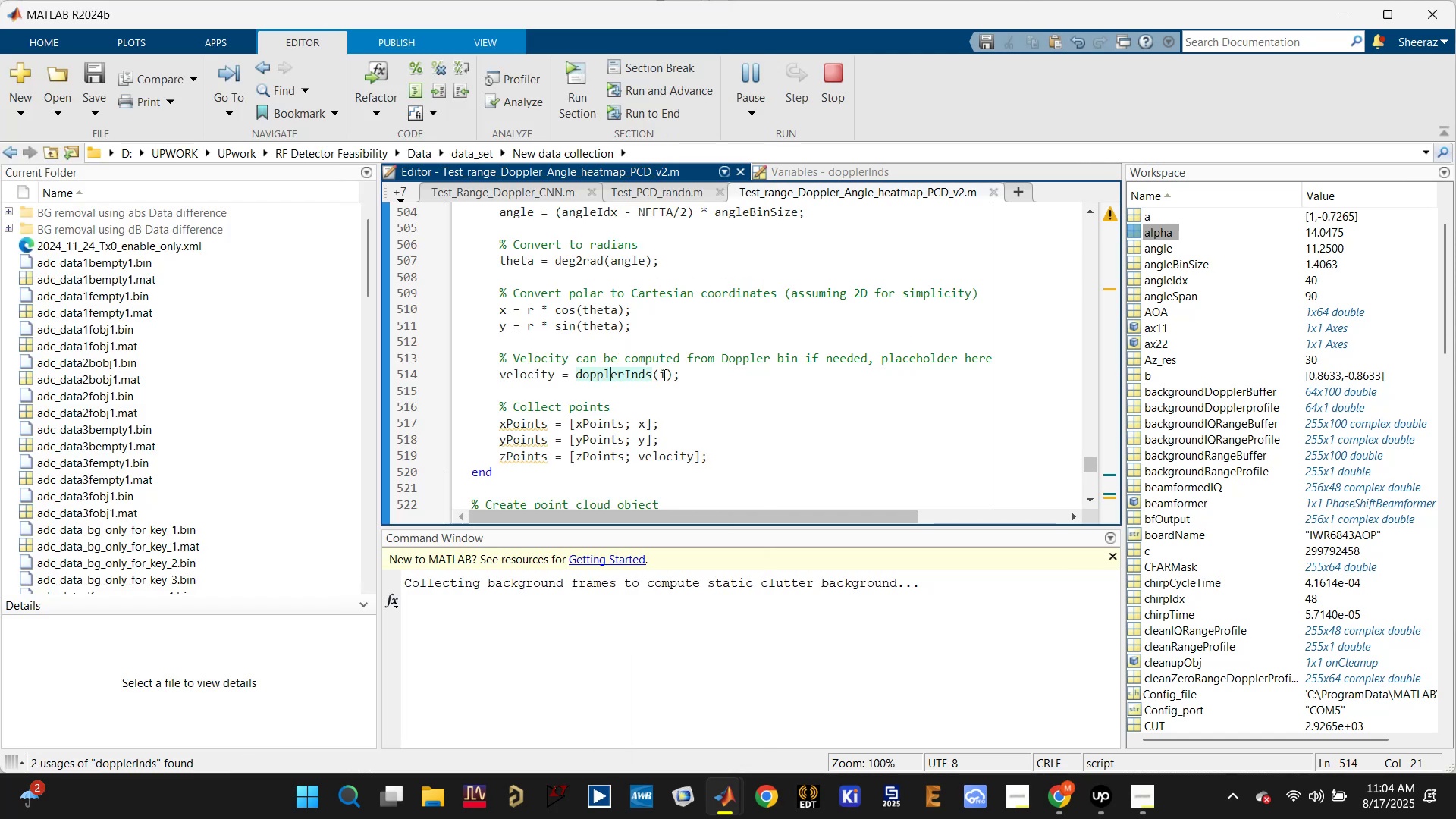 
scroll: coordinate [663, 375], scroll_direction: up, amount: 3.0
 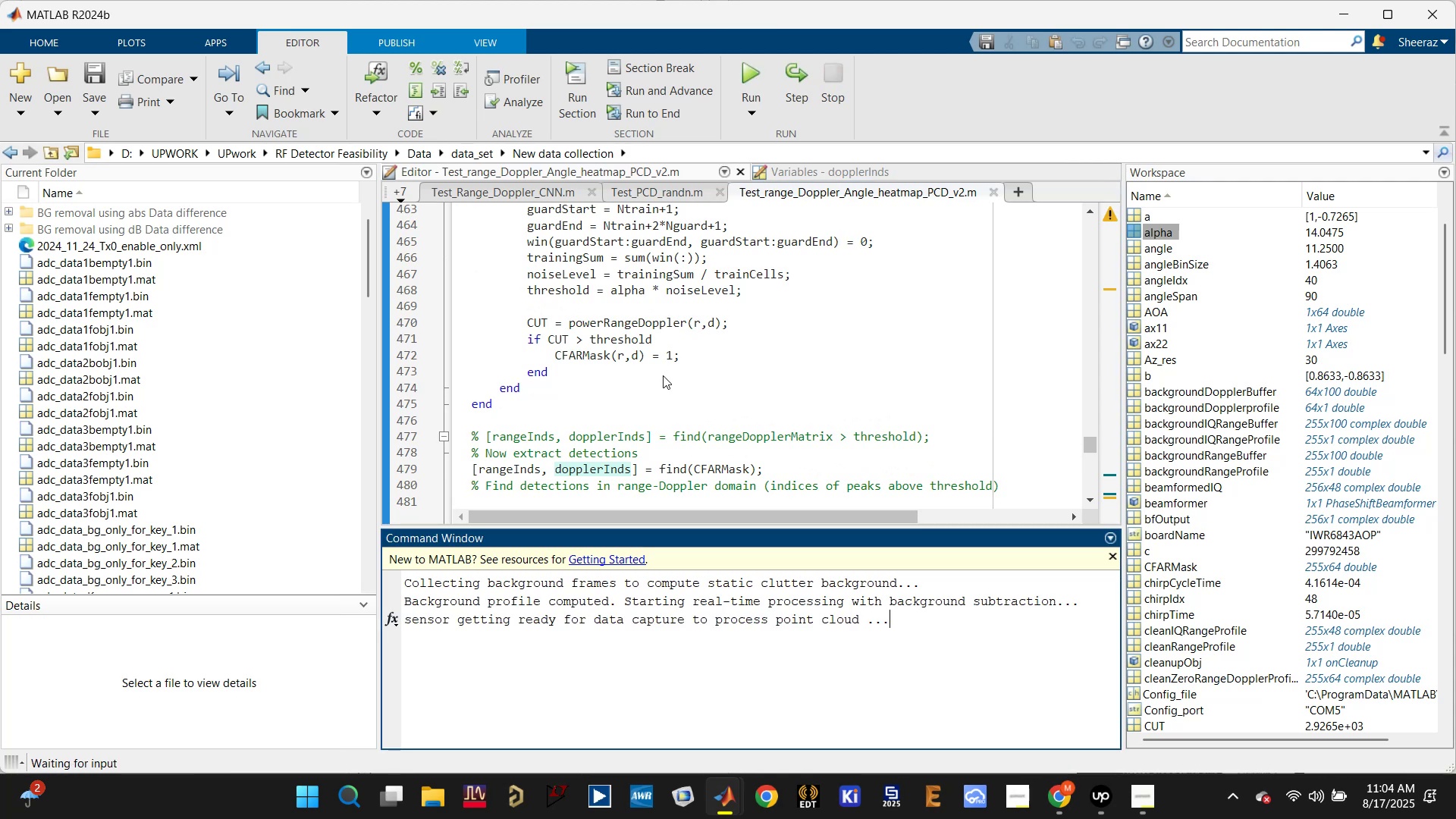 
key(Enter)
 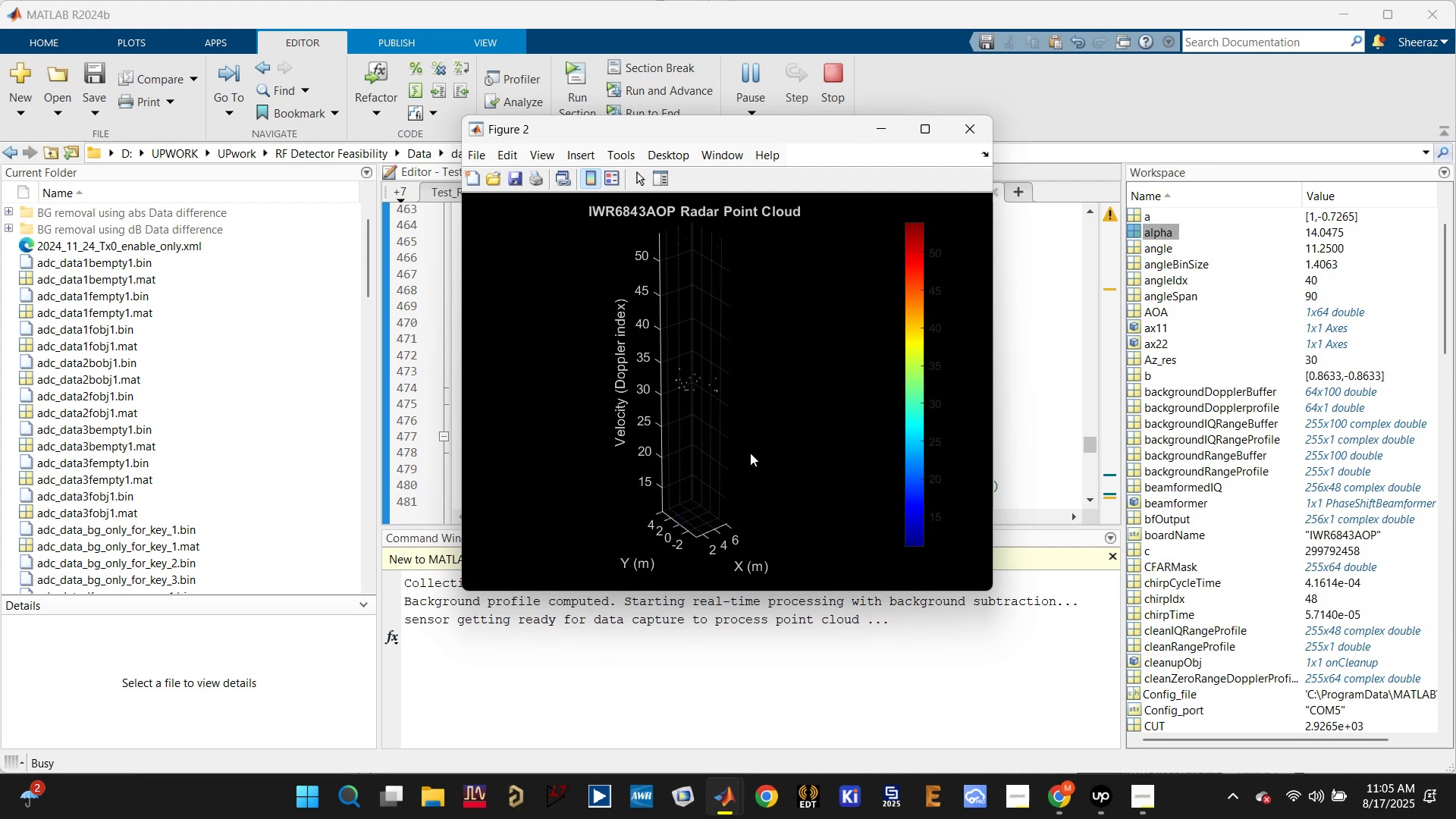 
wait(27.47)
 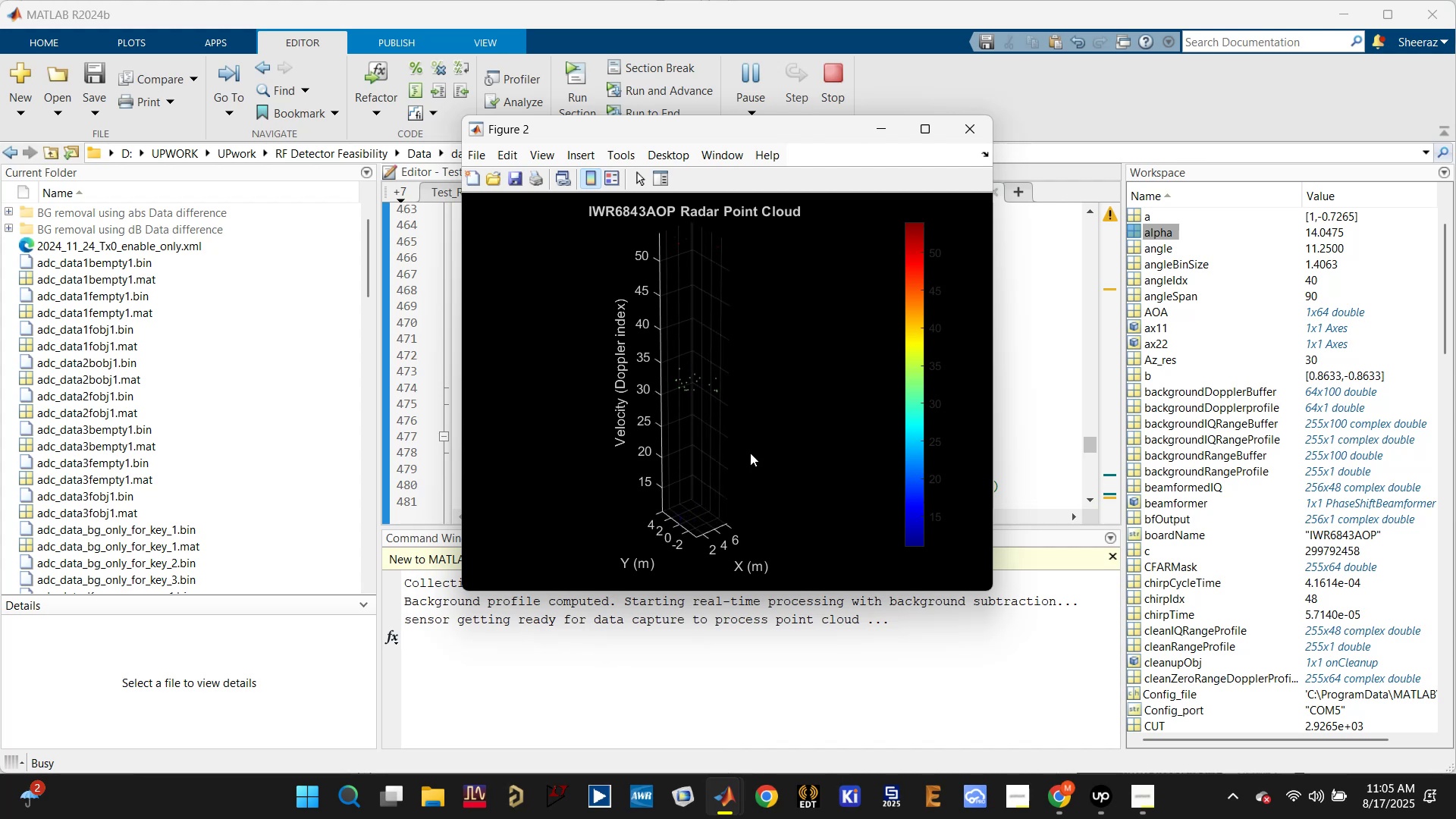 
left_click([966, 121])
 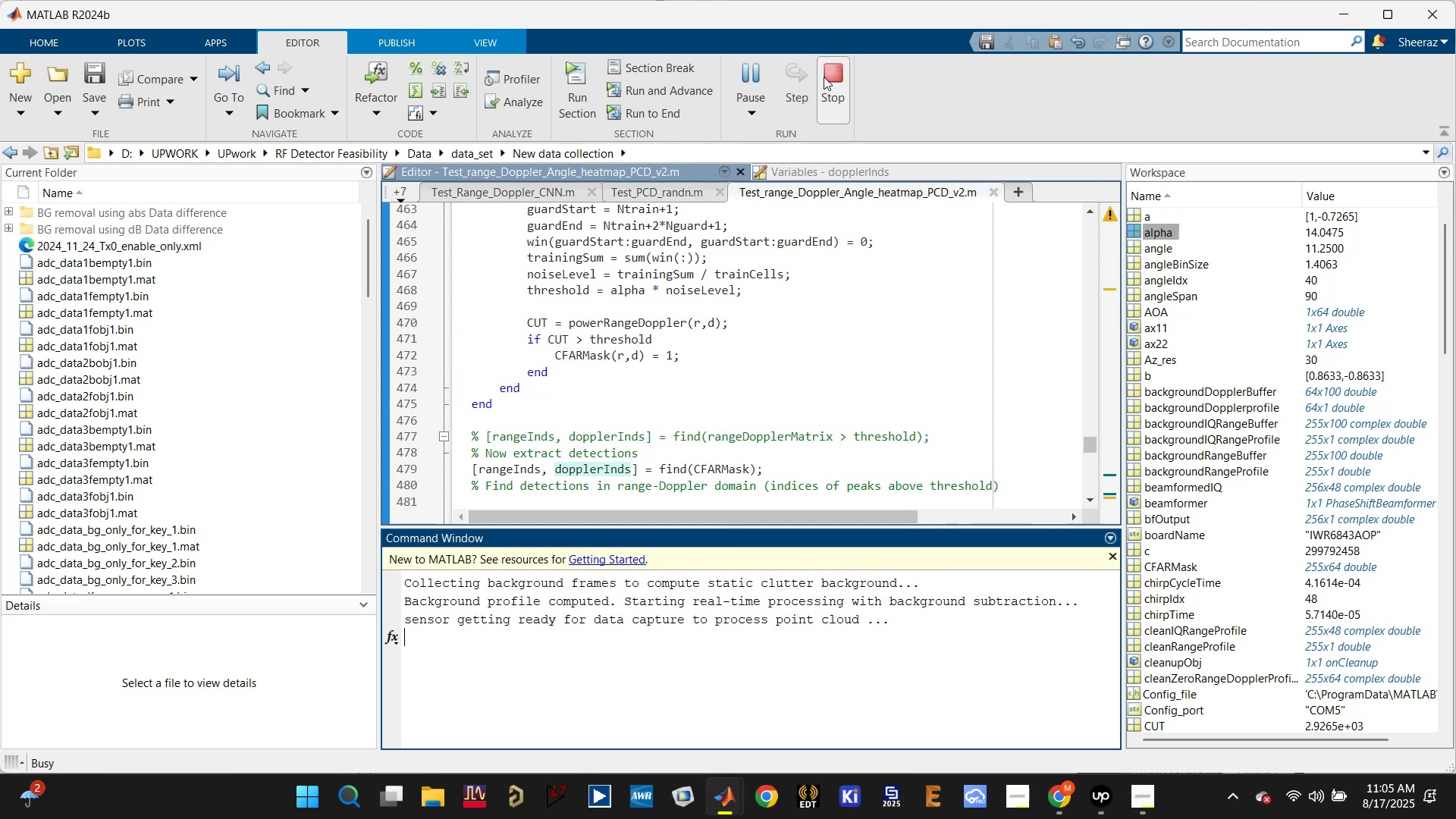 
left_click([824, 70])
 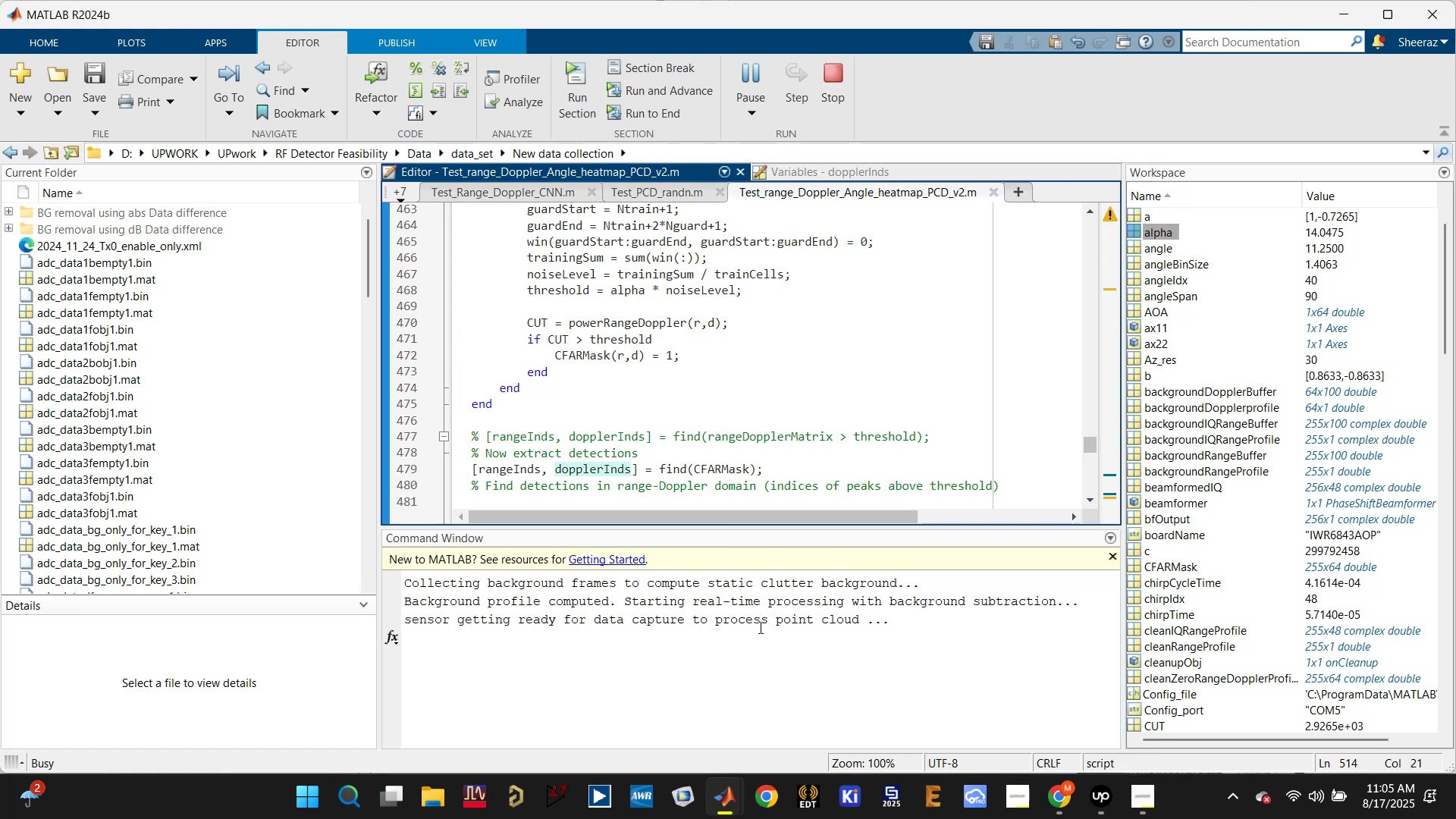 
left_click([738, 684])
 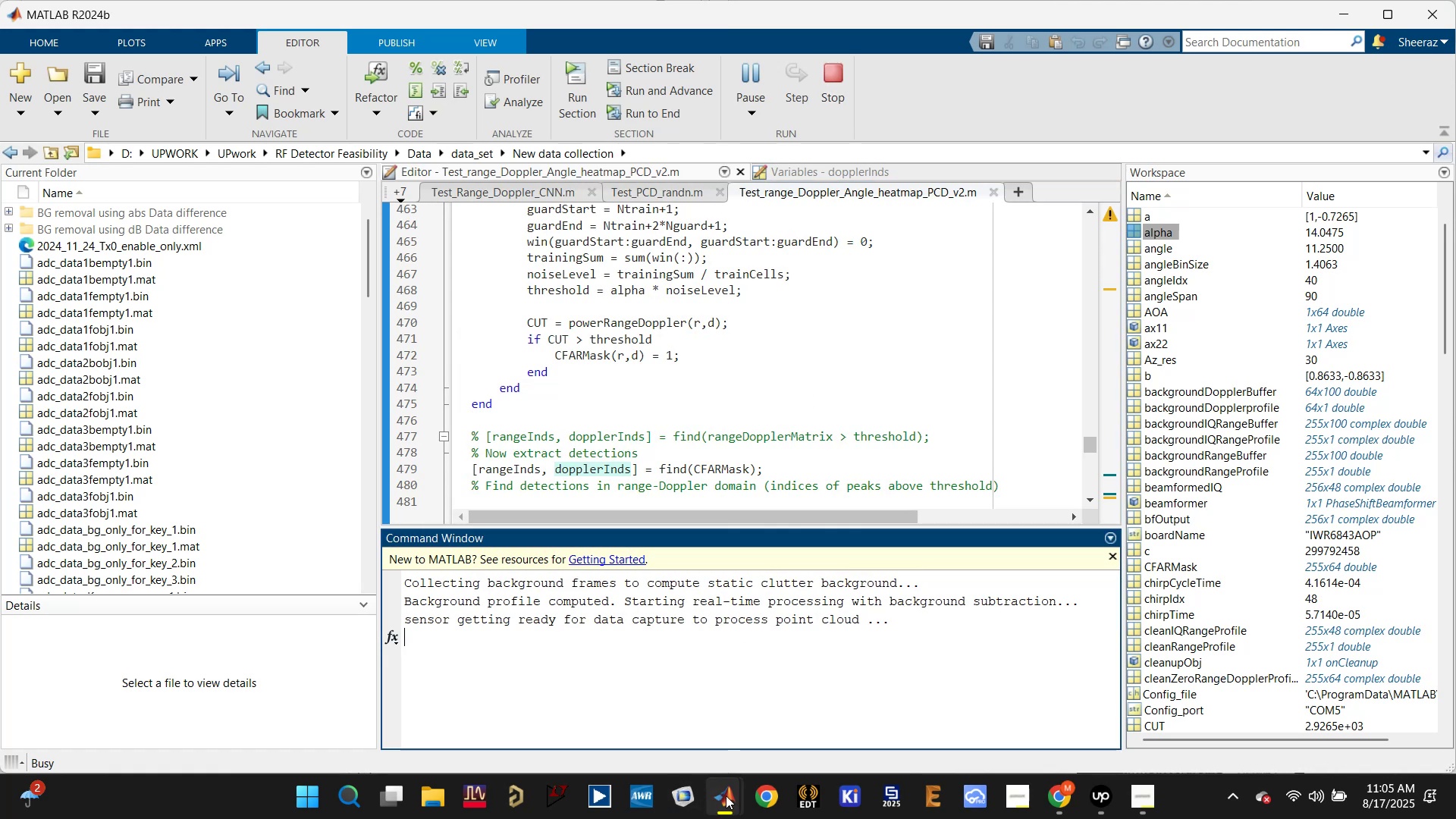 
left_click([830, 712])
 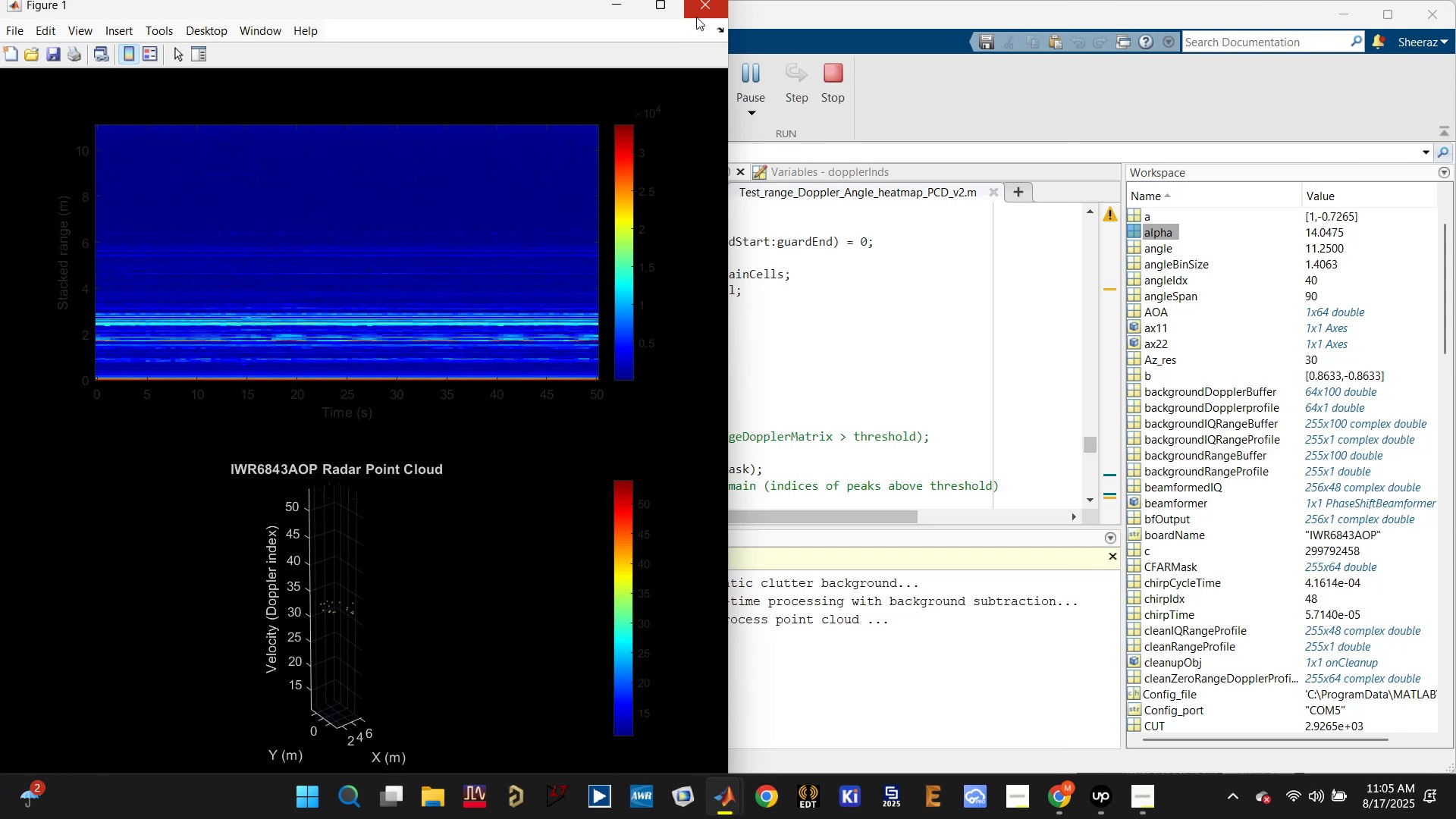 
wait(15.27)
 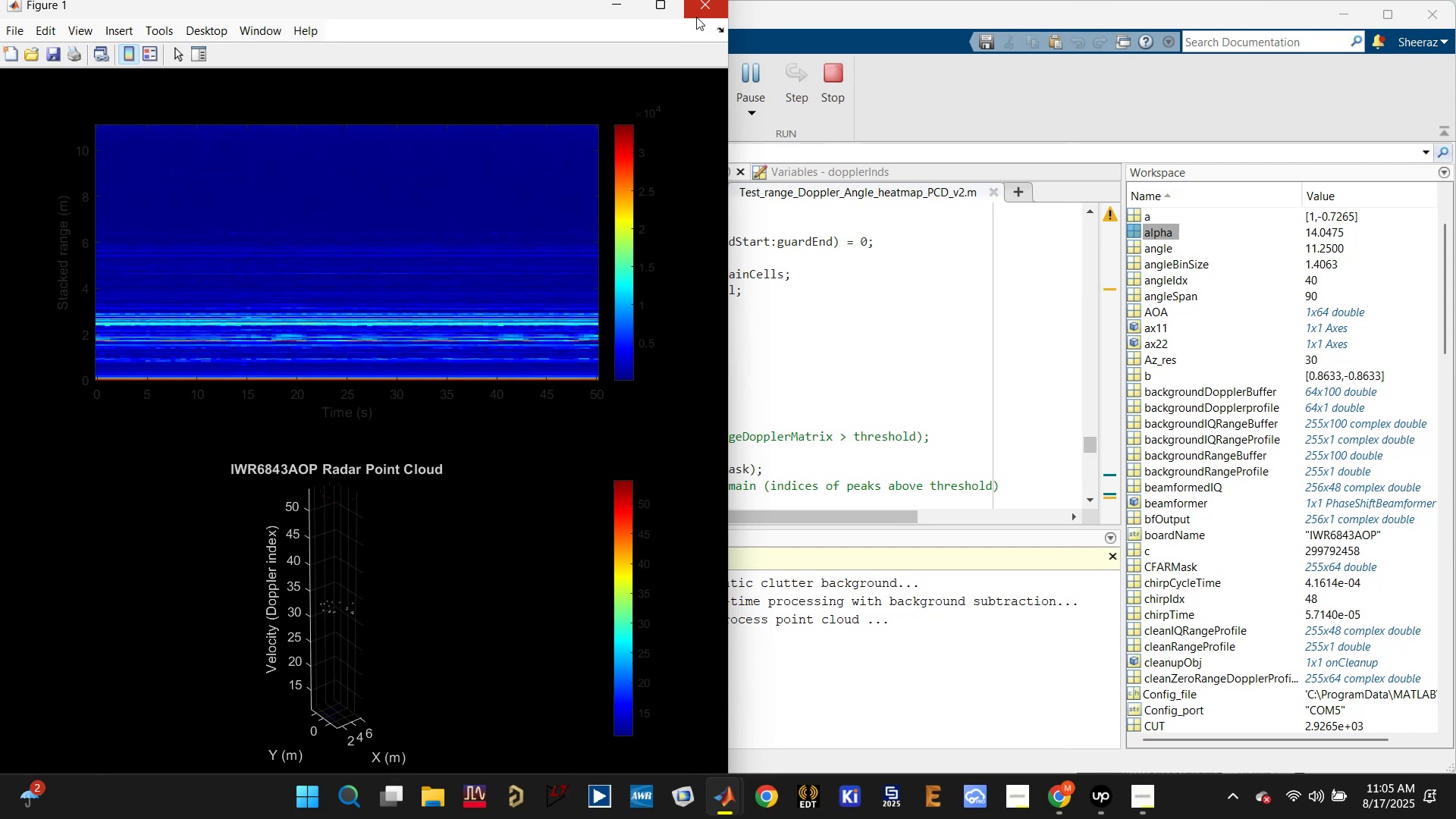 
left_click([696, 2])
 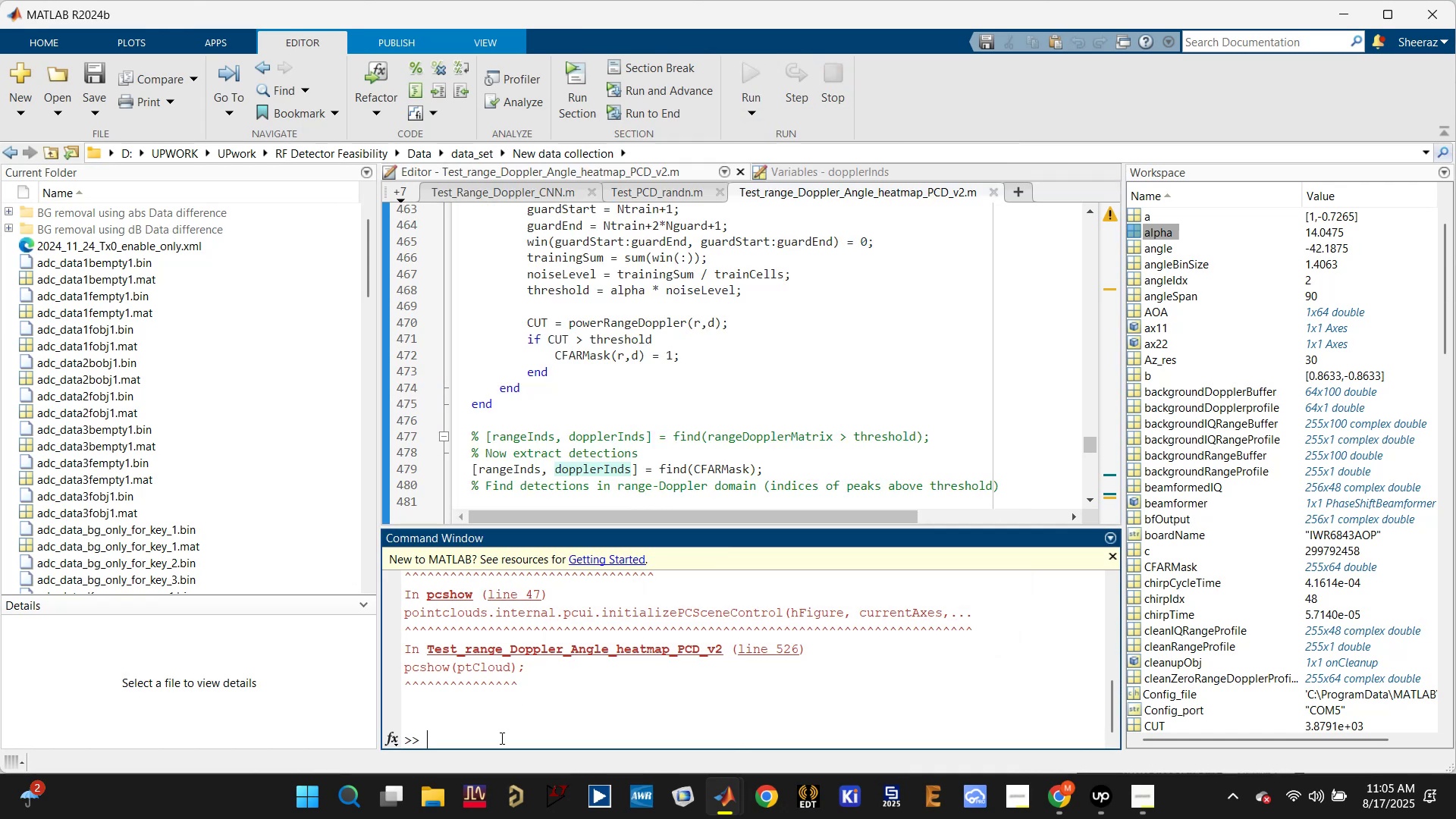 
type(dca.release;)
 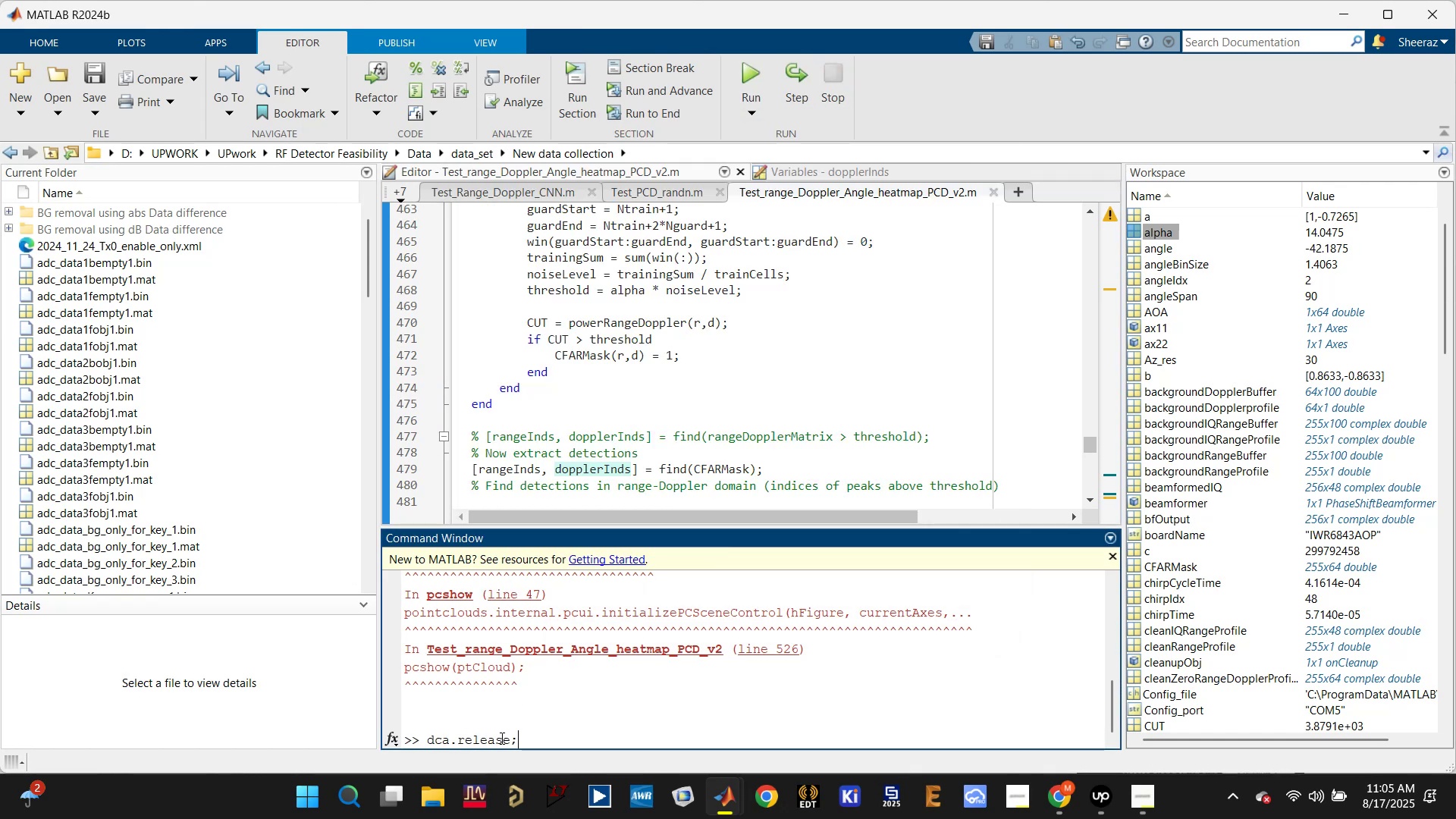 
key(Enter)
 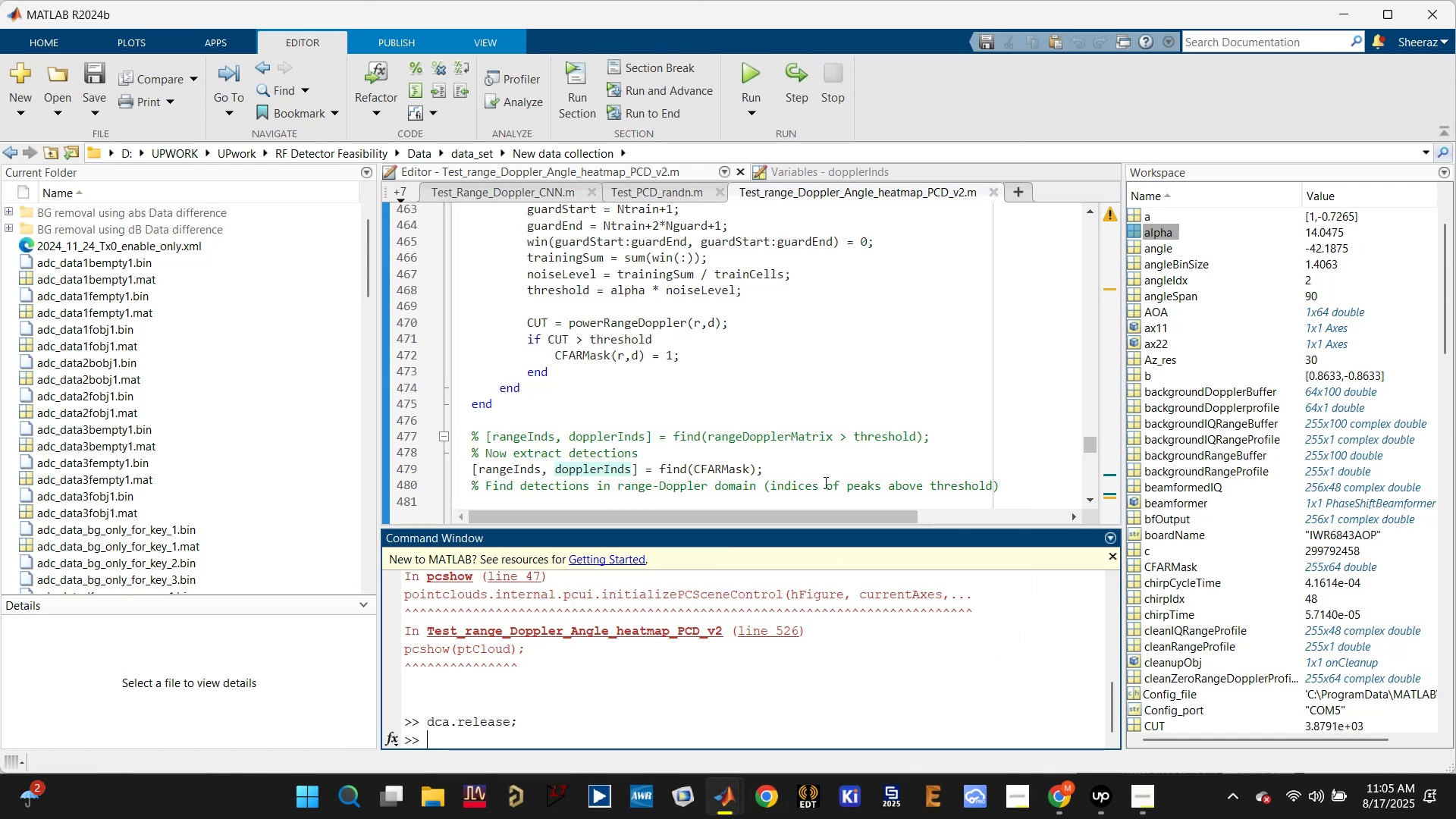 
left_click([799, 401])
 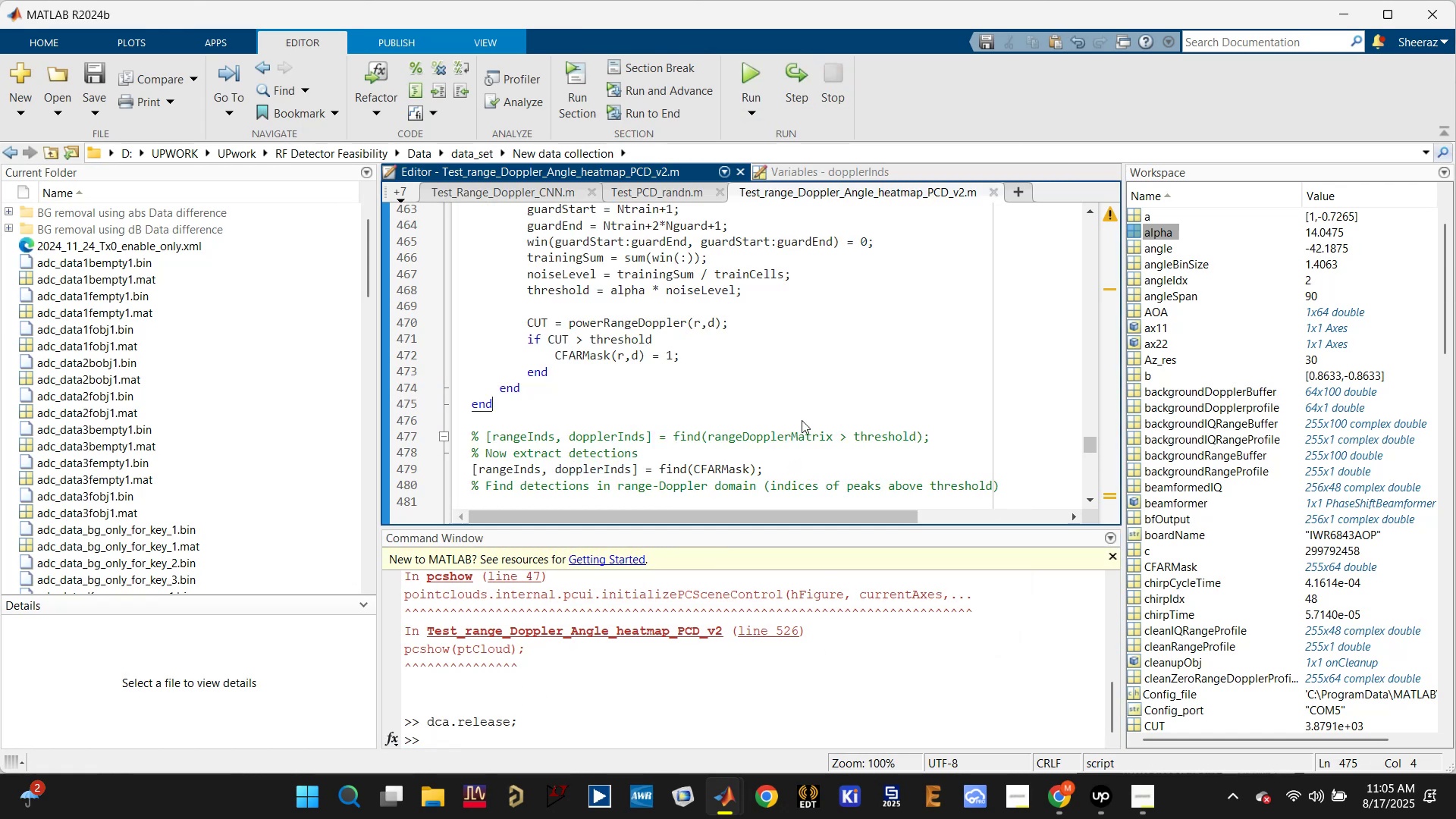 
key(Control+A)
 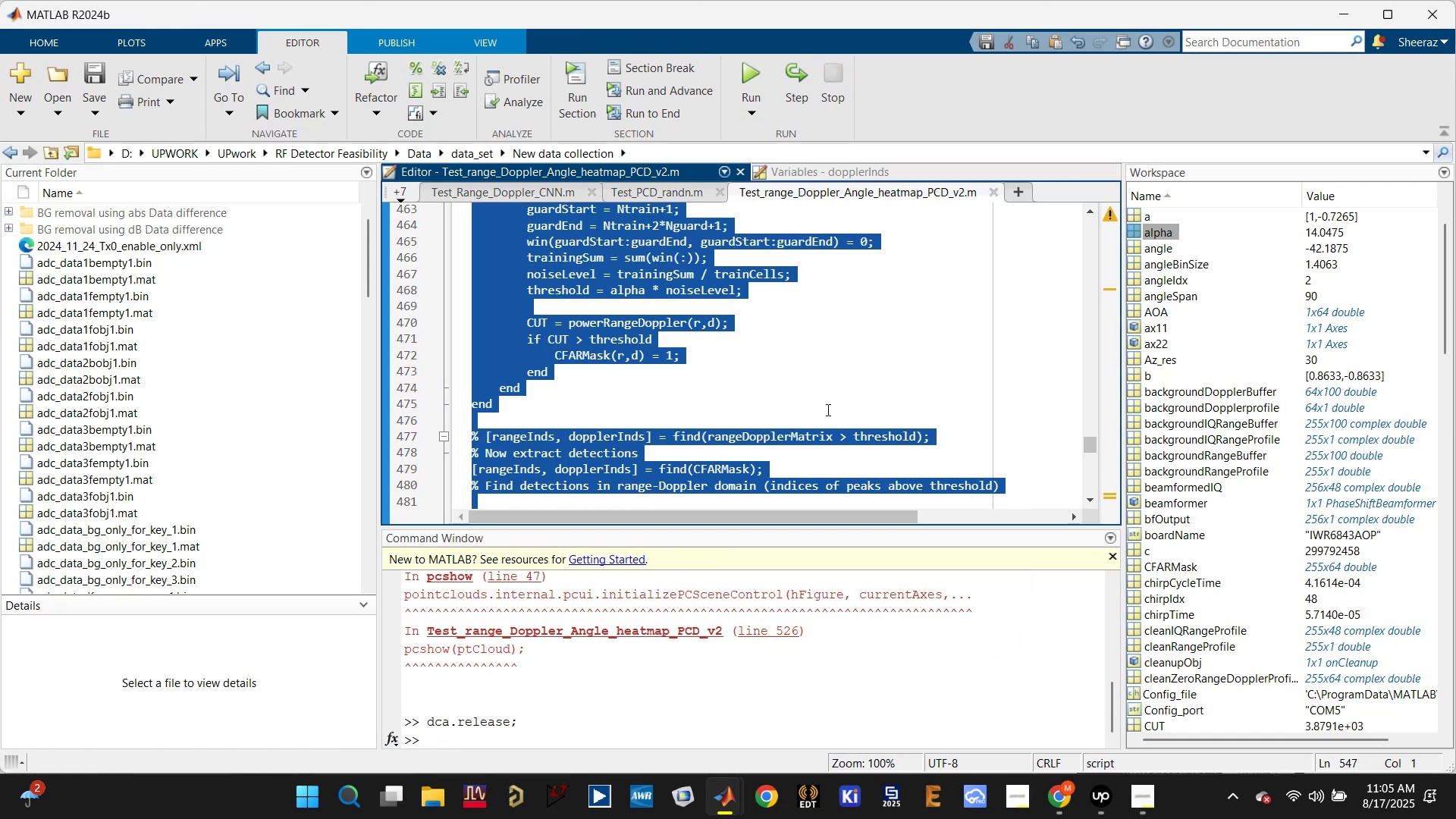 
key(Control+C)
 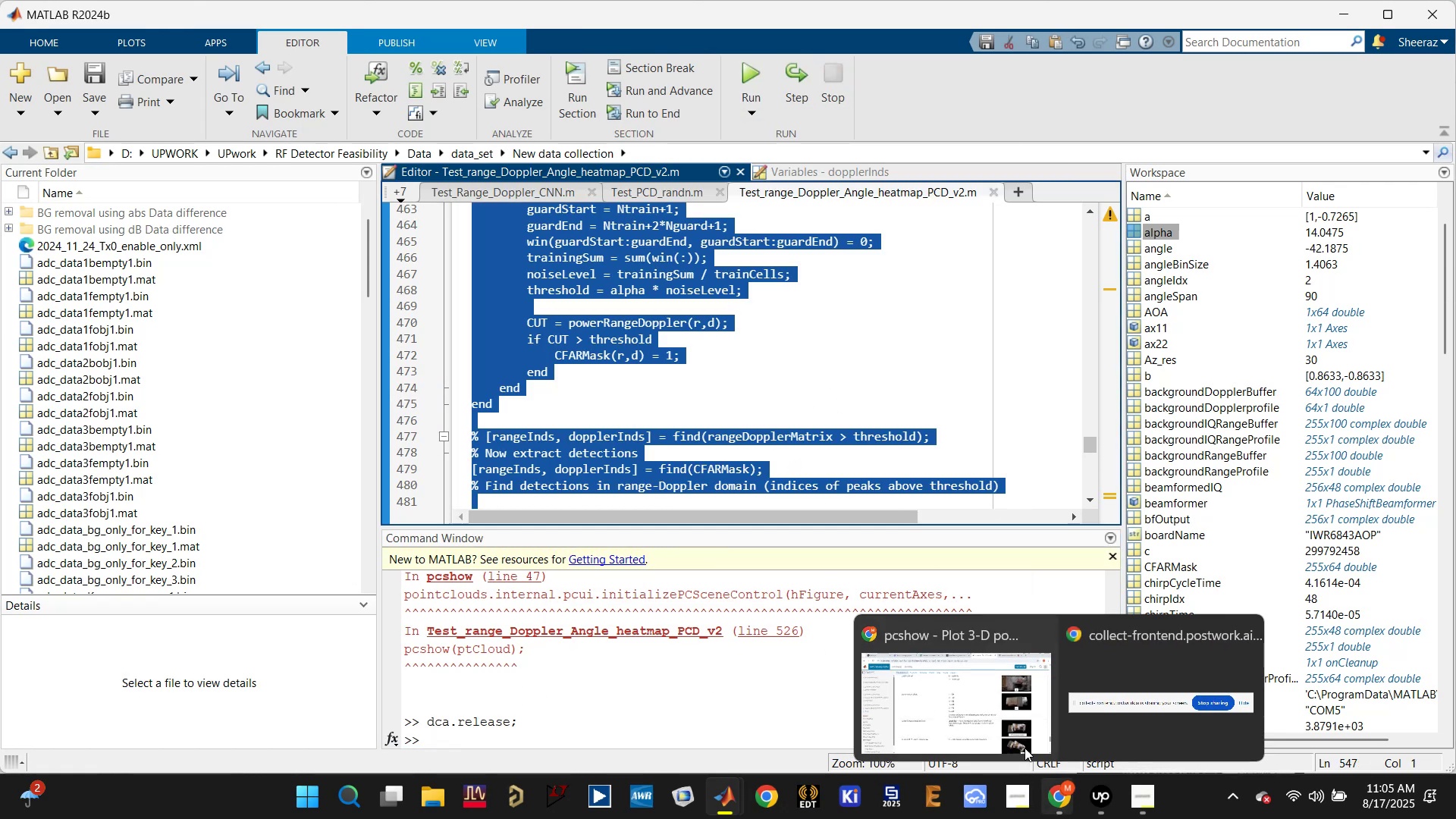 
left_click([908, 670])
 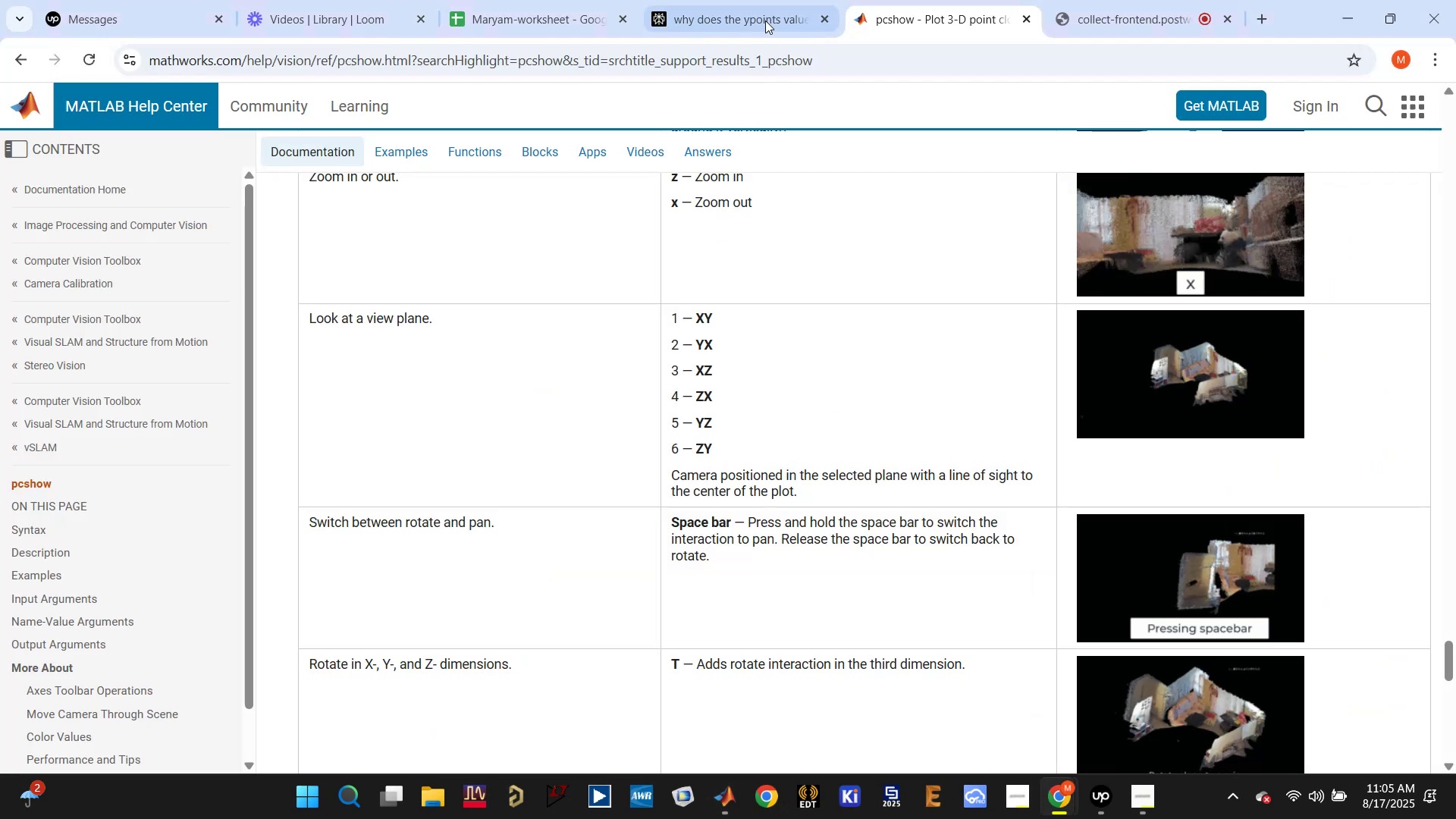 
left_click([776, 0])
 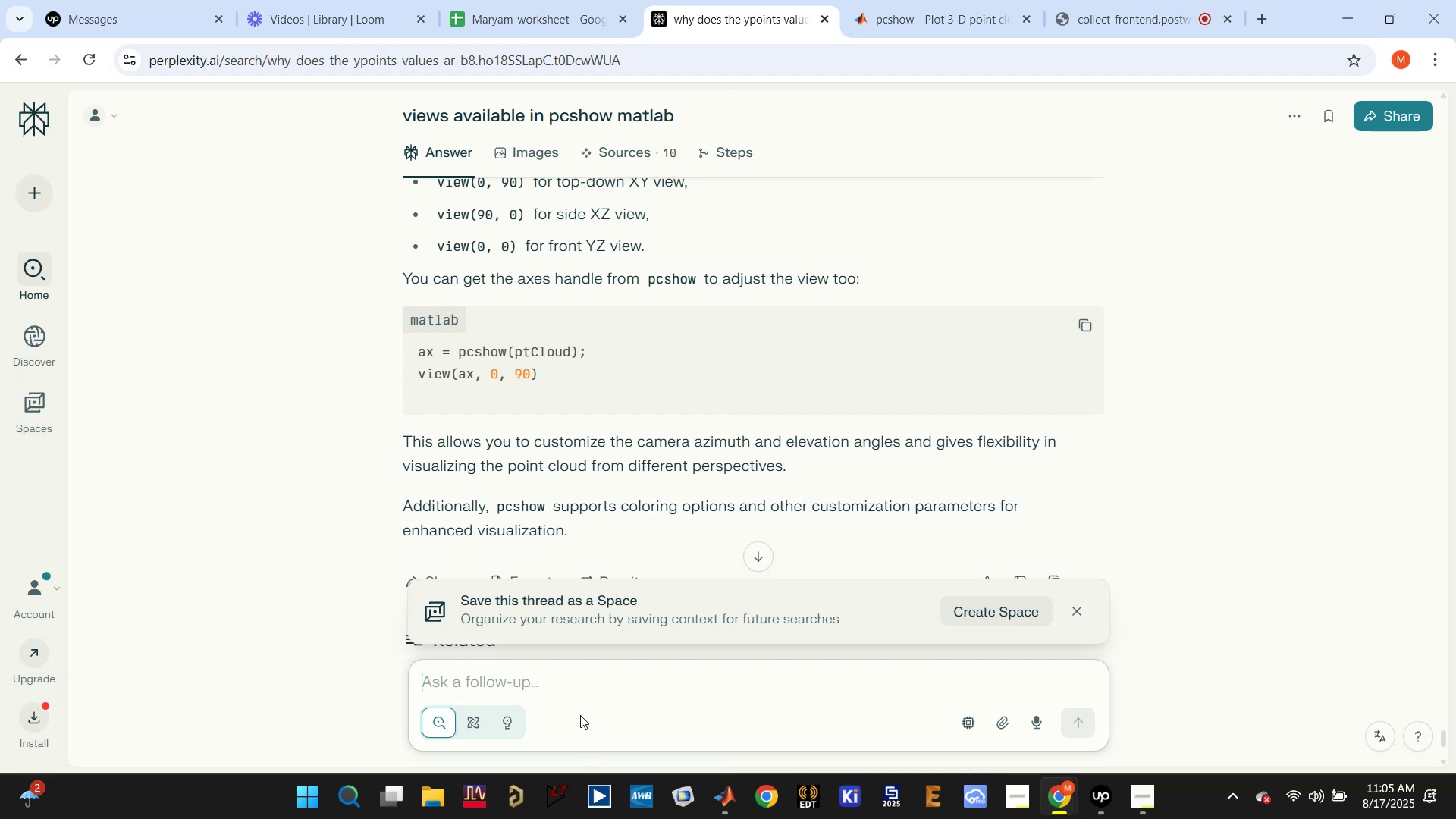 
type(in)
key(Backspace)
key(Backspace)
key(Backspace)
type(Velocity values are beni)
key(Backspace)
key(Backspace)
type(ing used as dummy values in the code :)
 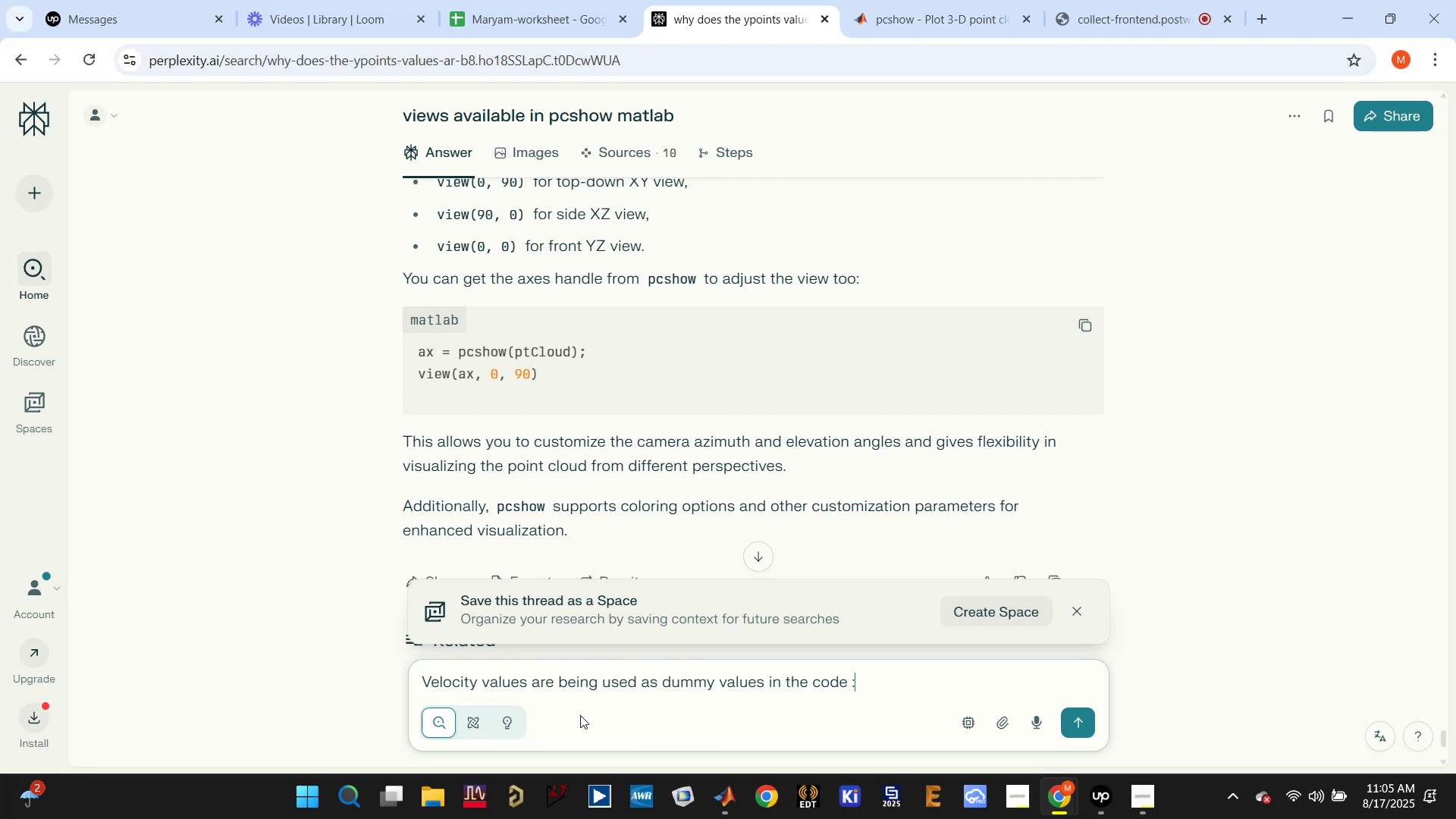 
left_click([421, 682])
 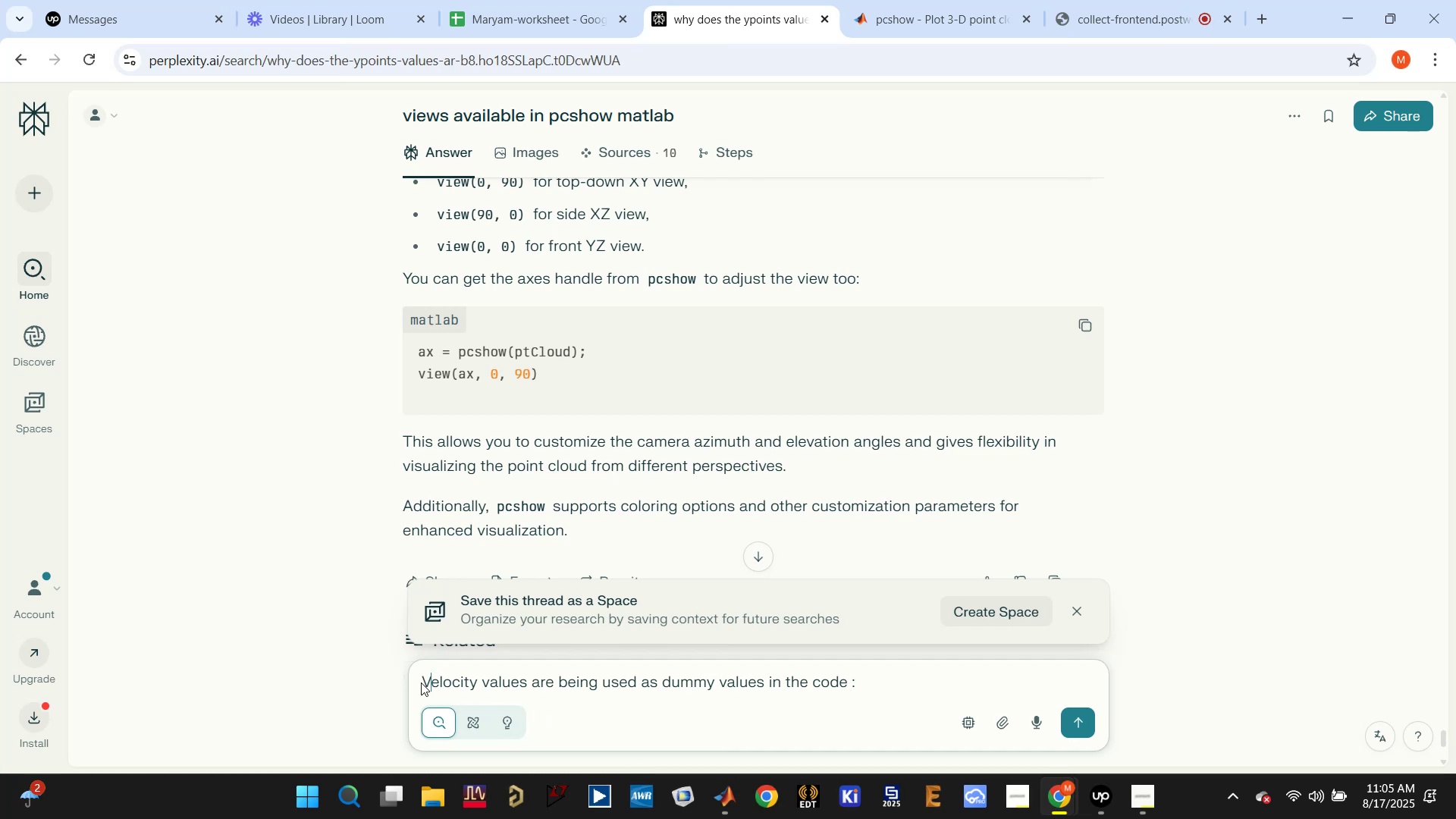 
left_click([421, 682])
 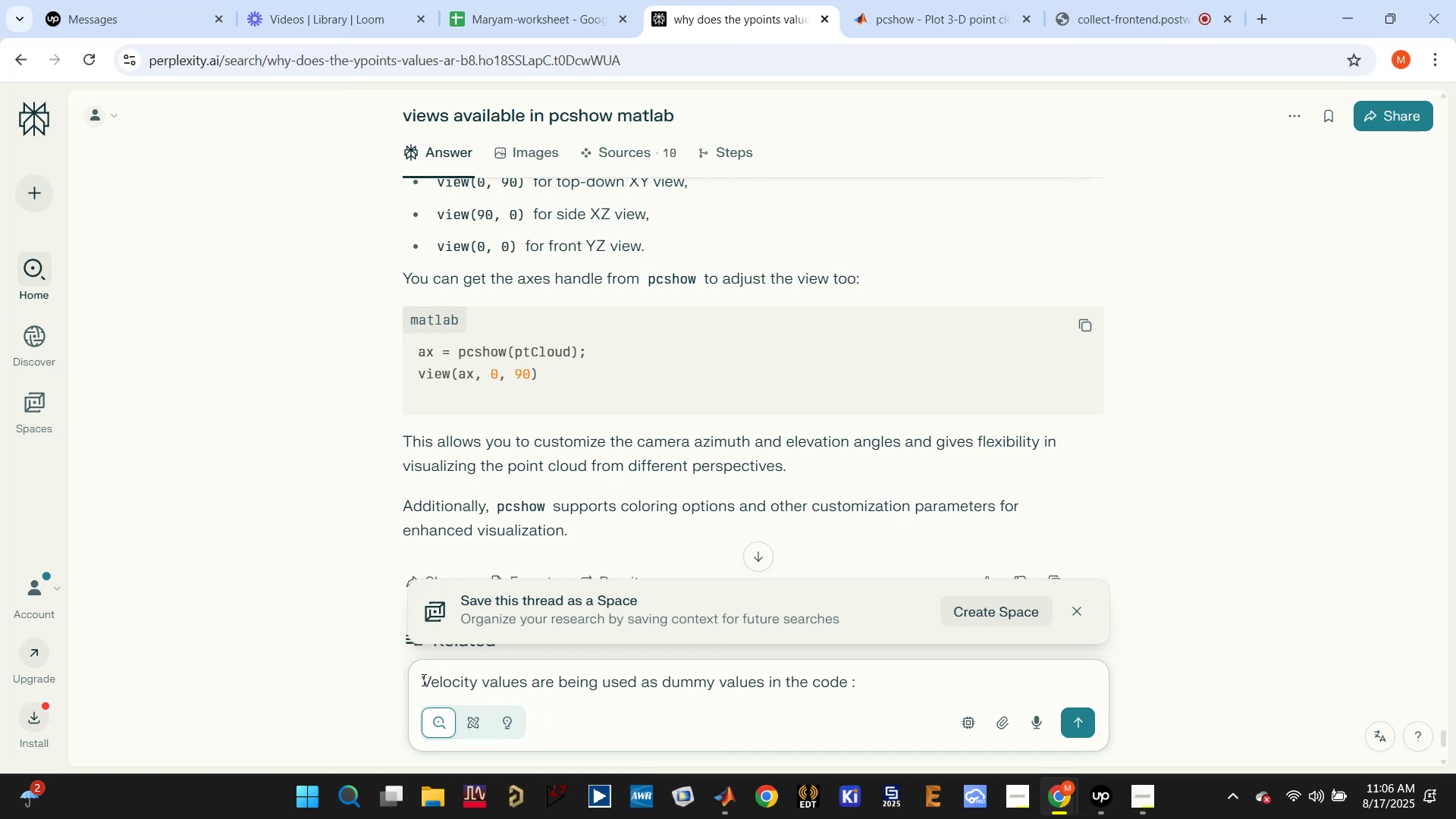 
double_click([423, 680])
 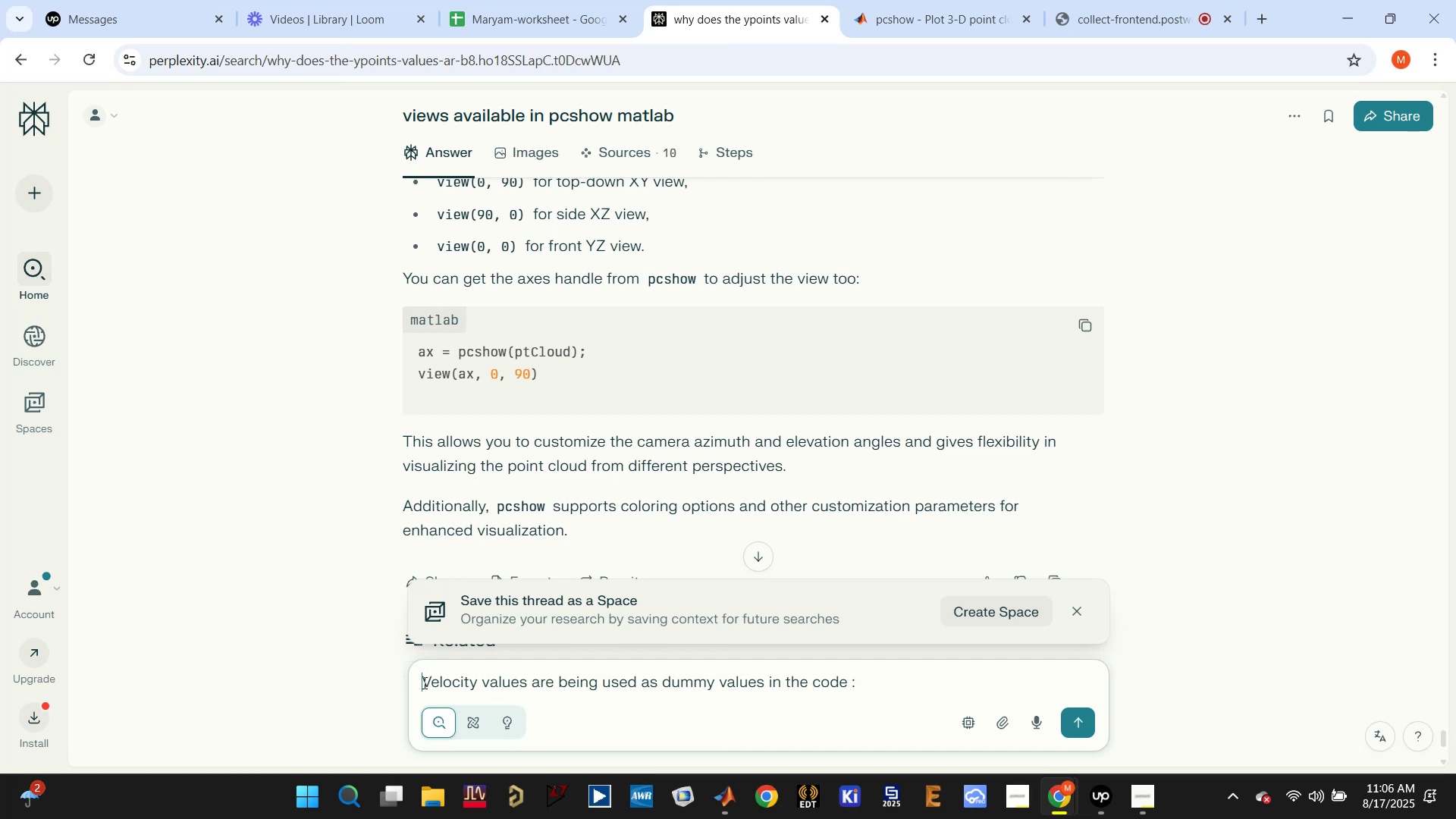 
type(Why does [Delete]the v)
 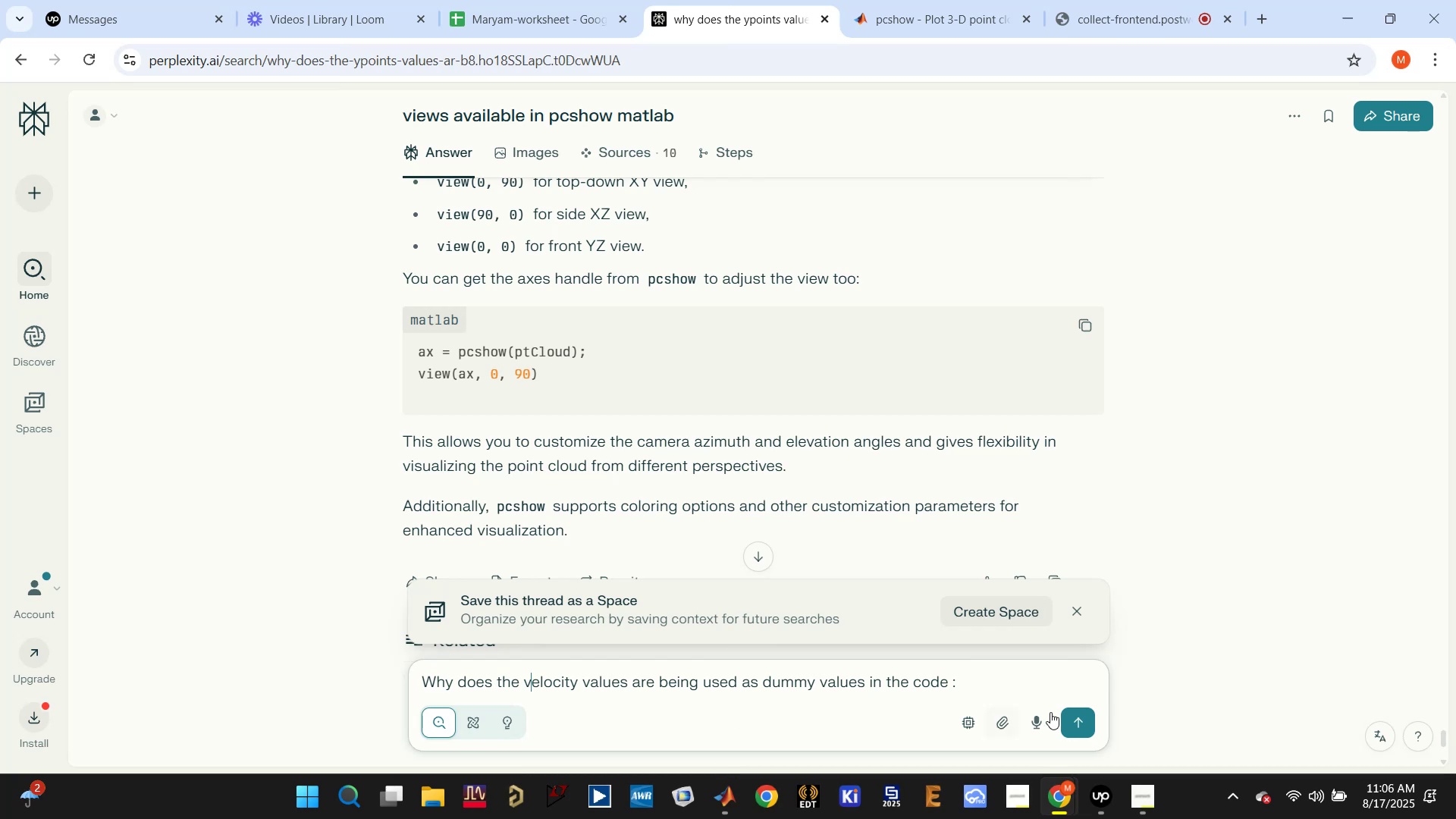 
left_click([1006, 682])
 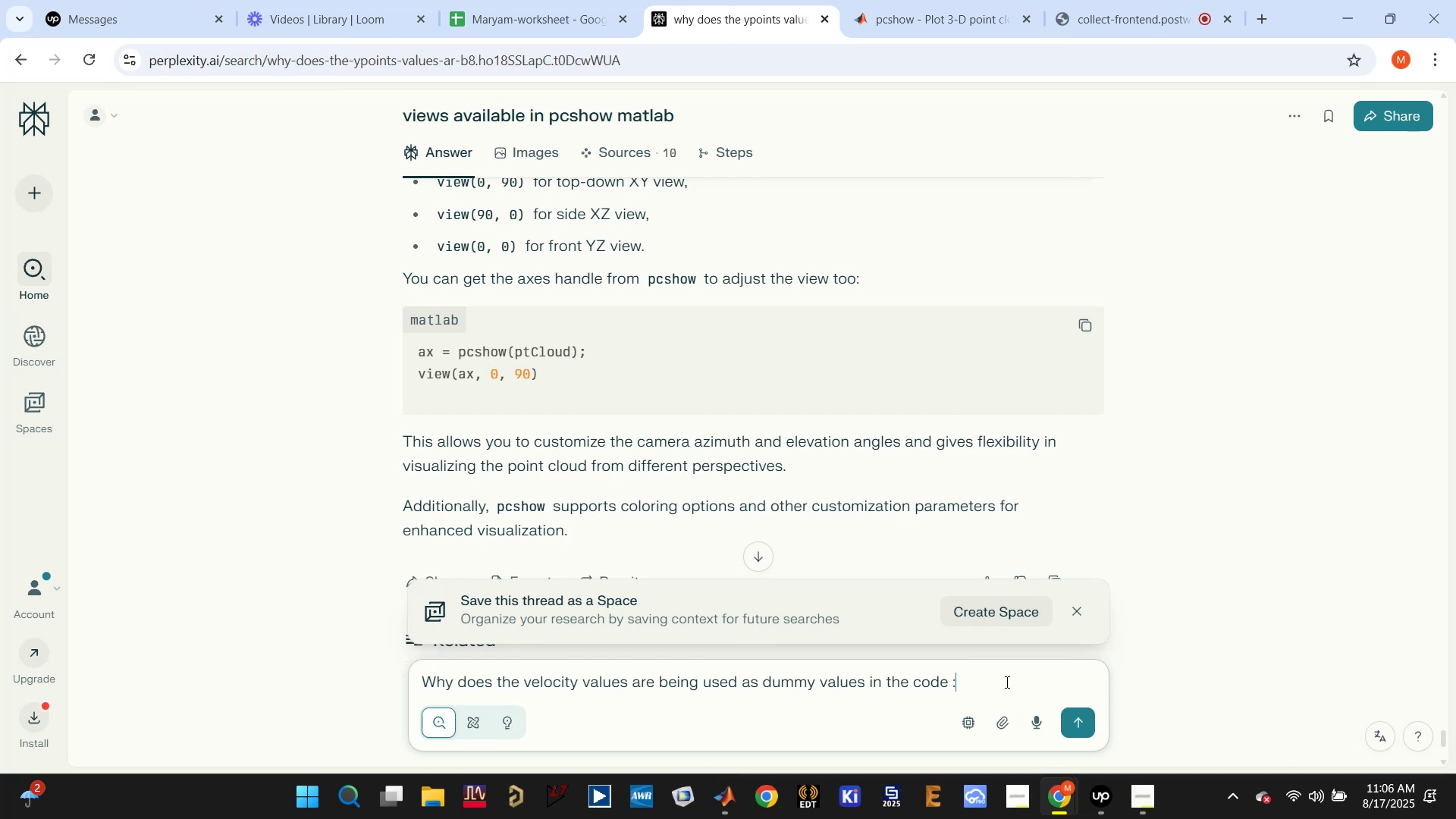 
key(Control+V)
 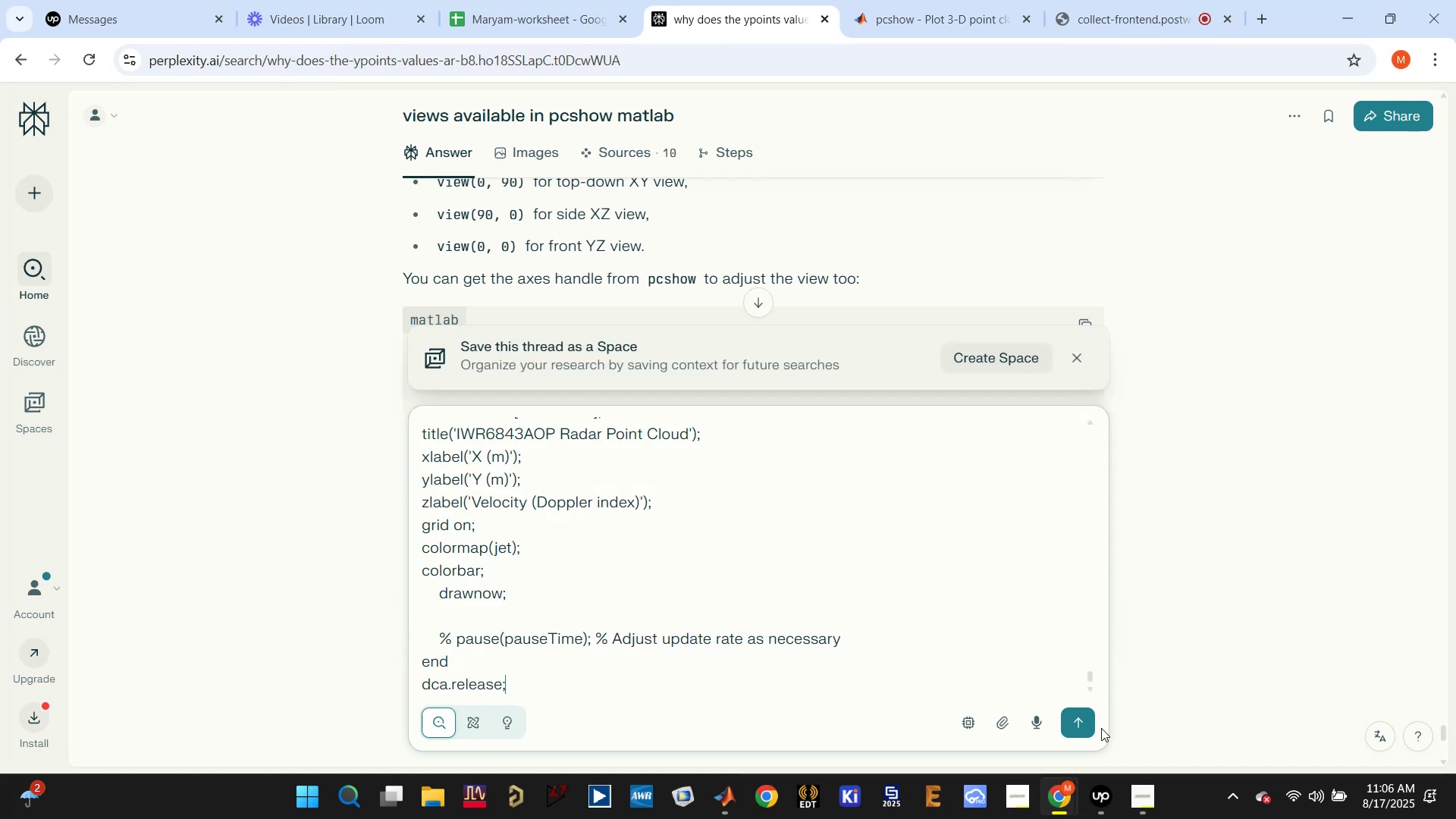 
left_click([1080, 731])
 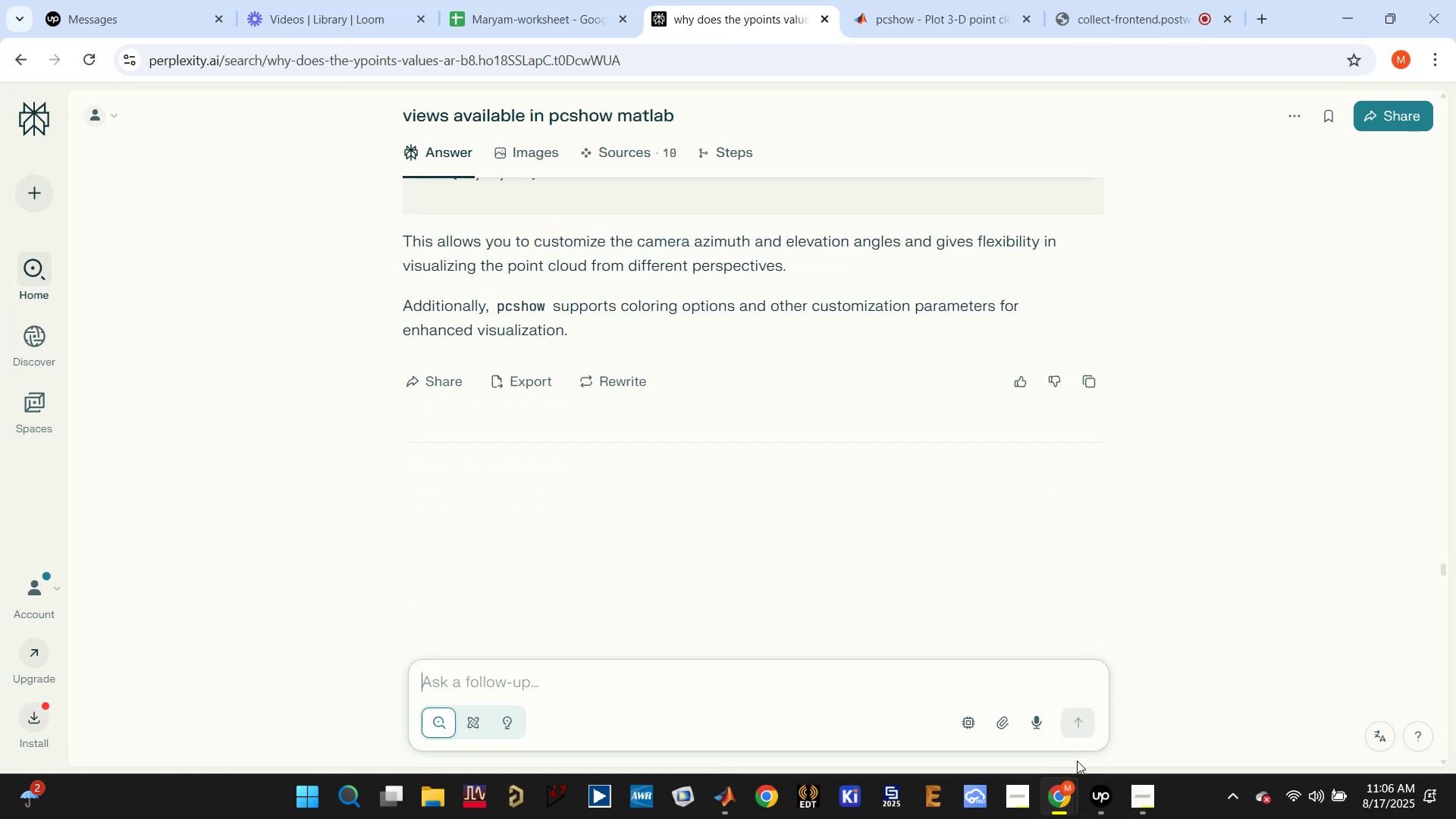 
mouse_move([1064, 715])
 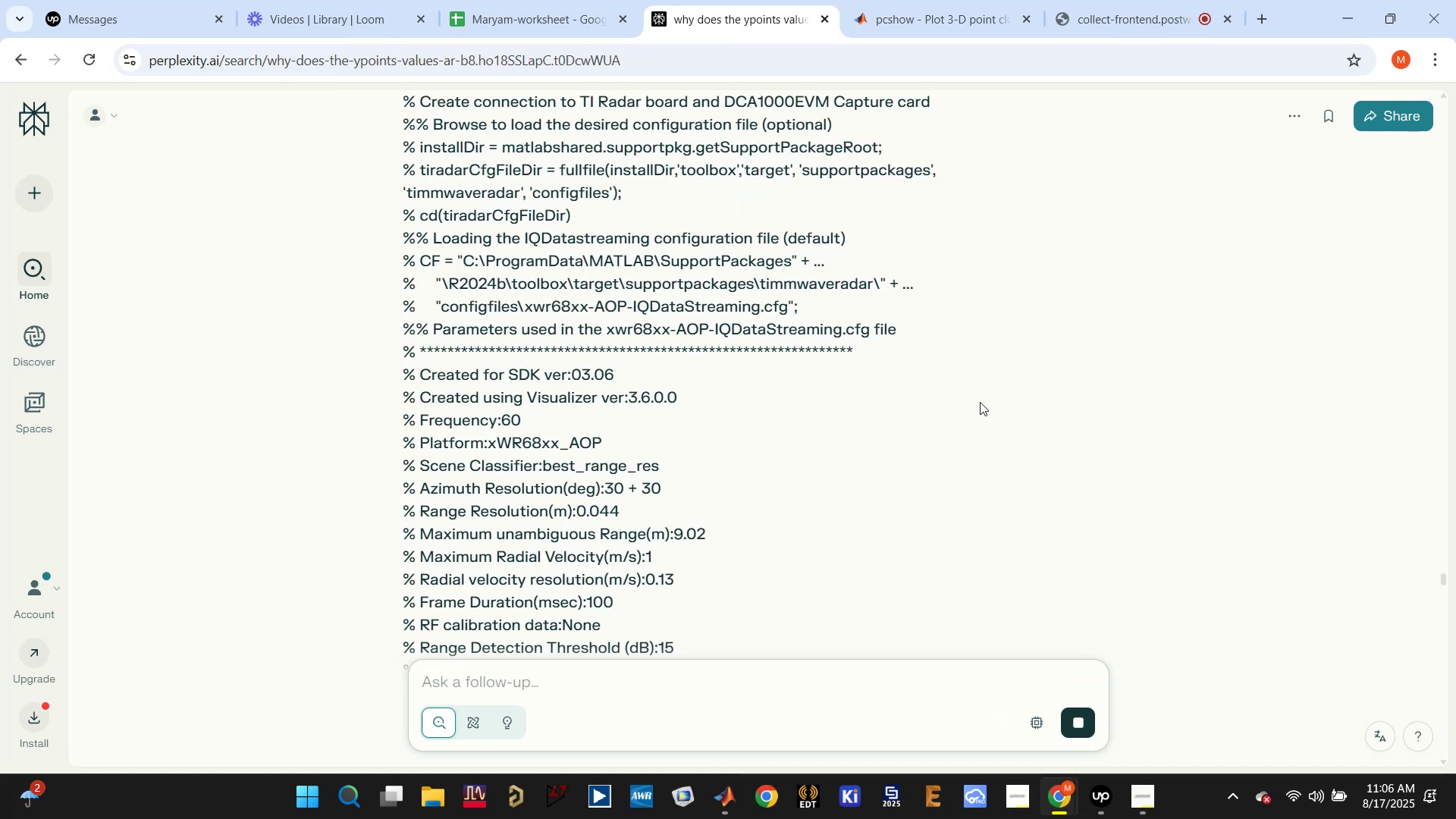 
scroll: coordinate [968, 497], scroll_direction: down, amount: 16.0
 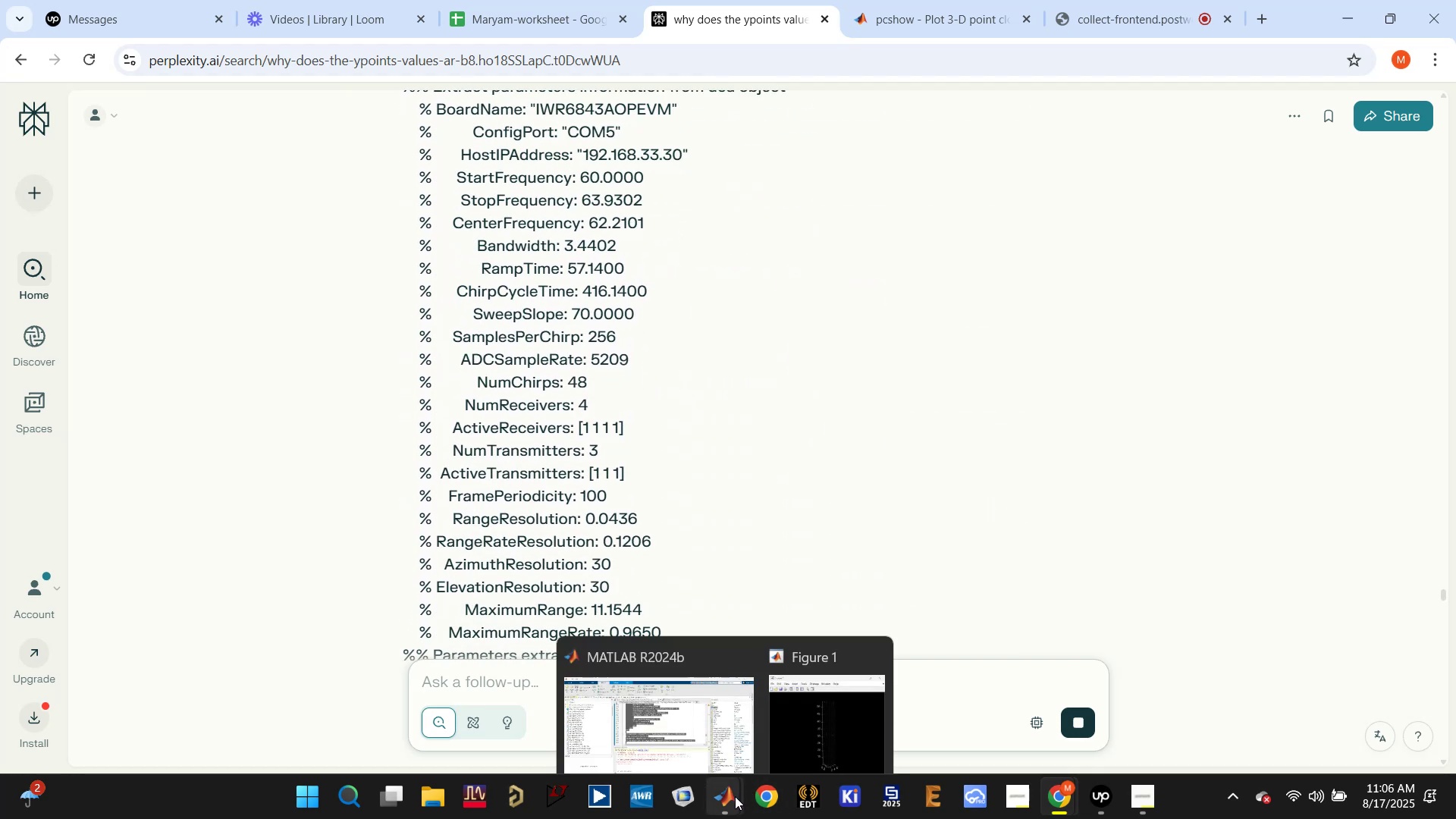 
left_click([677, 698])
 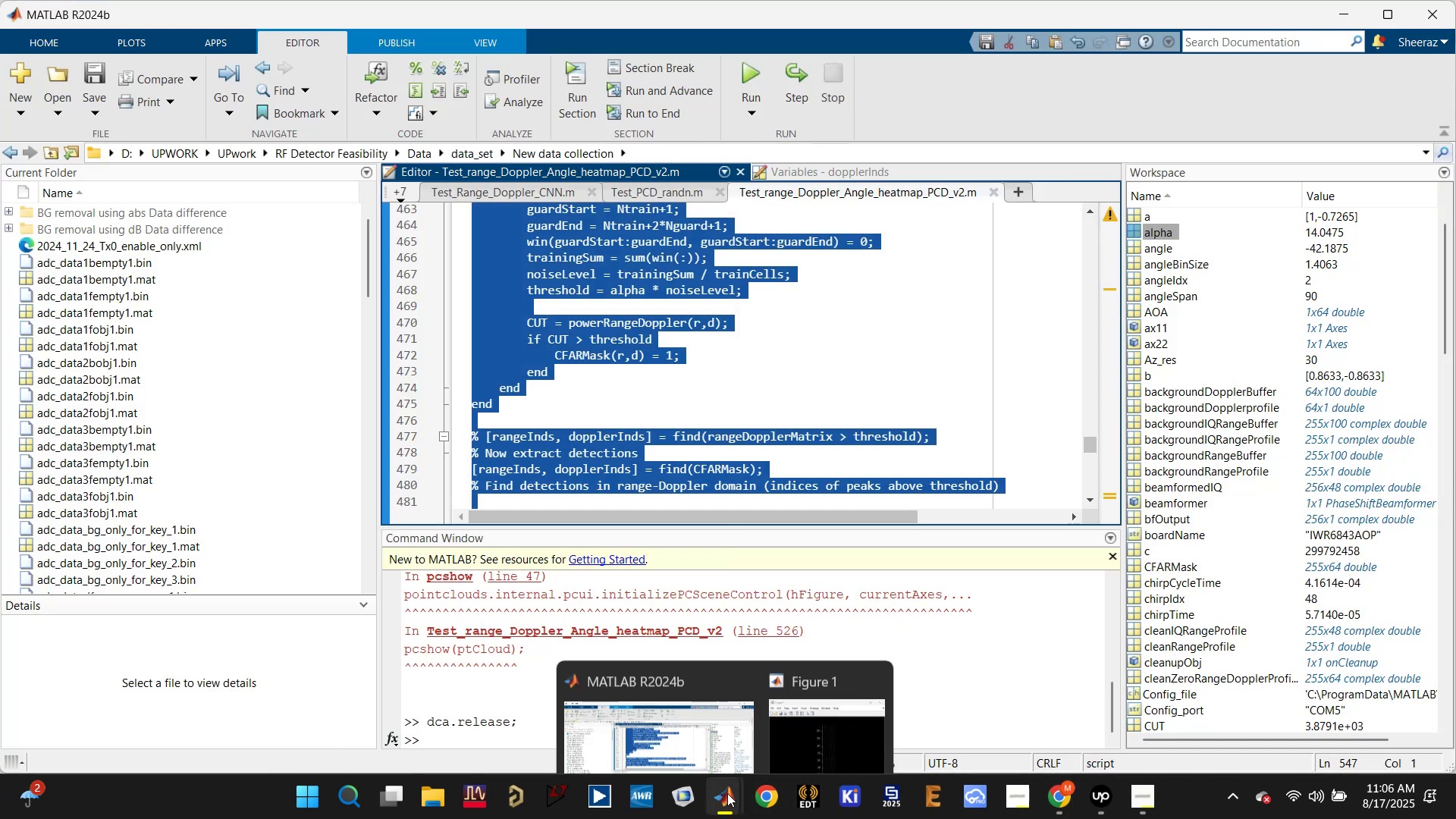 
left_click([811, 695])
 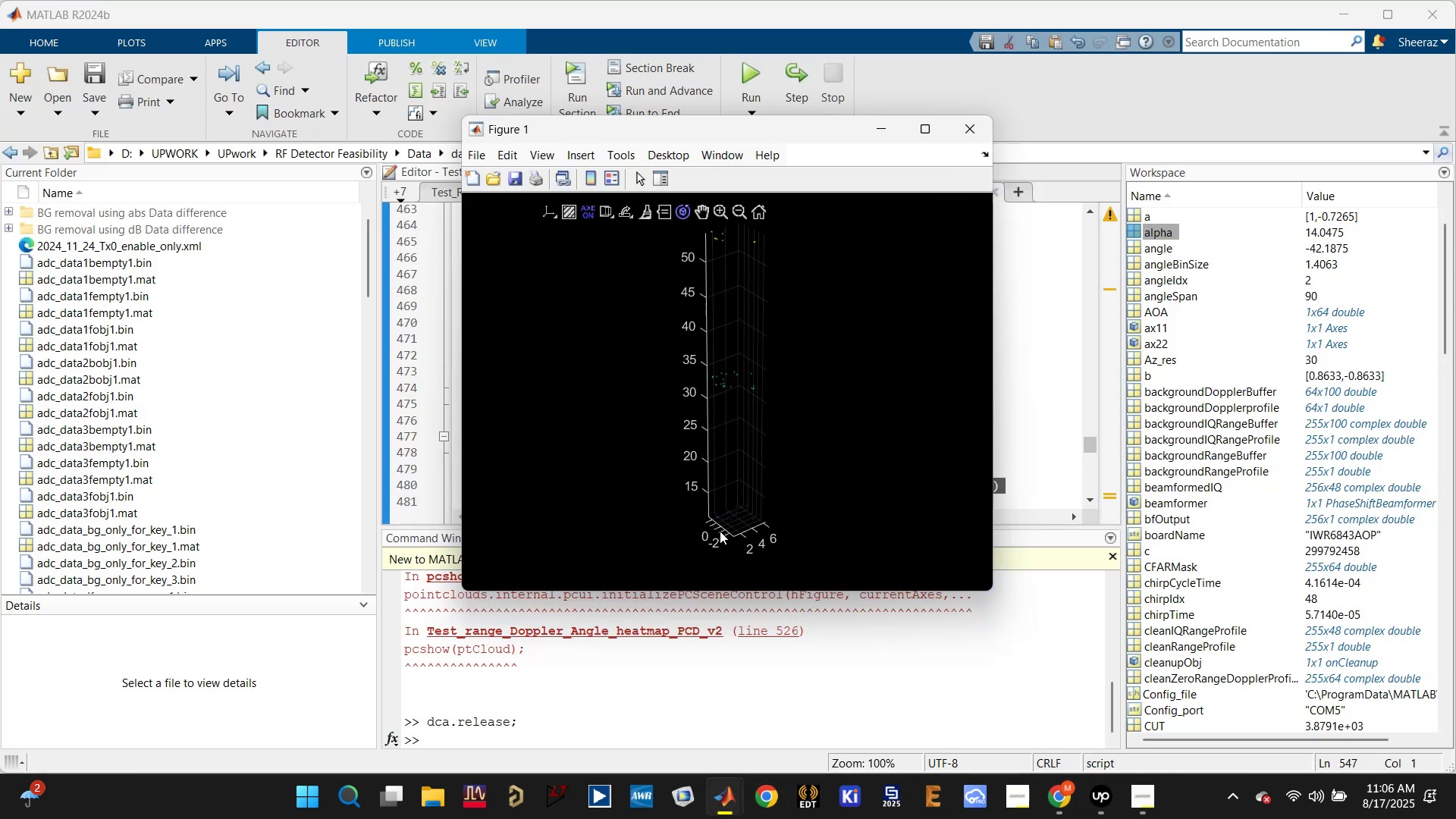 
left_click([718, 211])
 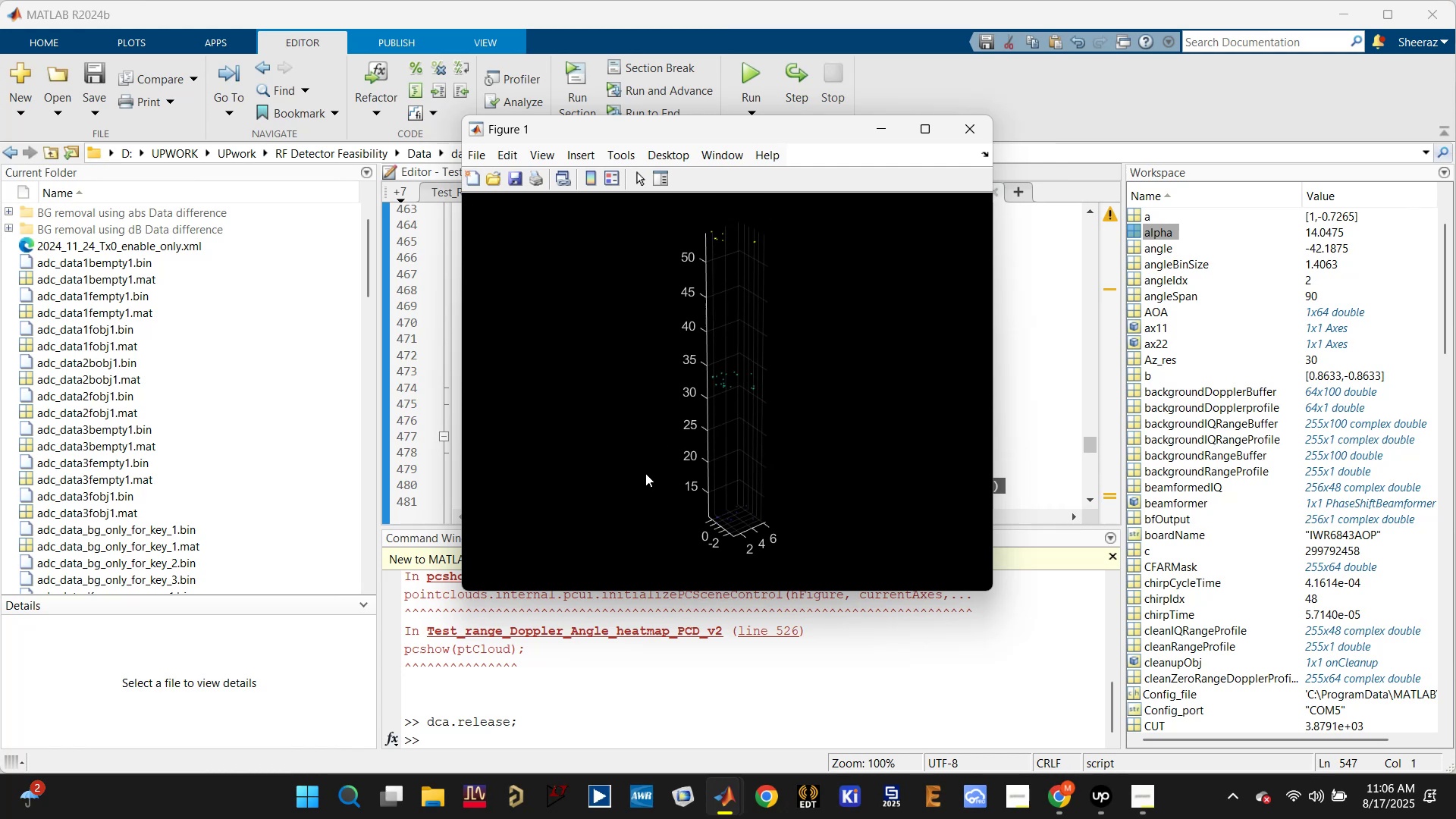 
left_click_drag(start_coordinate=[641, 455], to_coordinate=[807, 588])
 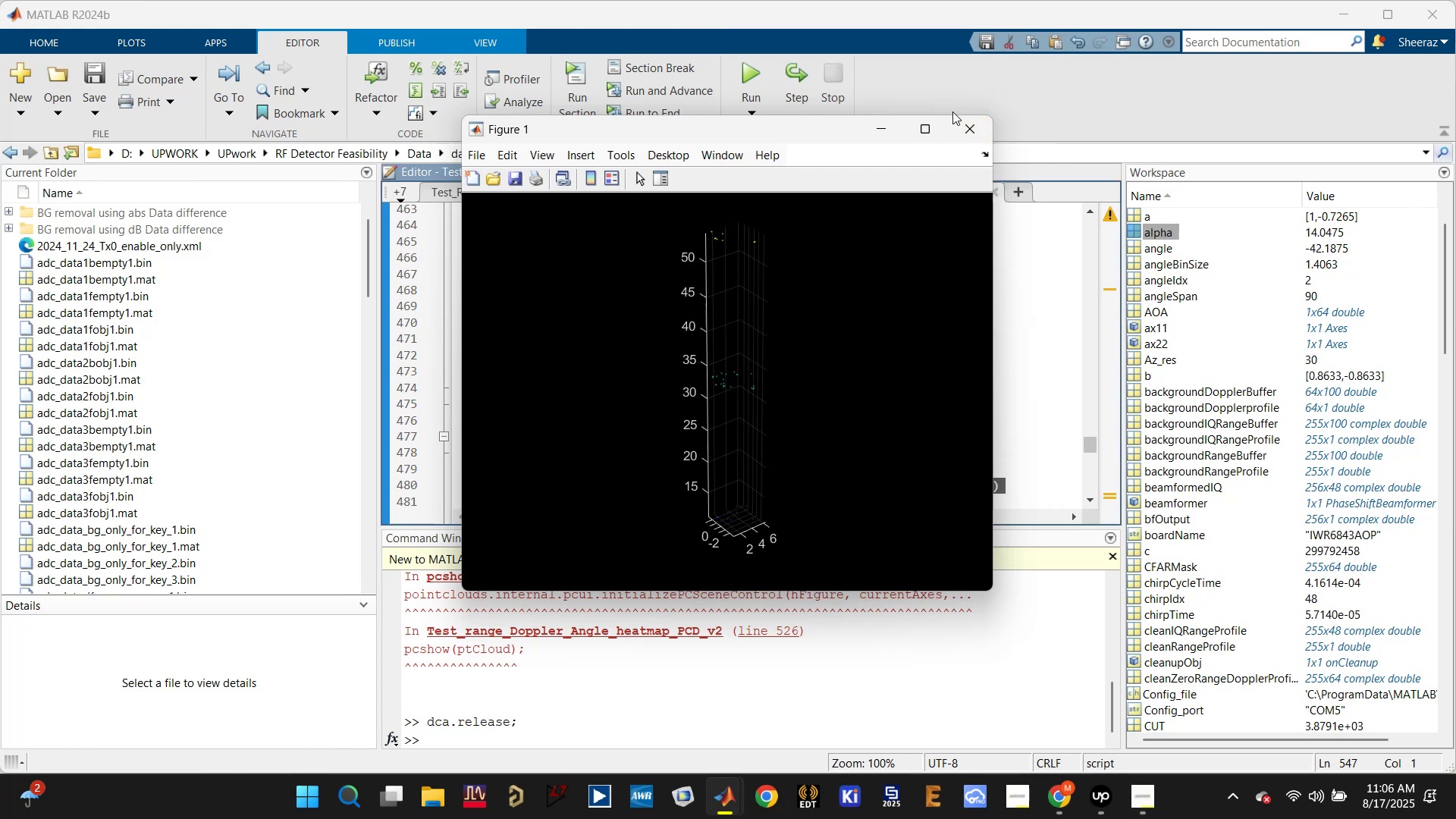 
left_click([959, 130])
 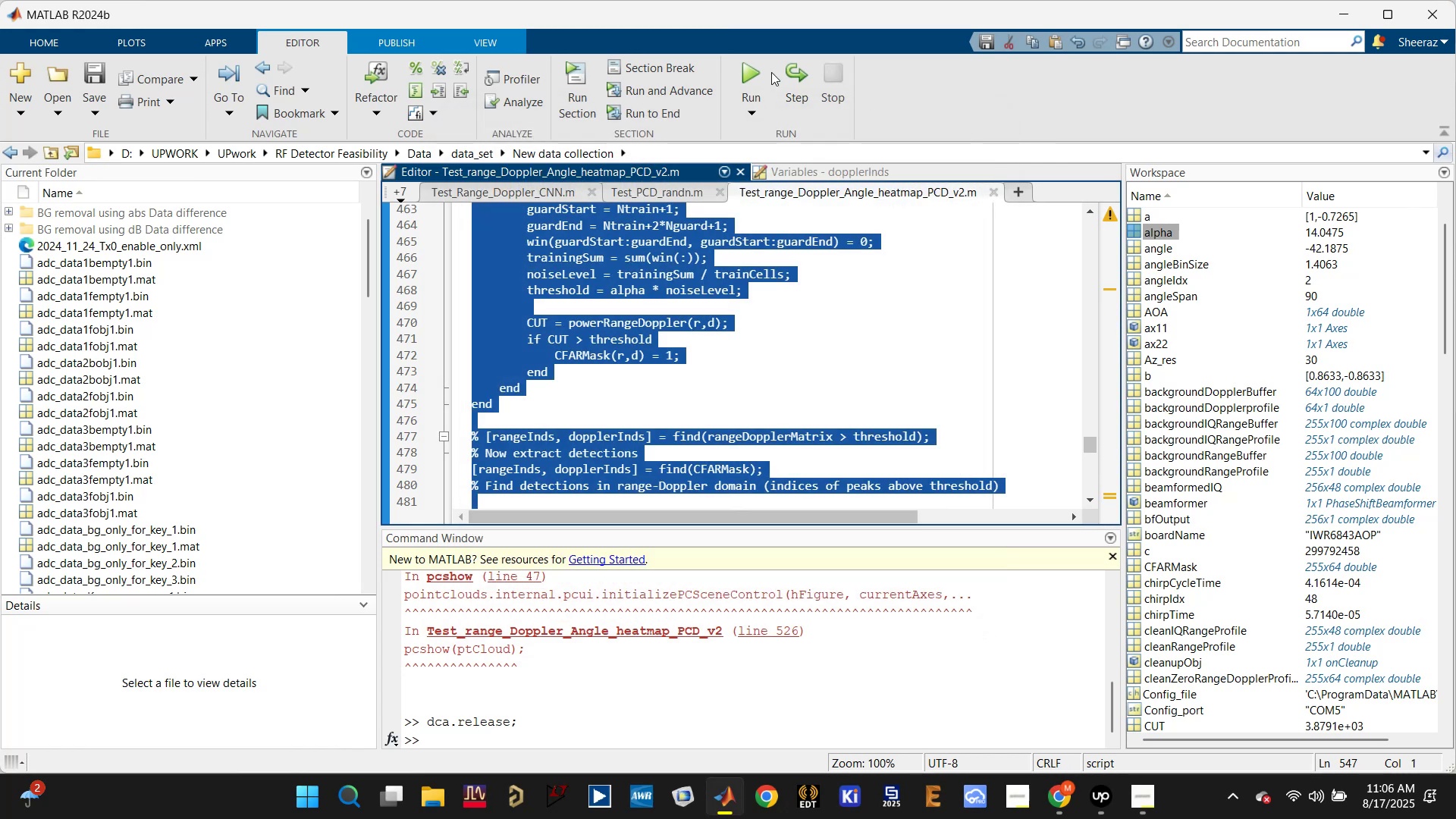 
left_click([750, 68])
 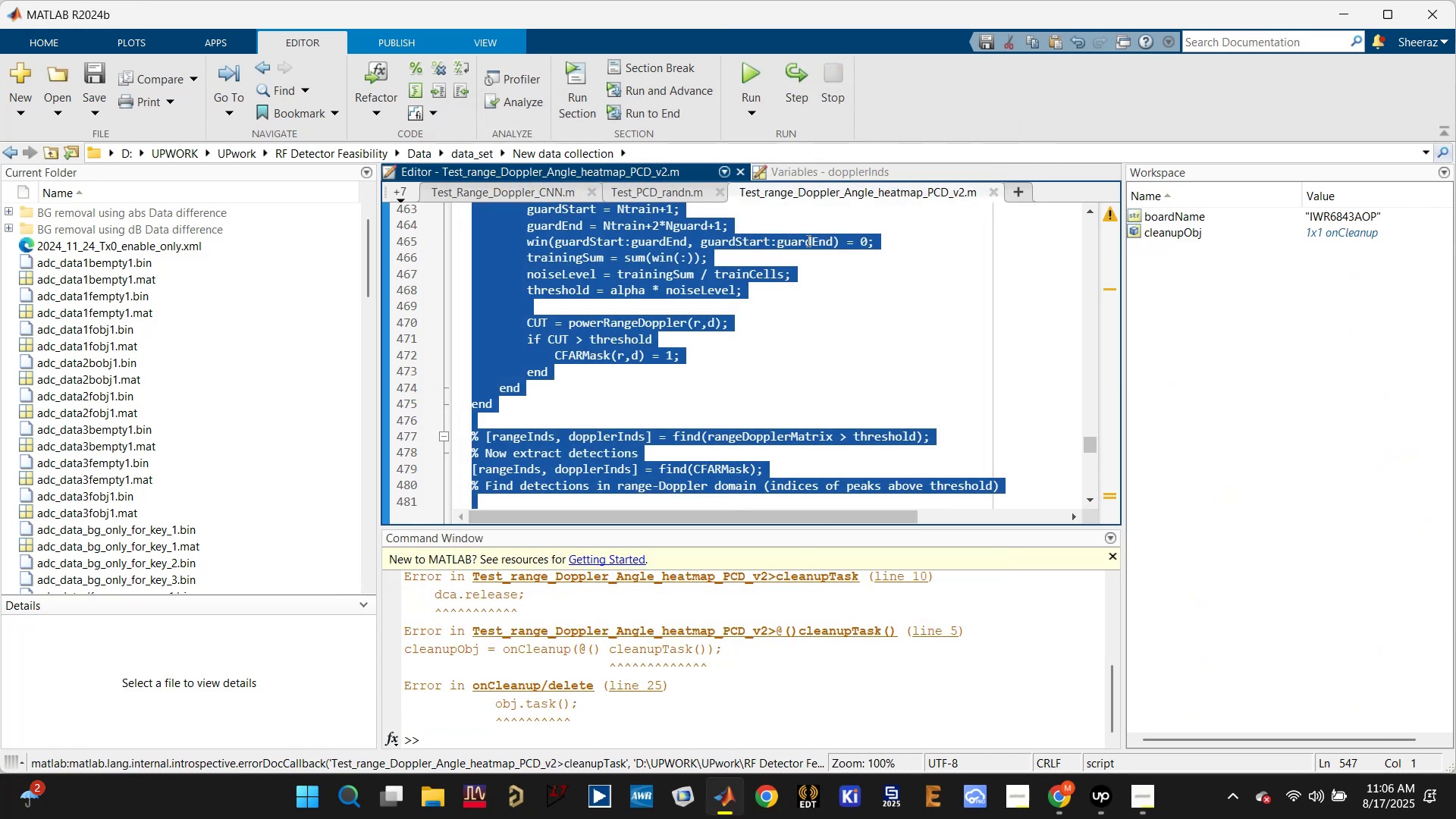 
left_click([753, 75])
 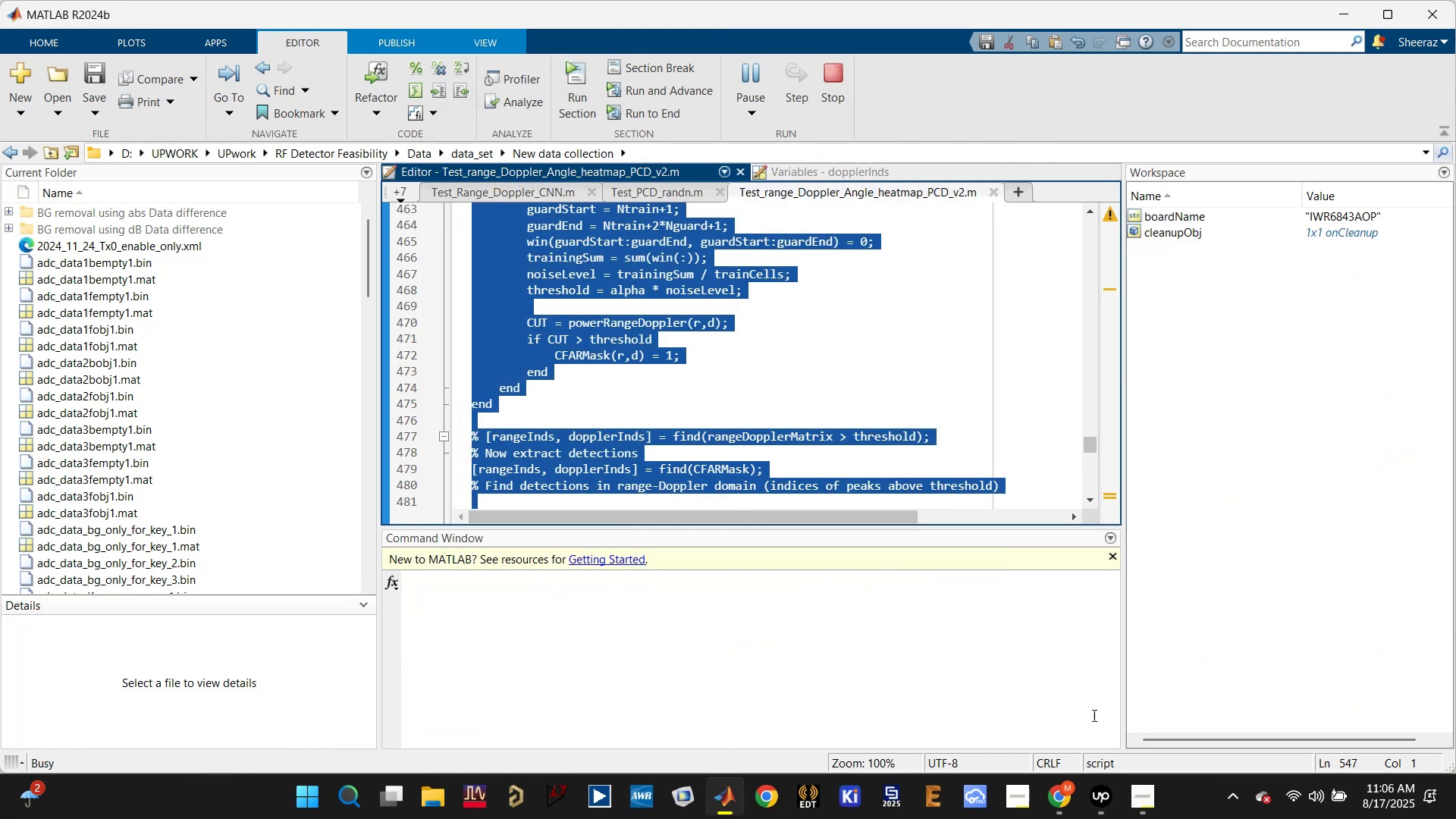 
left_click([1100, 808])
 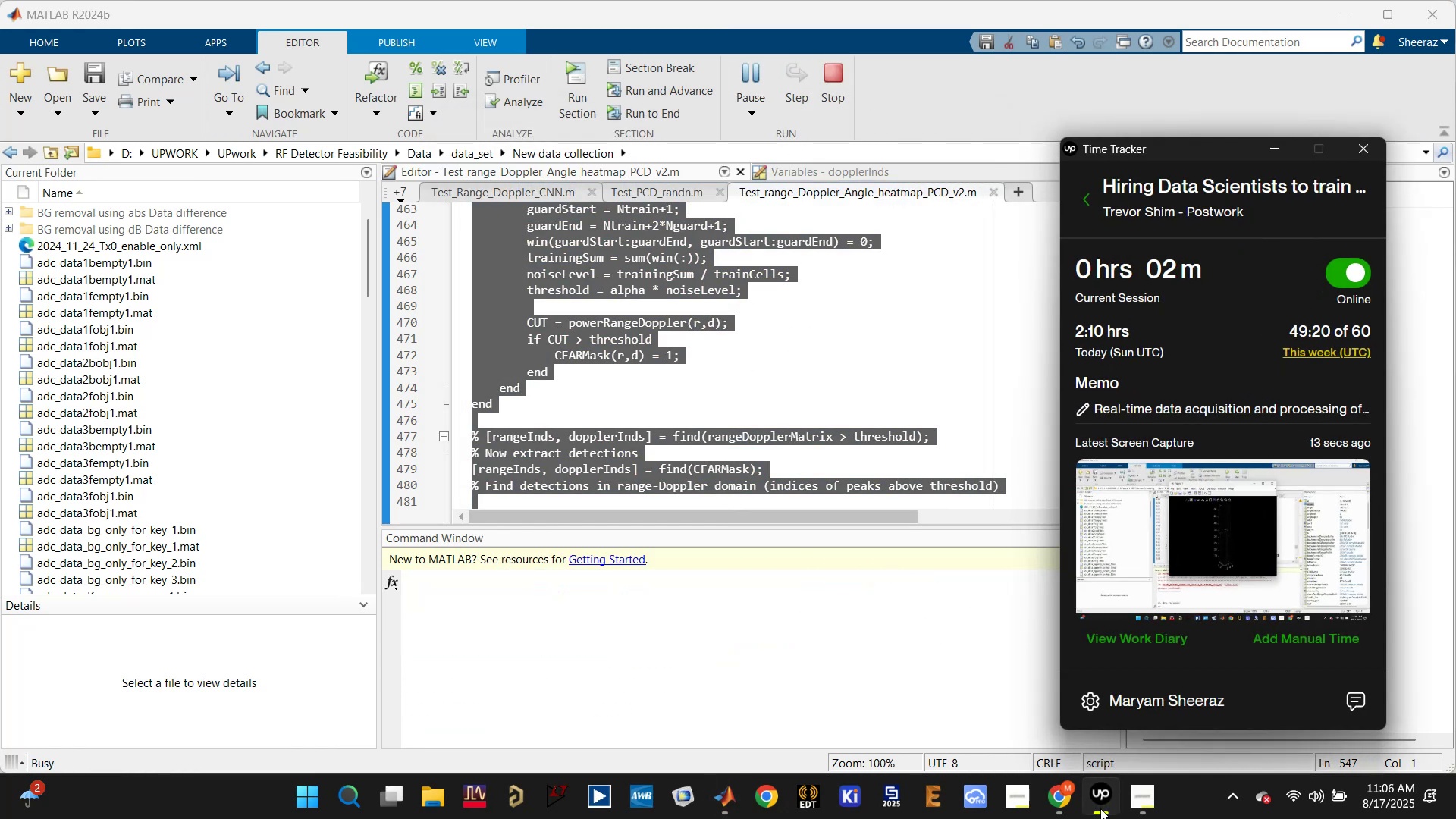 
left_click([1100, 808])
 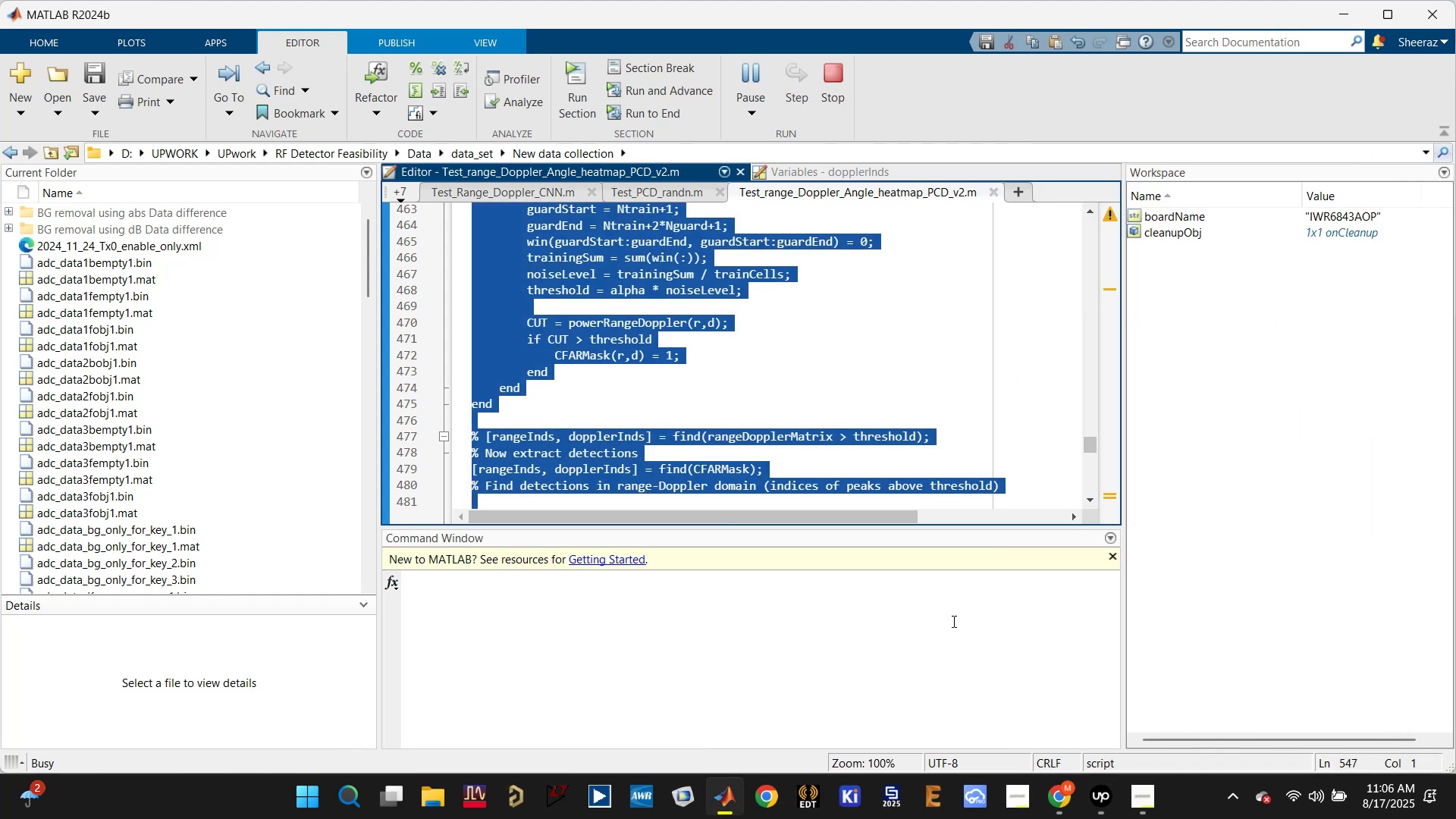 
left_click([952, 621])
 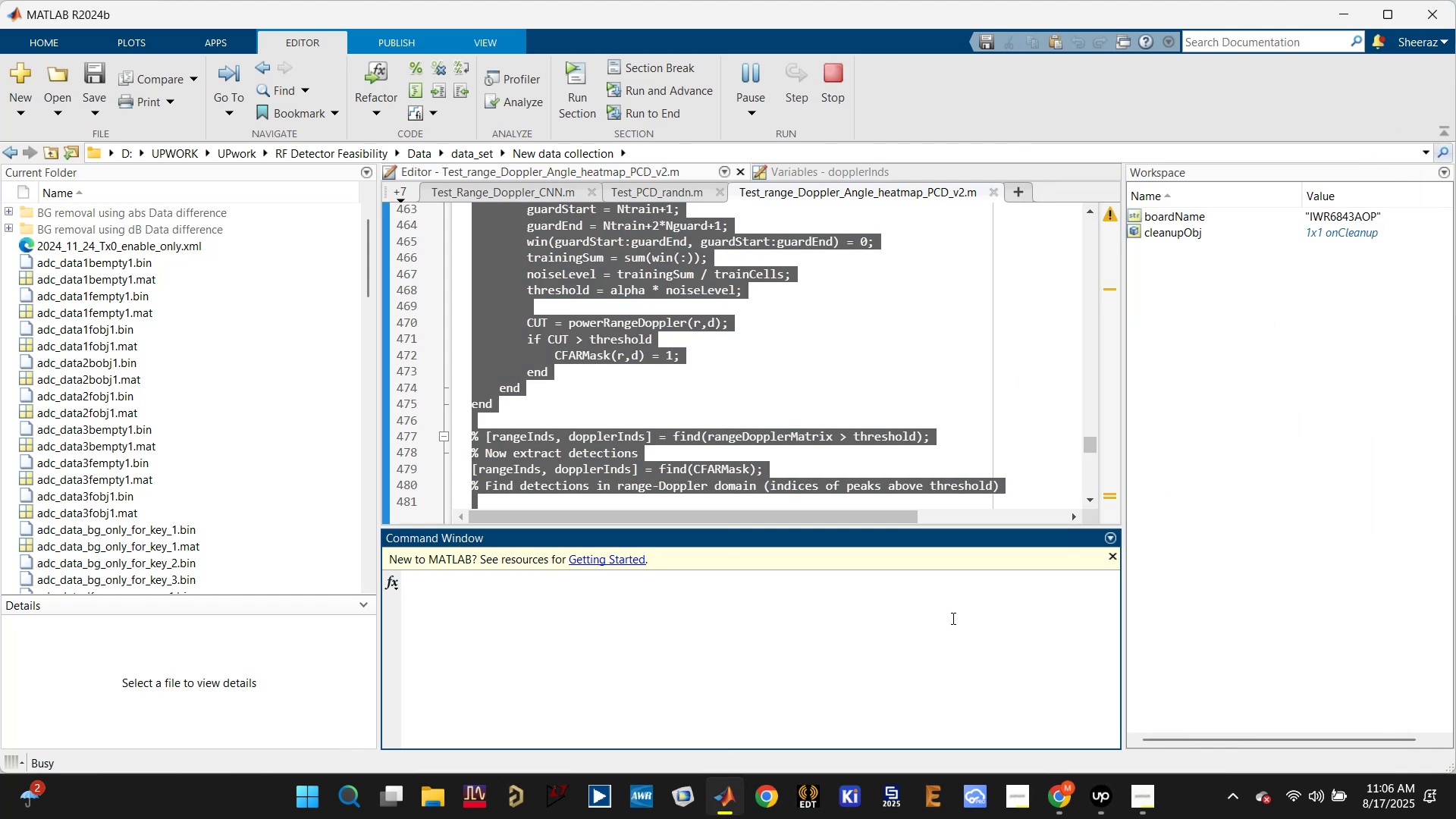 
wait(9.88)
 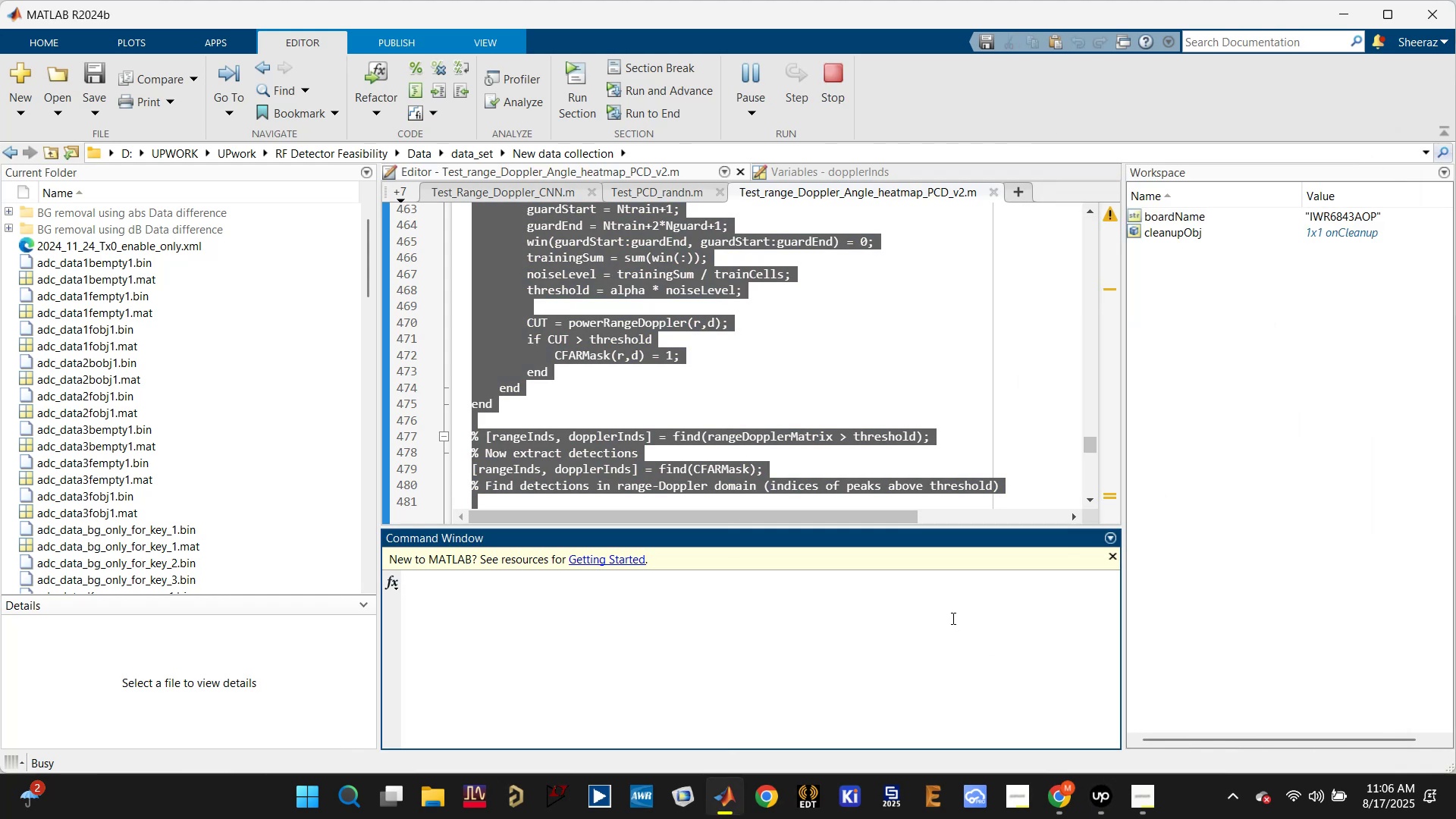 
left_click([940, 388])
 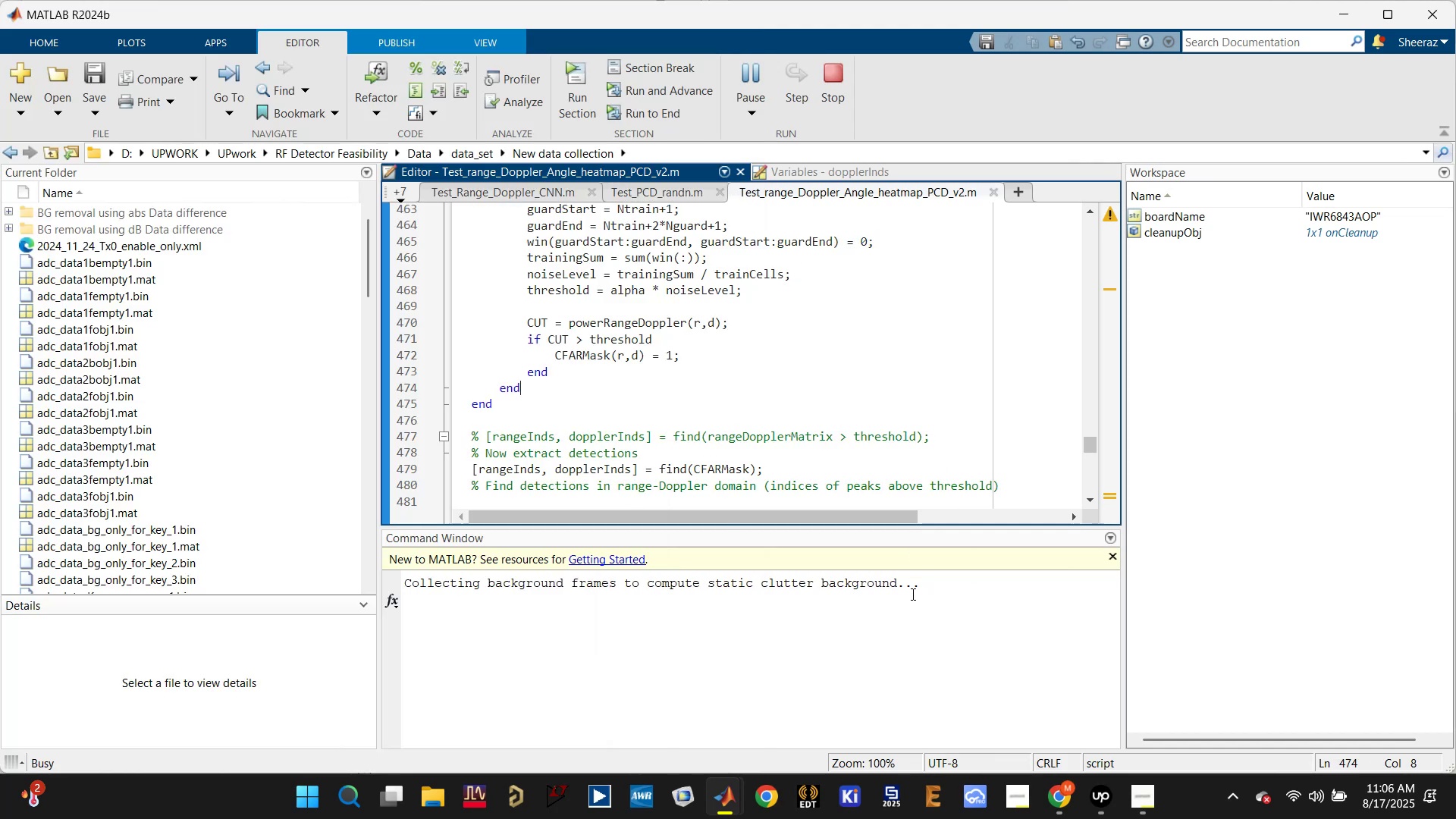 
left_click([912, 617])
 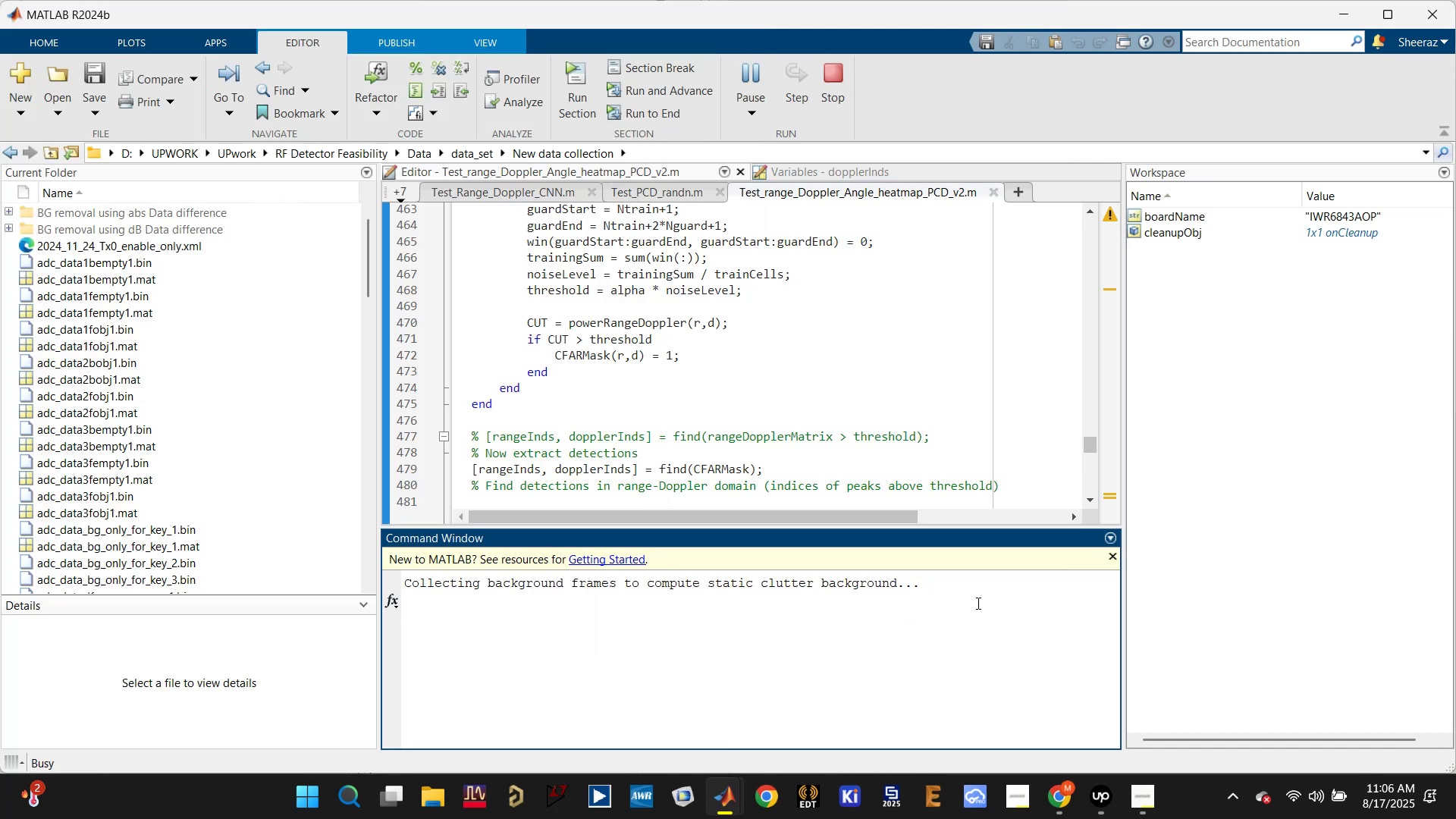 
wait(12.23)
 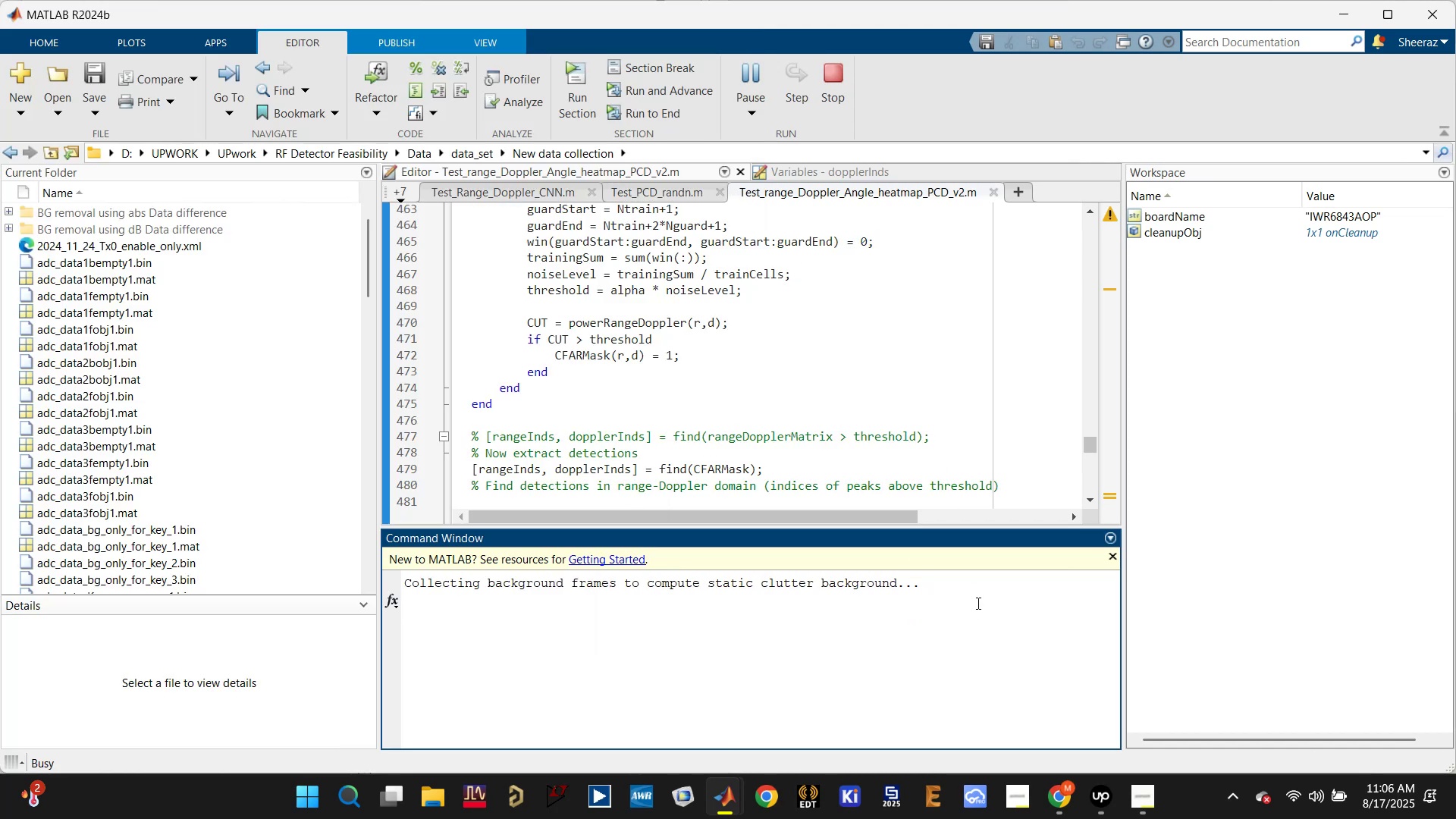 
scroll: coordinate [894, 623], scroll_direction: up, amount: 1.0
 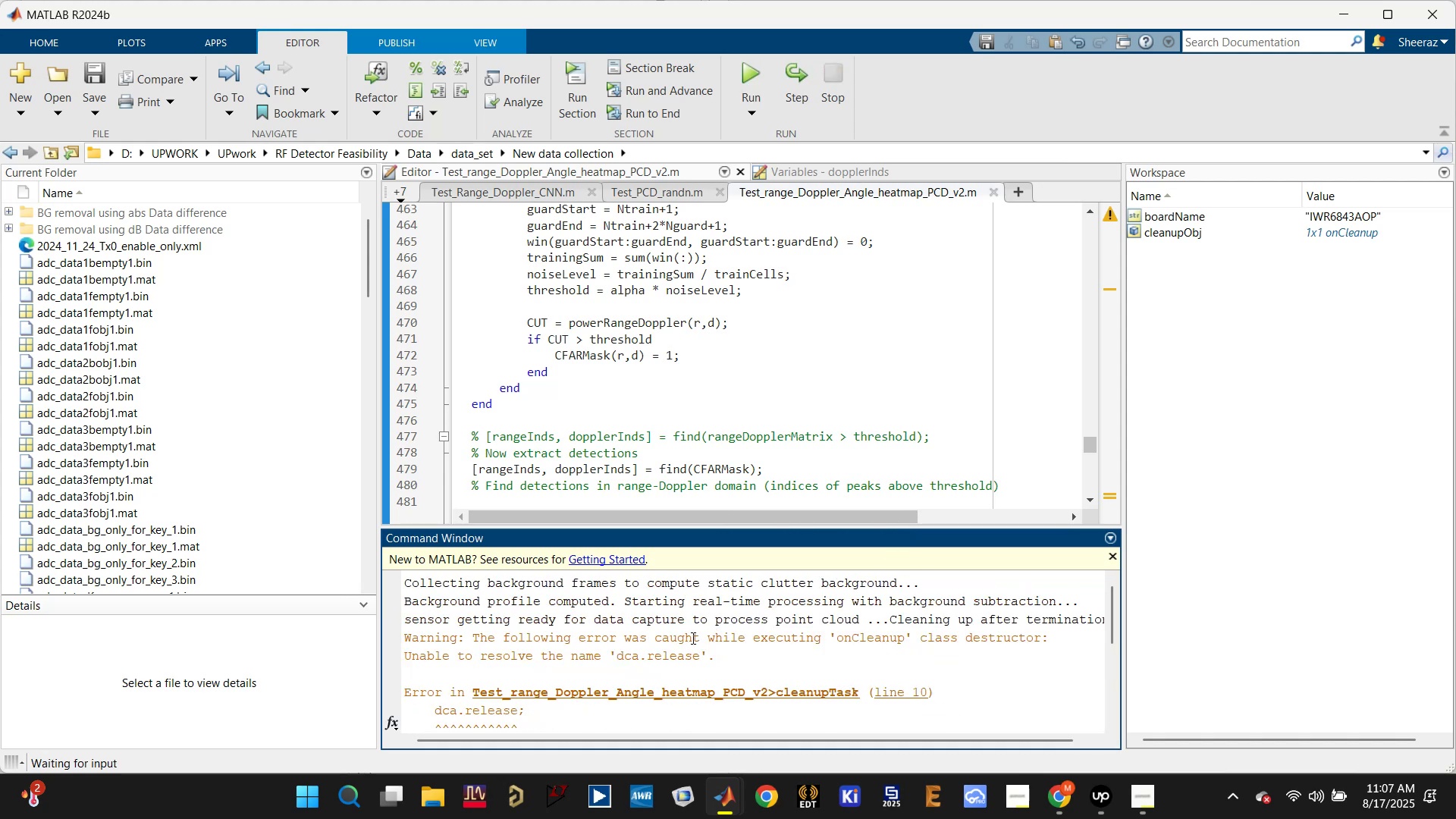 
scroll: coordinate [673, 676], scroll_direction: down, amount: 13.0
 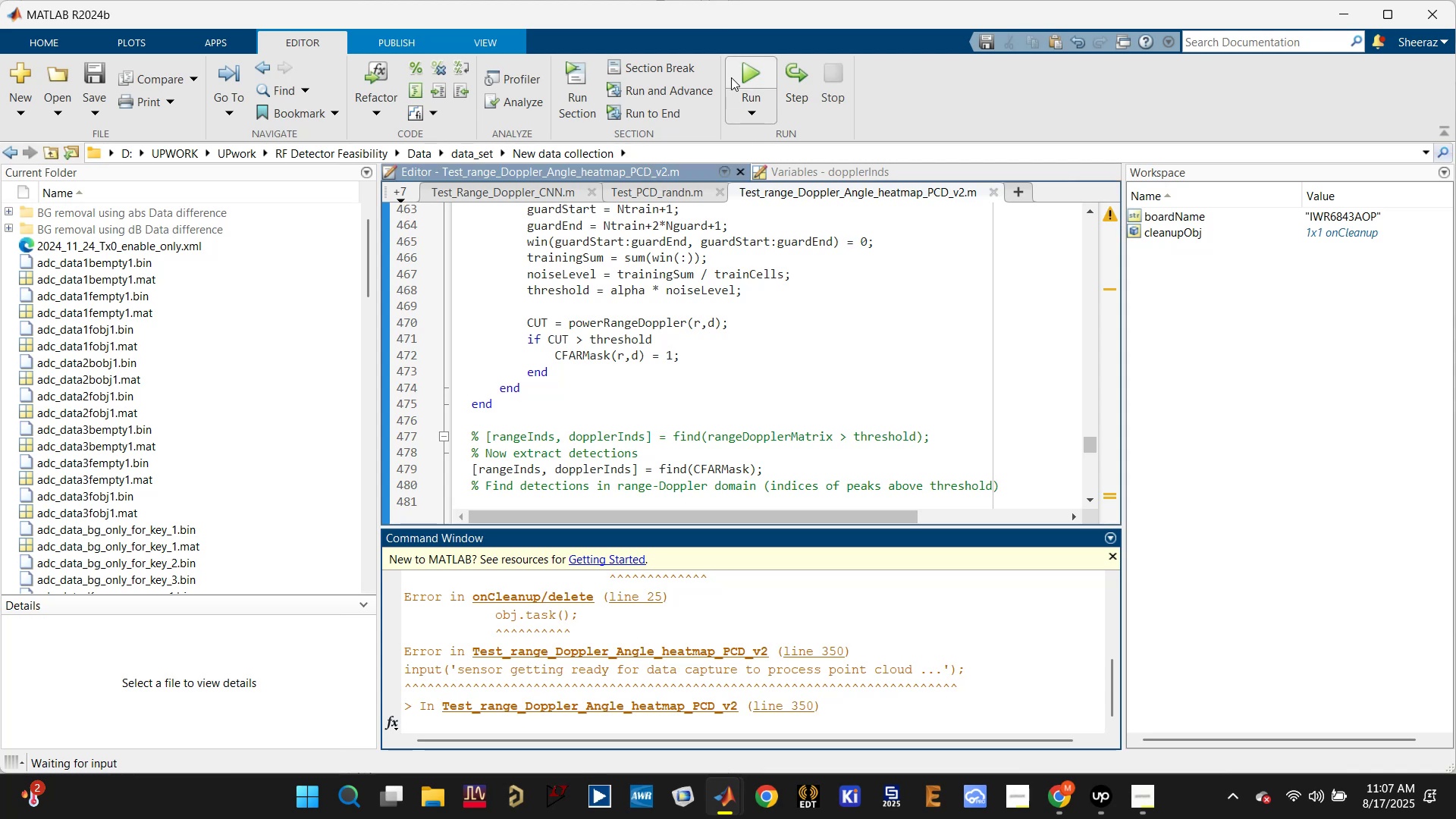 
left_click([748, 75])
 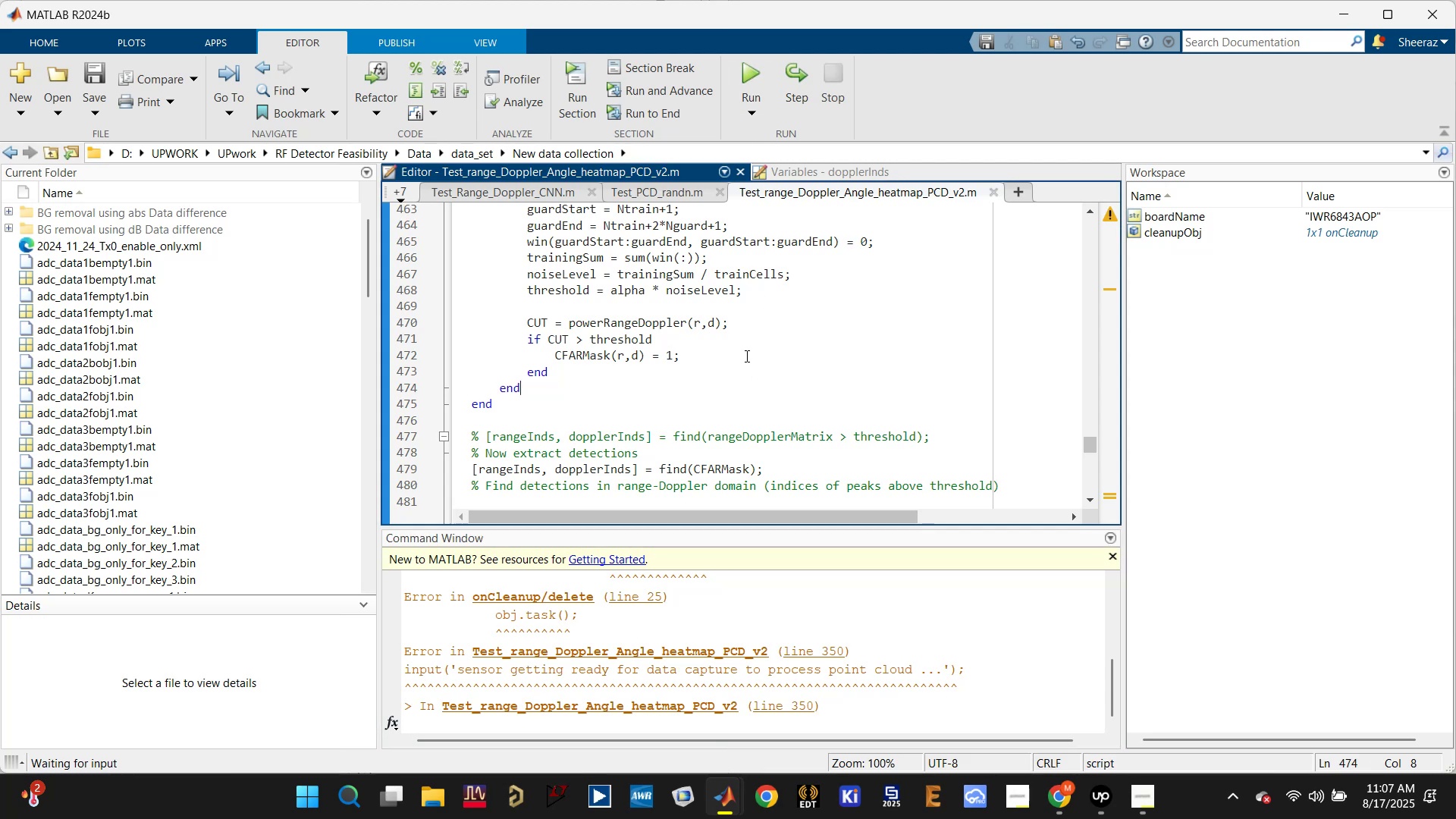 
wait(5.84)
 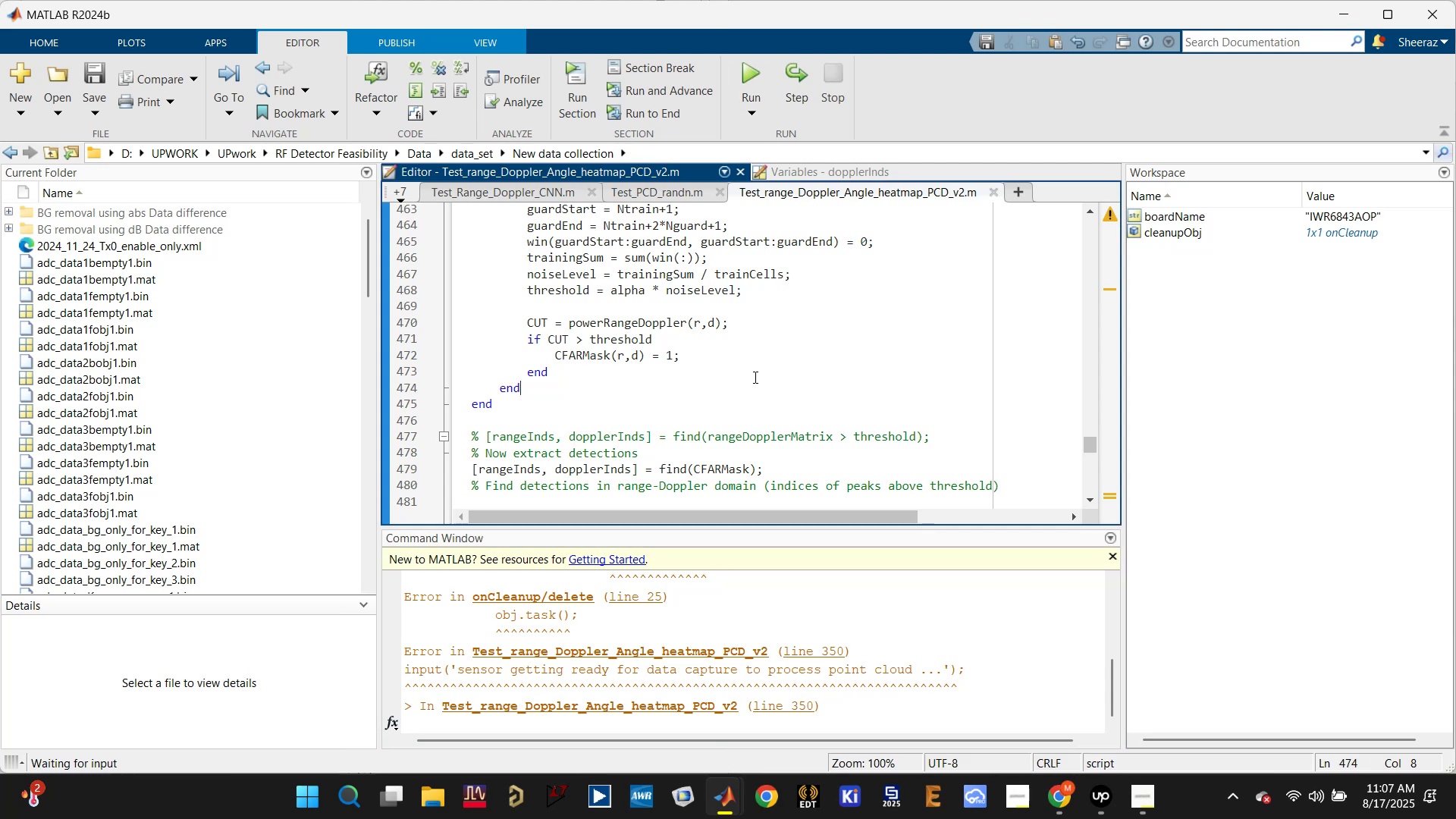 
left_click([549, 731])
 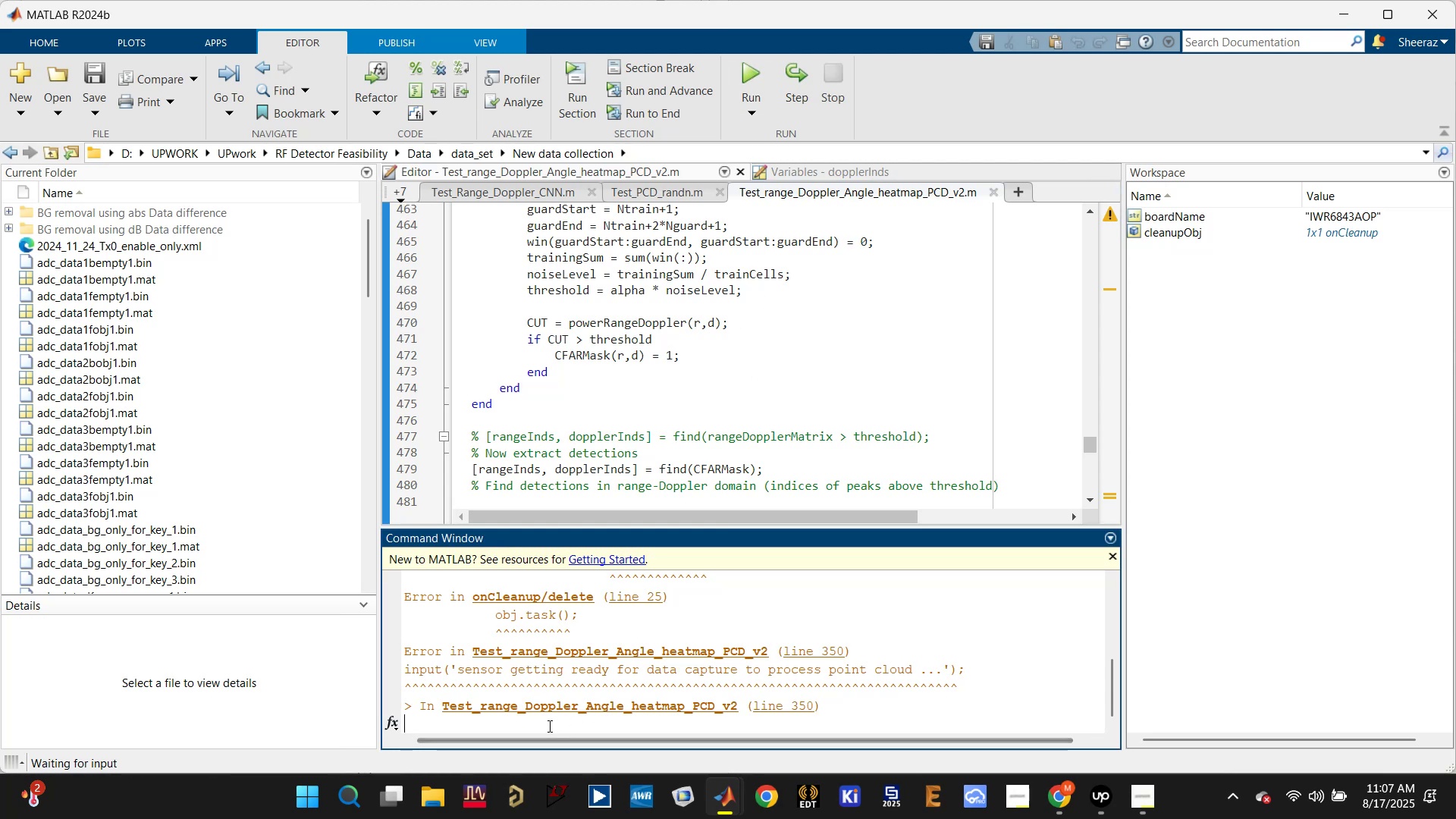 
scroll: coordinate [548, 726], scroll_direction: down, amount: 4.0
 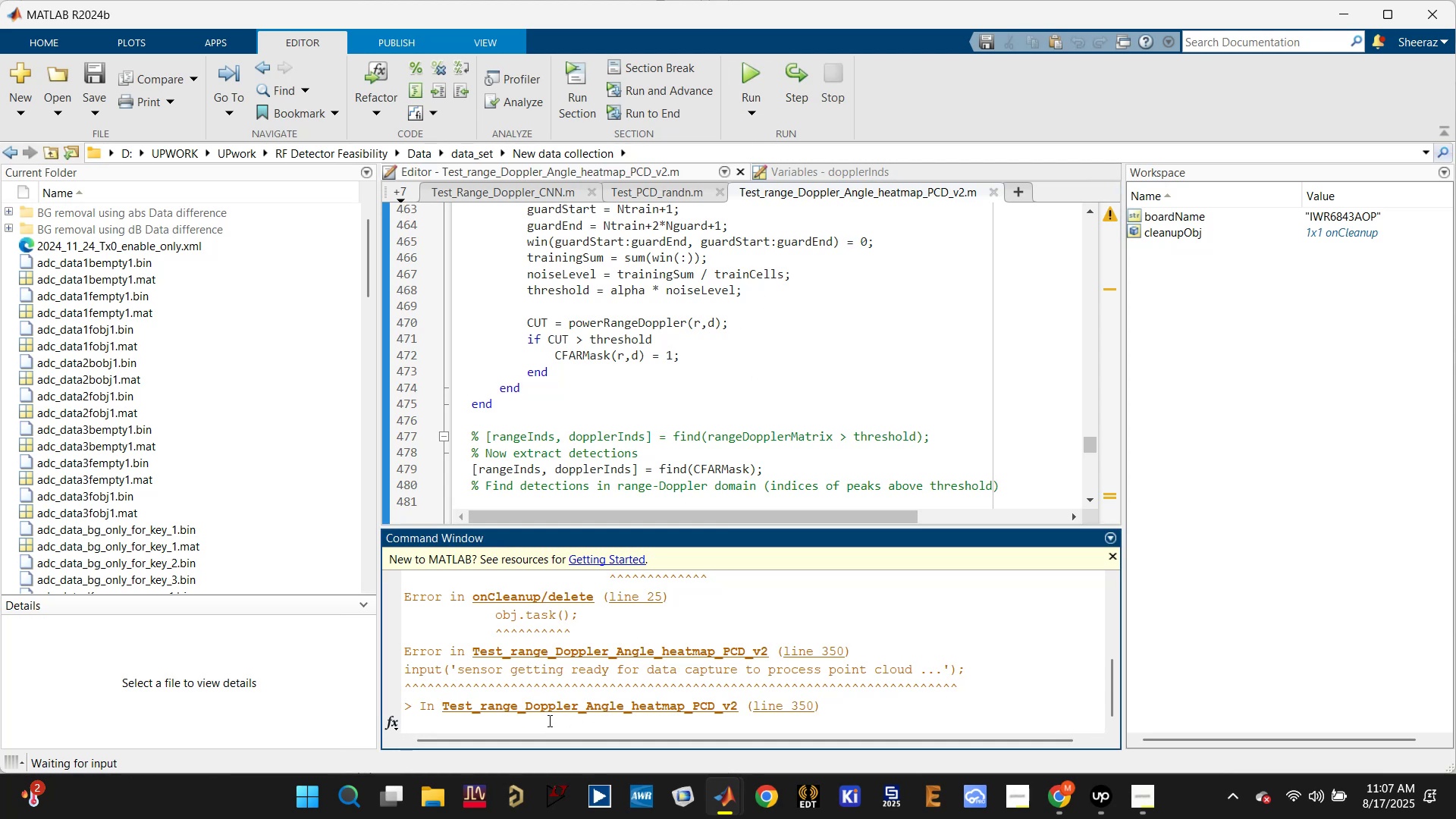 
scroll: coordinate [639, 687], scroll_direction: up, amount: 5.0
 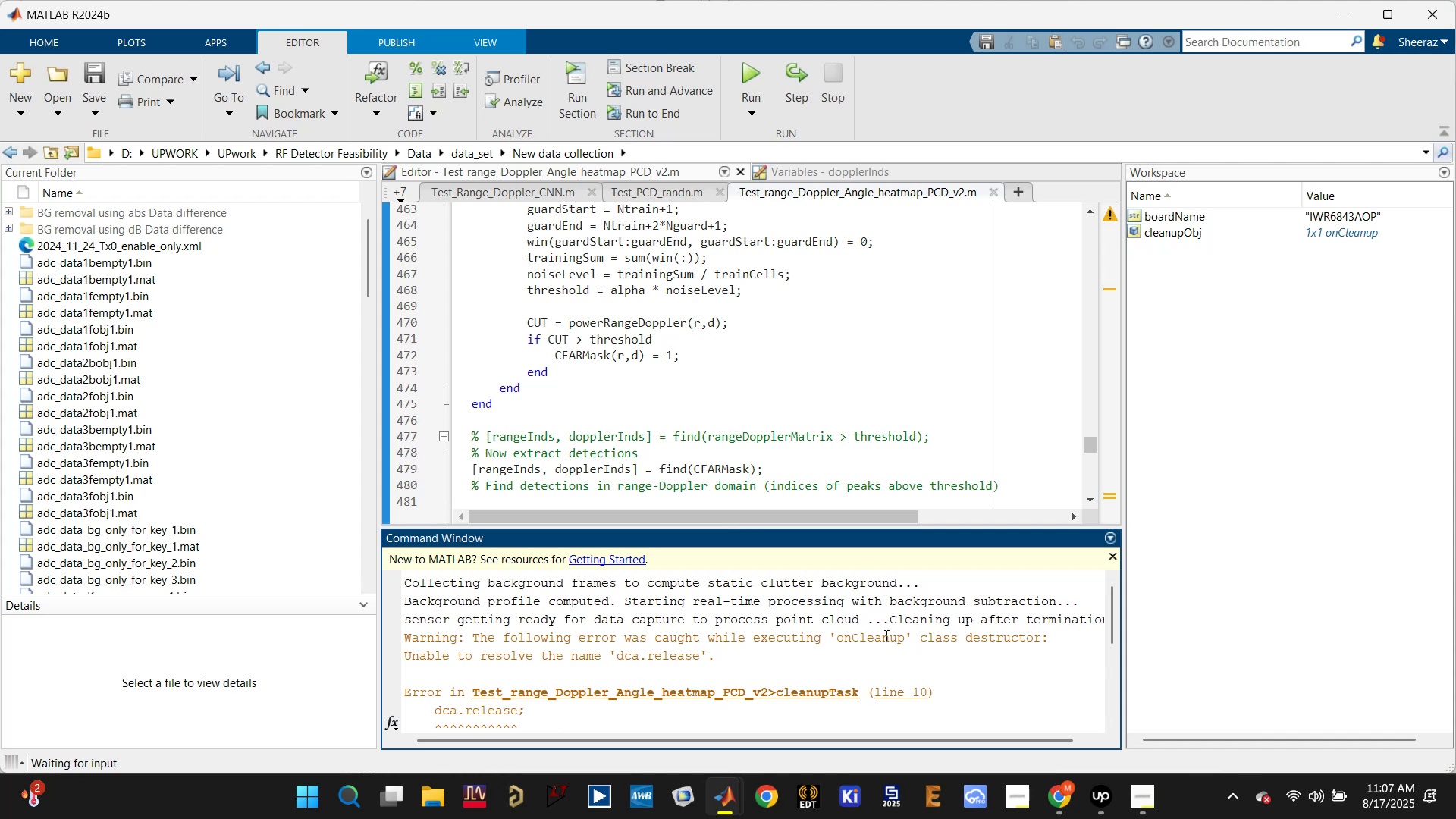 
left_click([890, 620])
 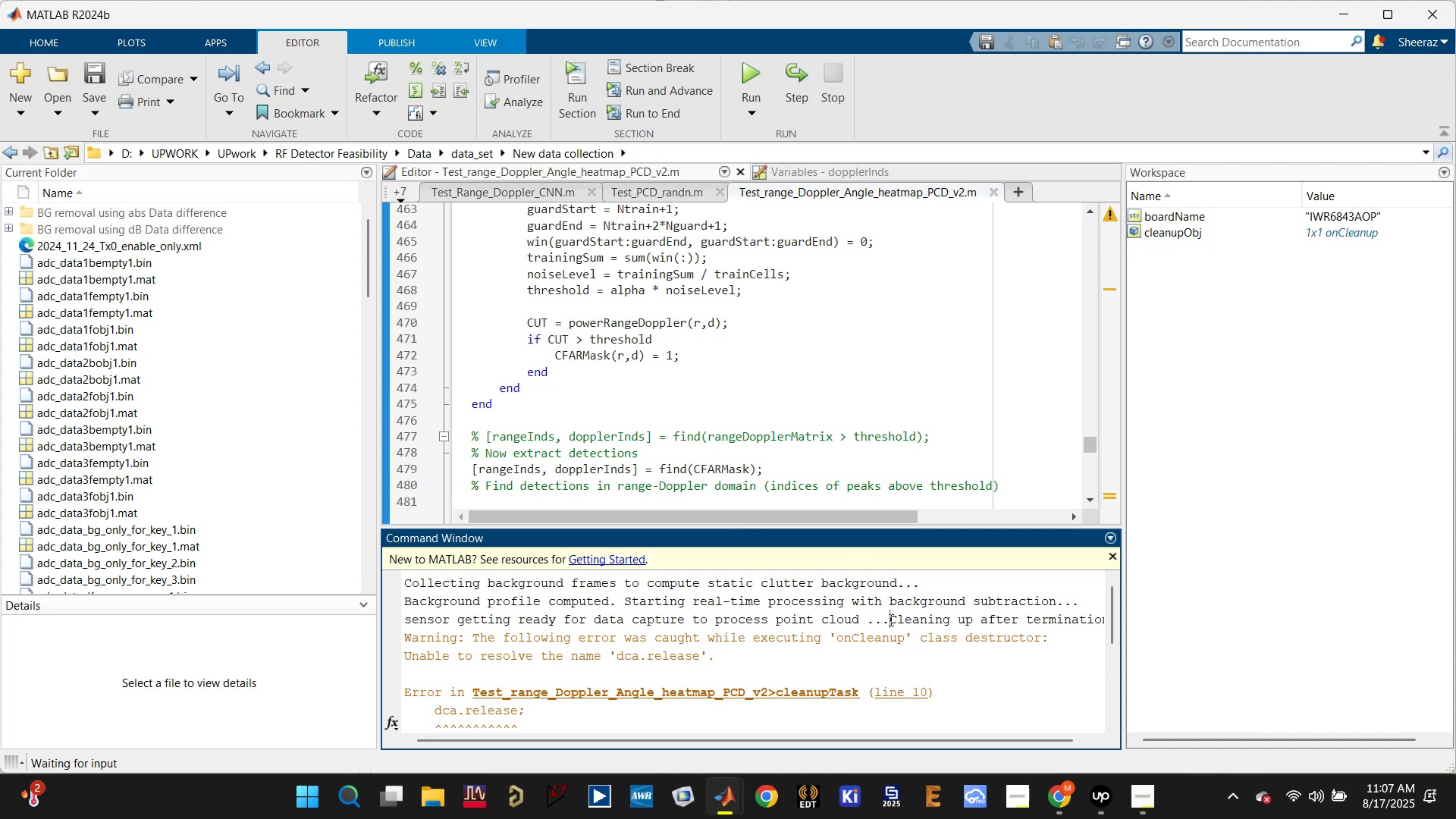 
key(Enter)
 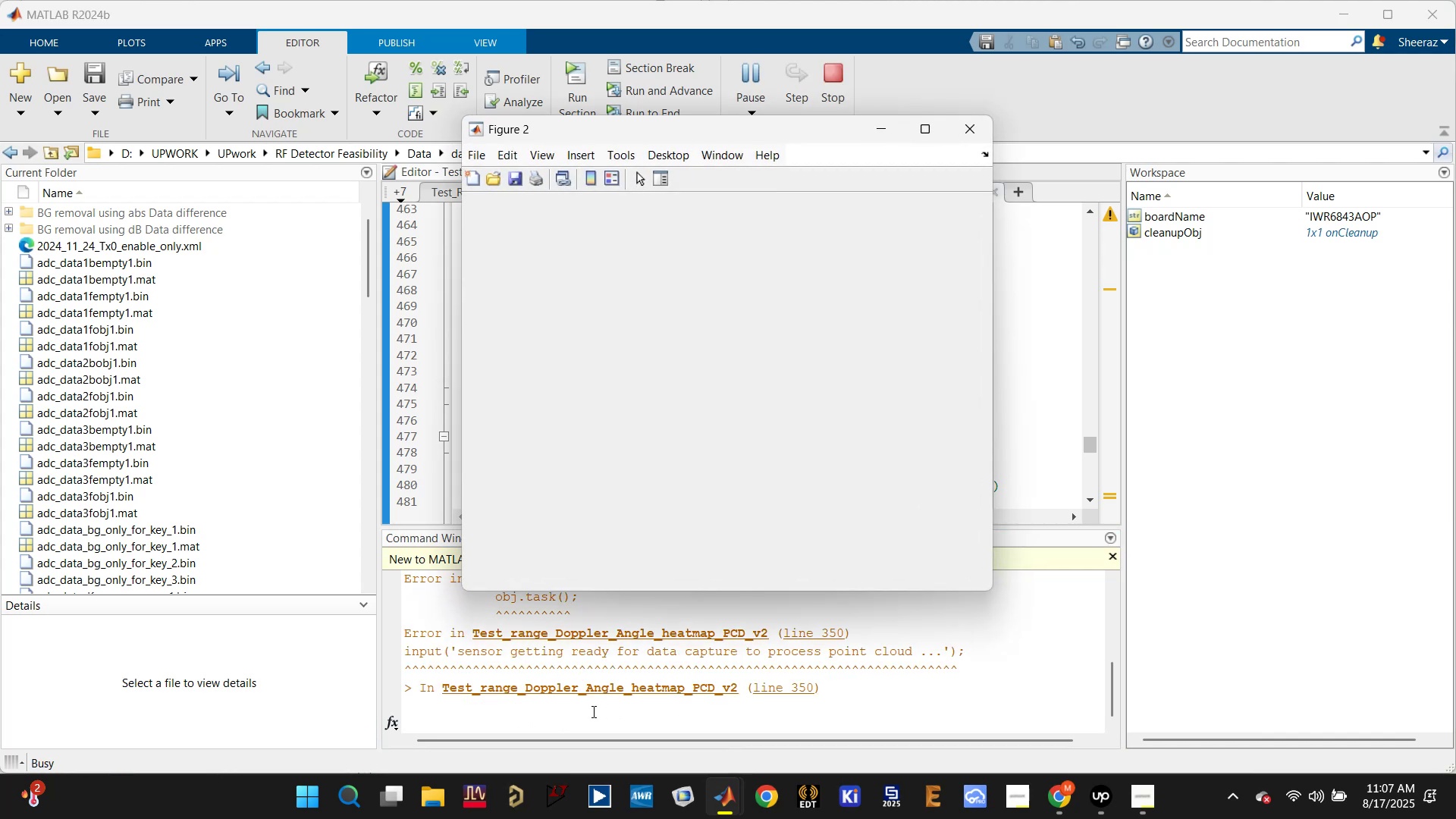 
left_click([592, 710])
 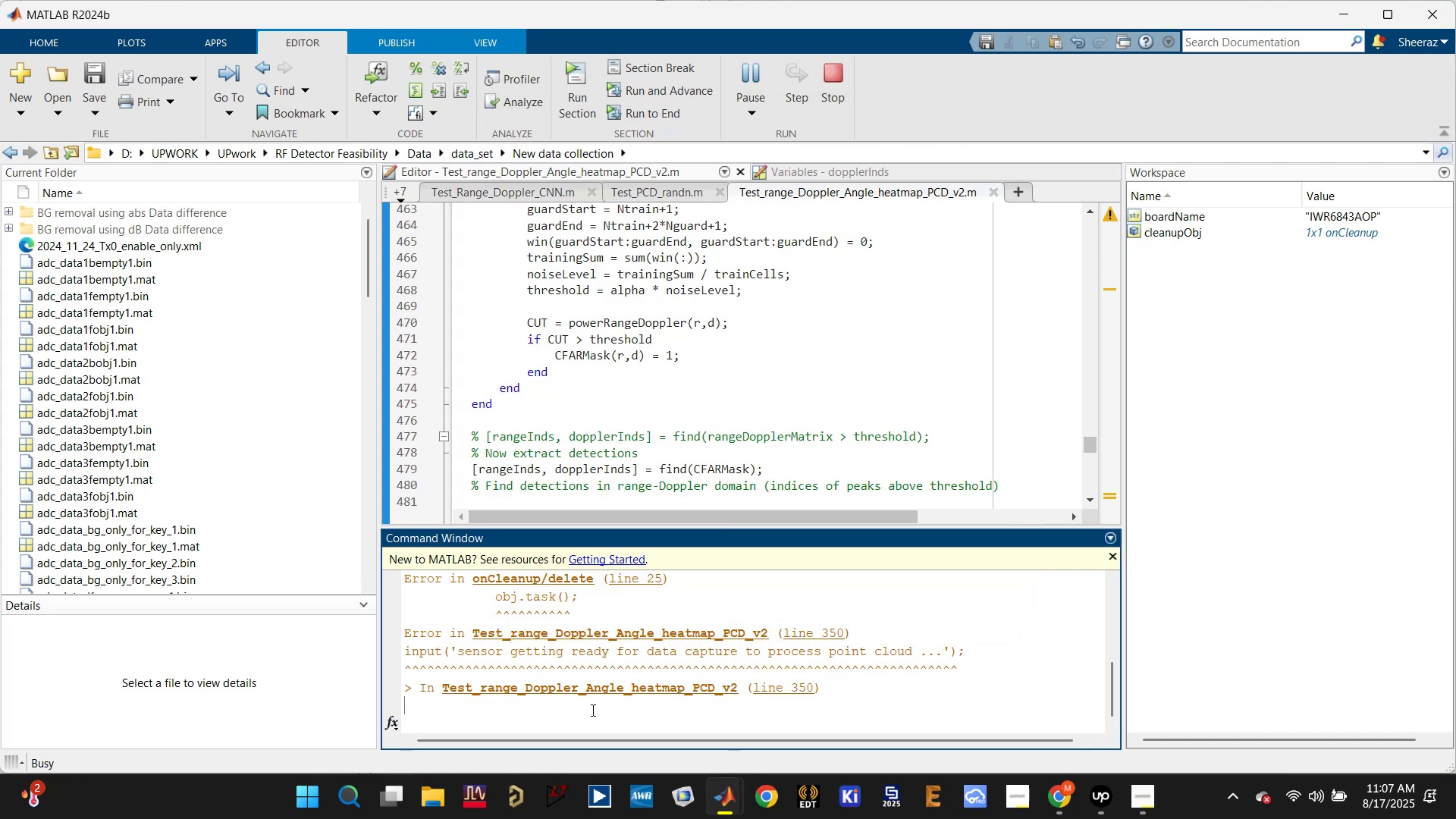 
key(Control+C)
 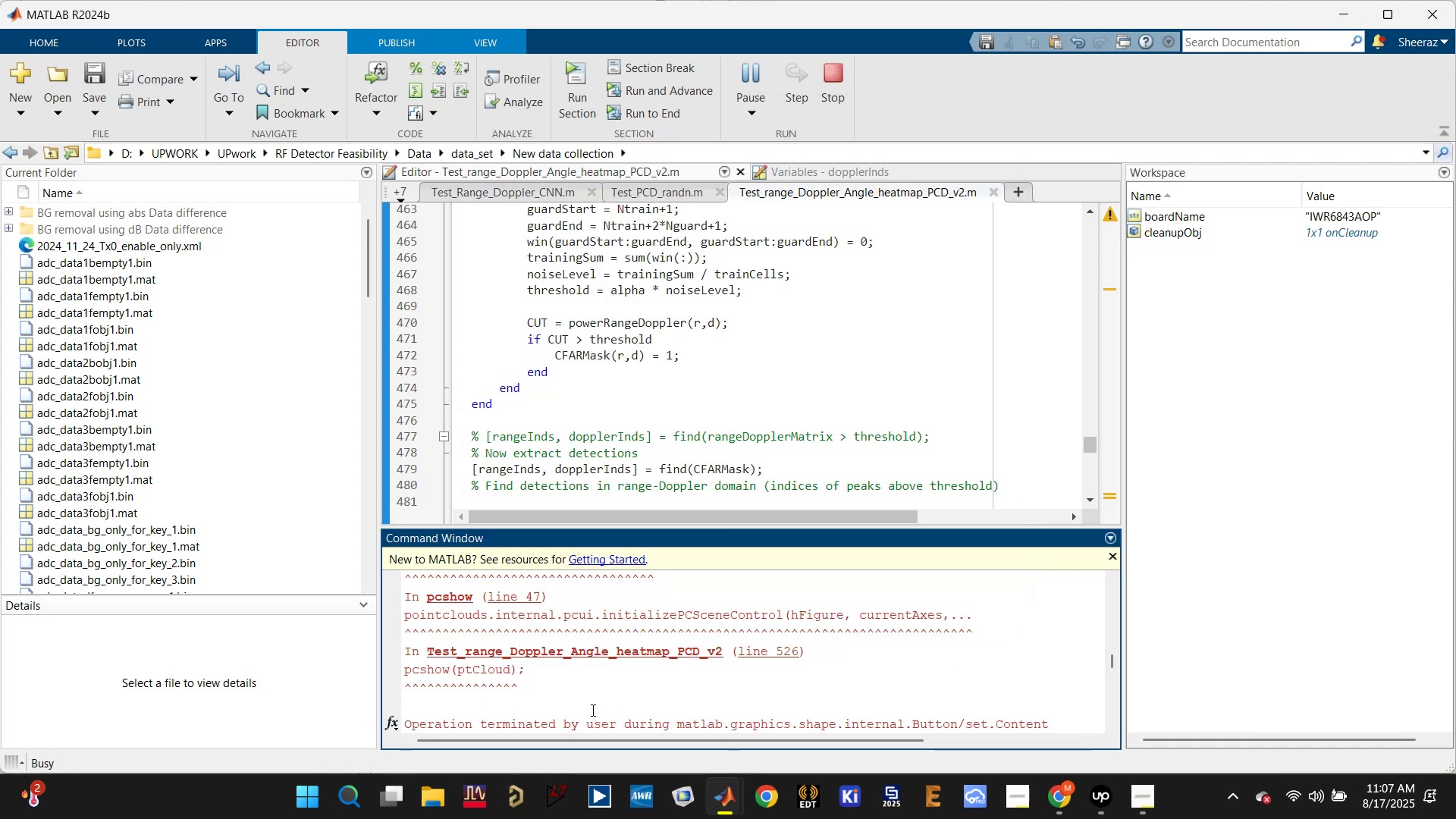 
key(Control+C)
 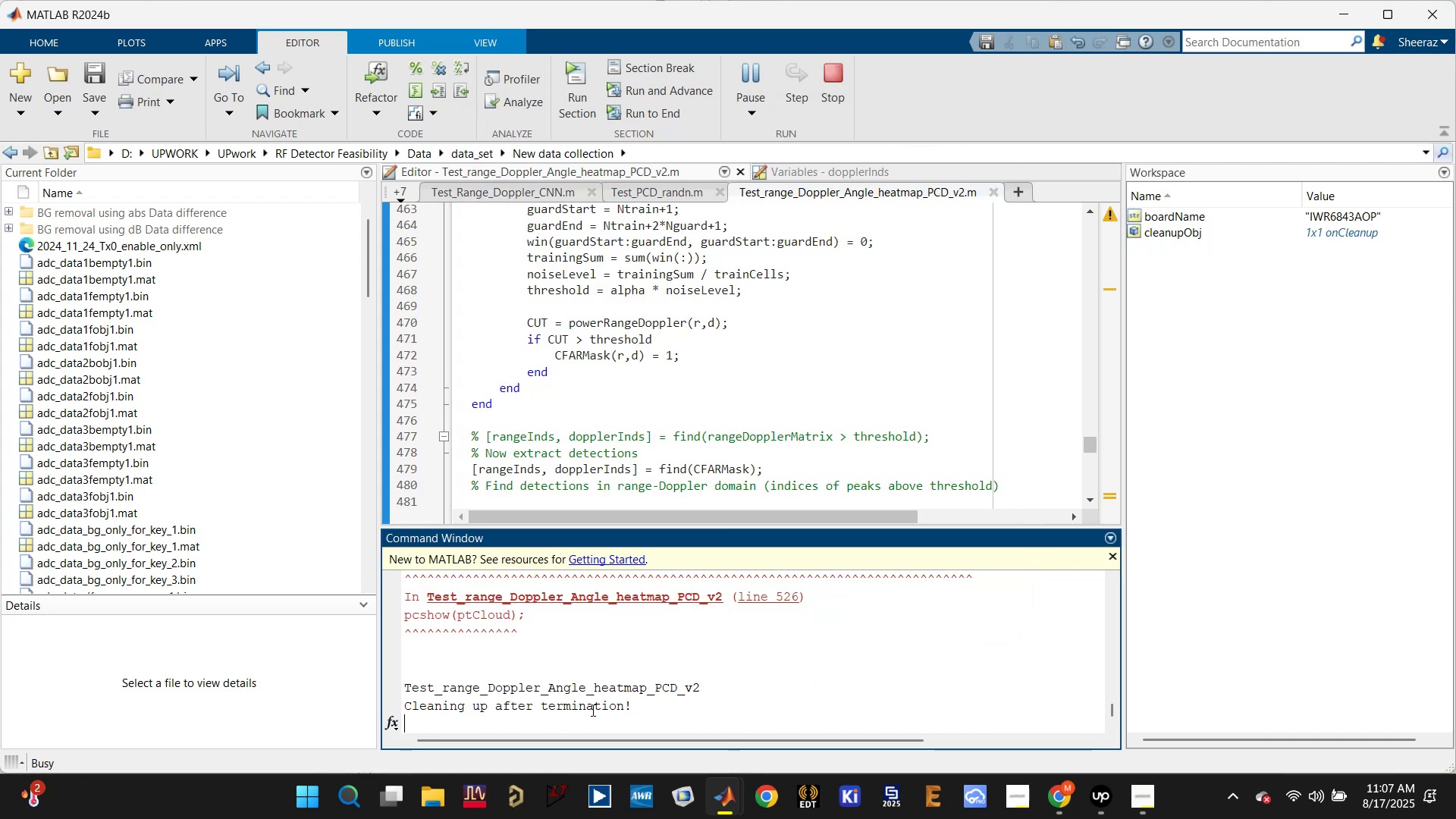 
key(Control+C)
 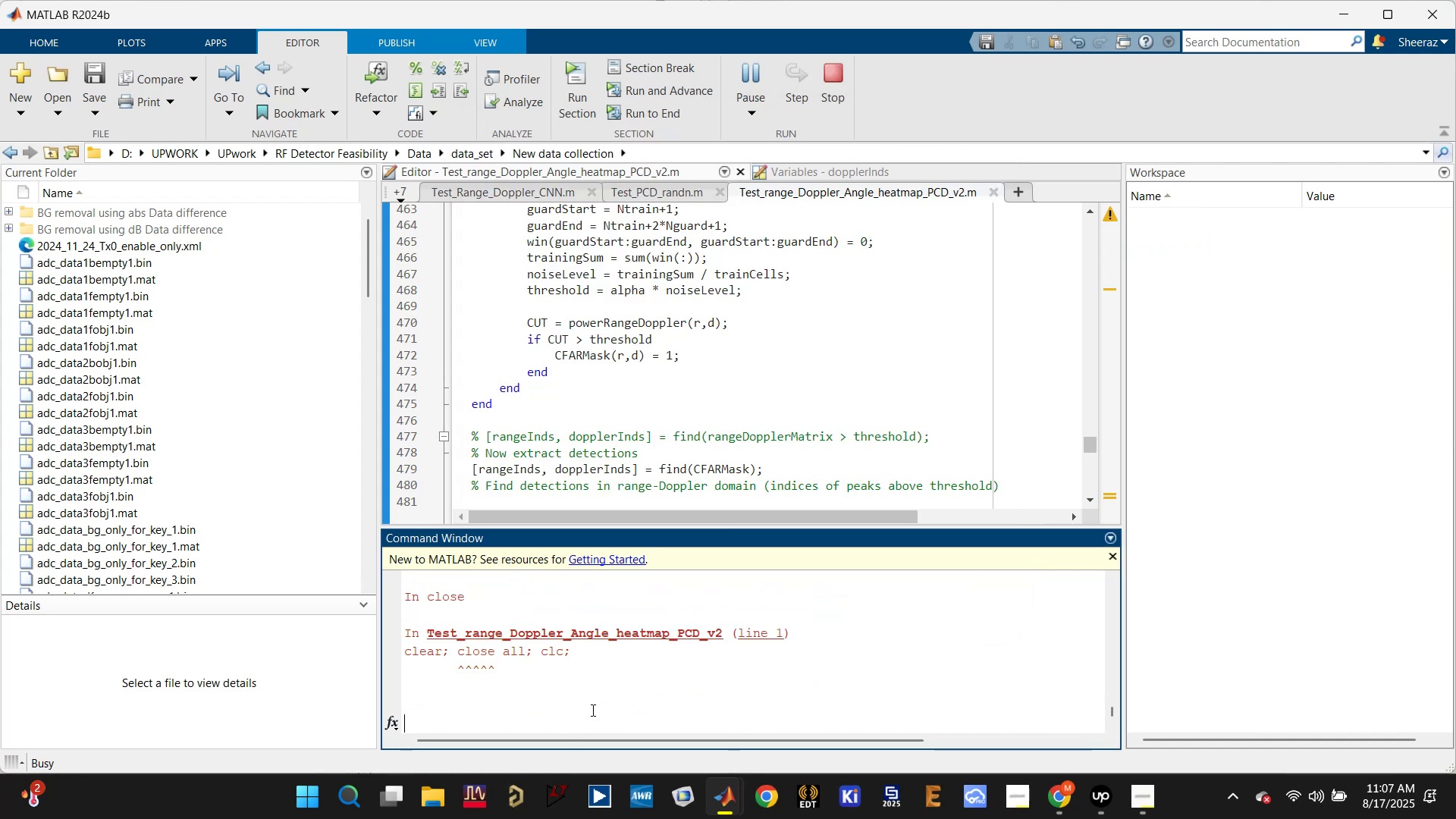 
key(Control+C)
 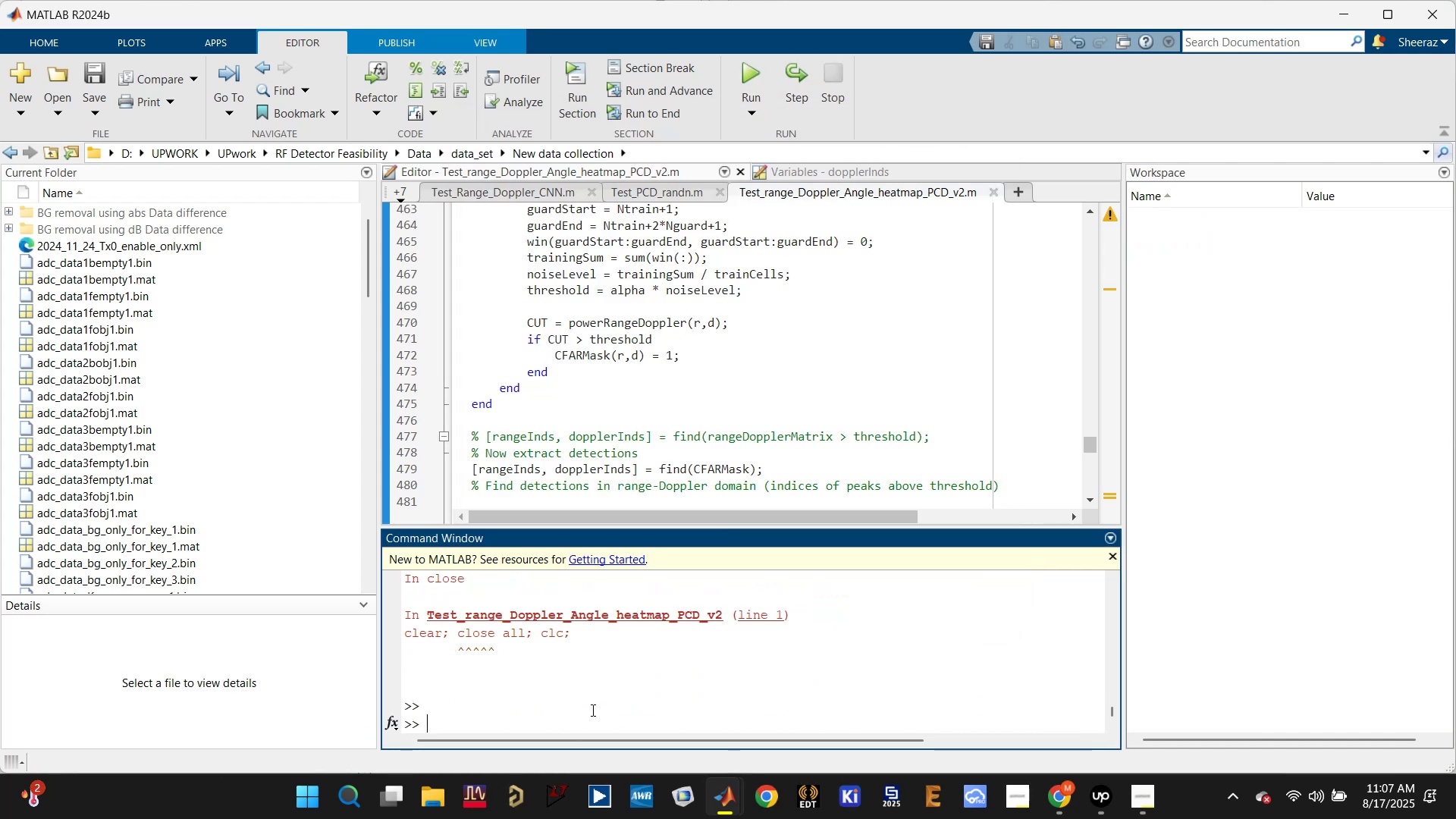 
type(dca.)
key(Backspace)
key(Backspace)
key(Backspace)
key(Backspace)
type(clc)
 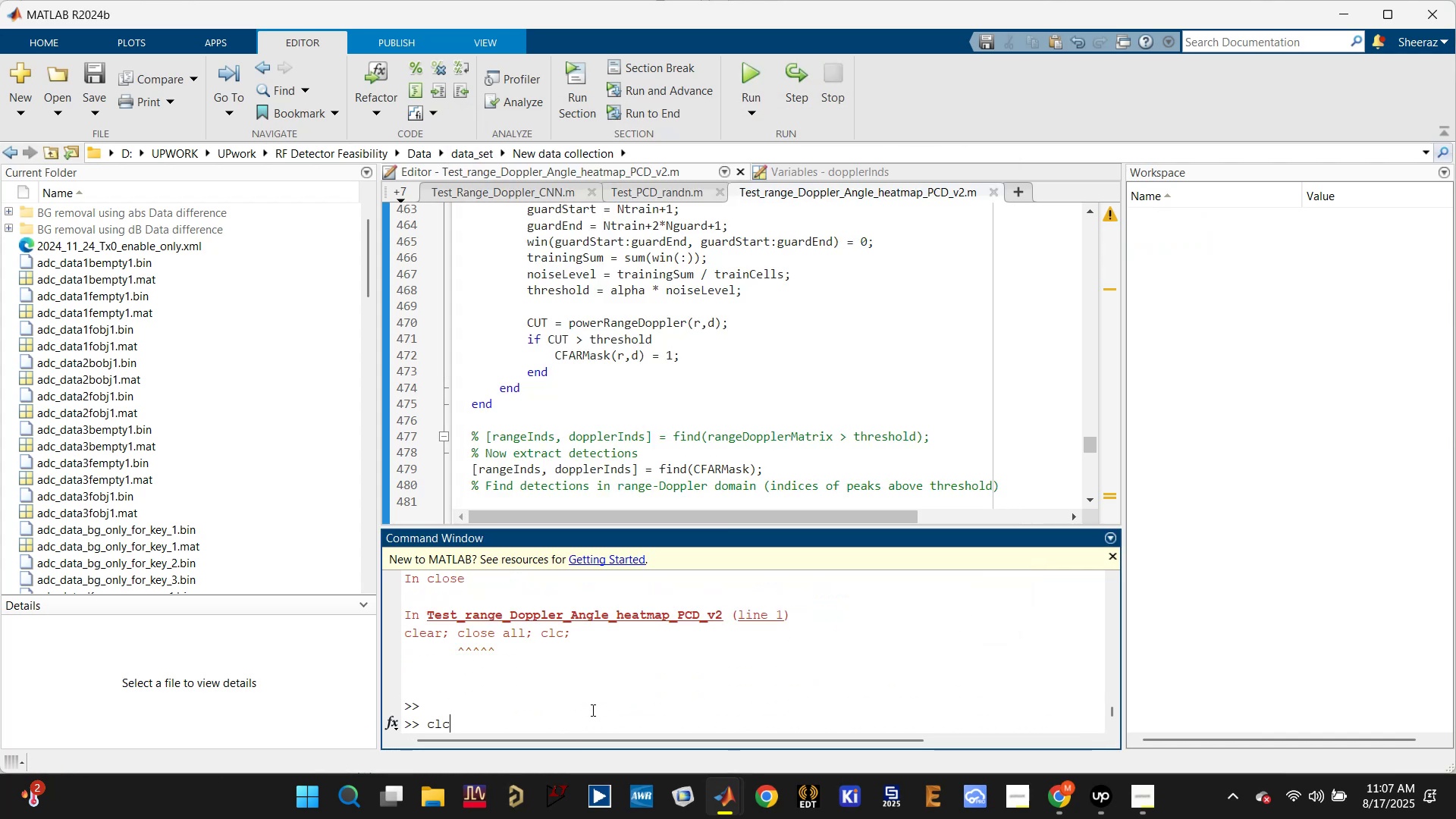 
key(Enter)
 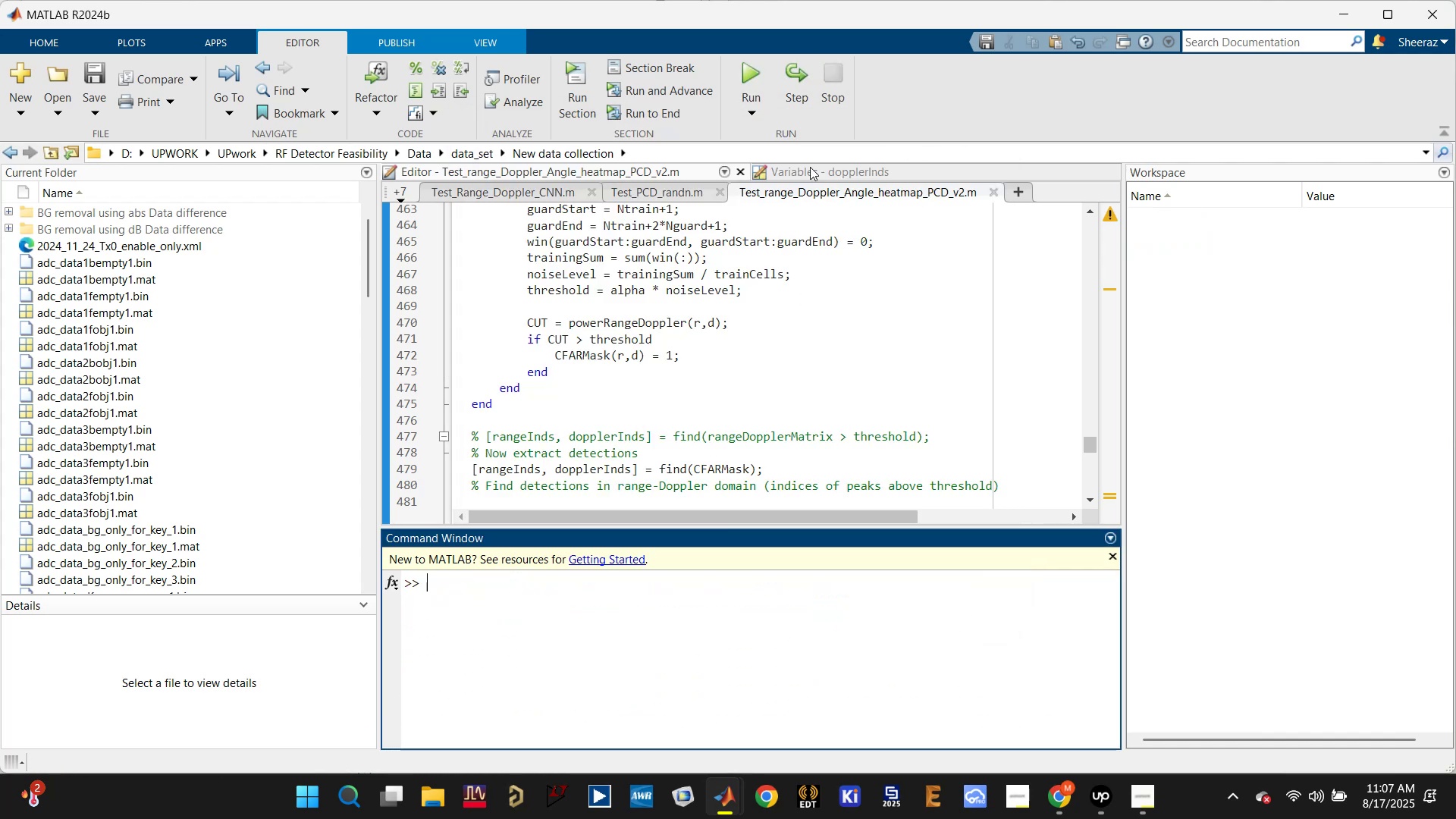 
left_click([751, 72])
 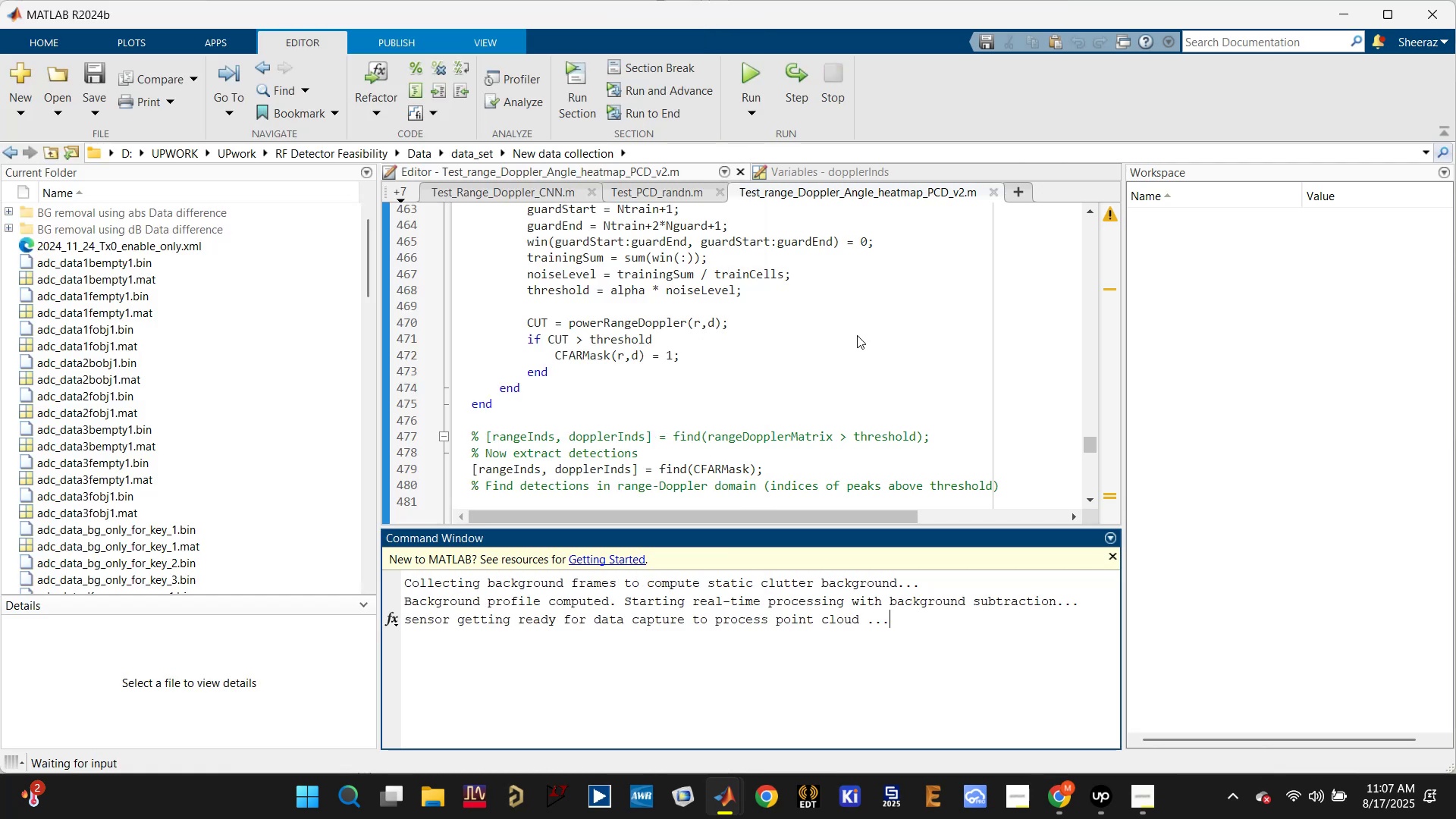 
wait(33.08)
 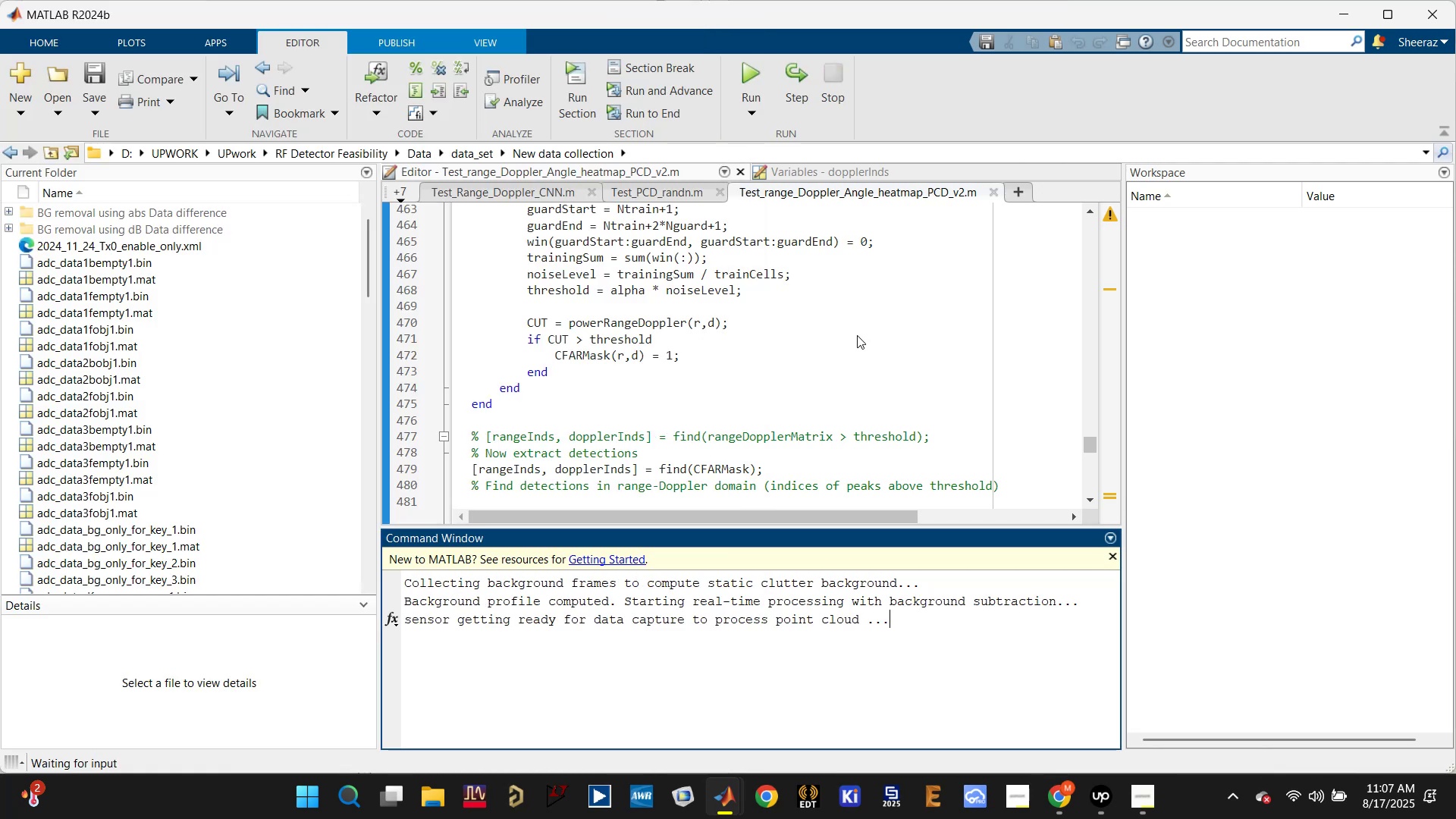 
key(Enter)
 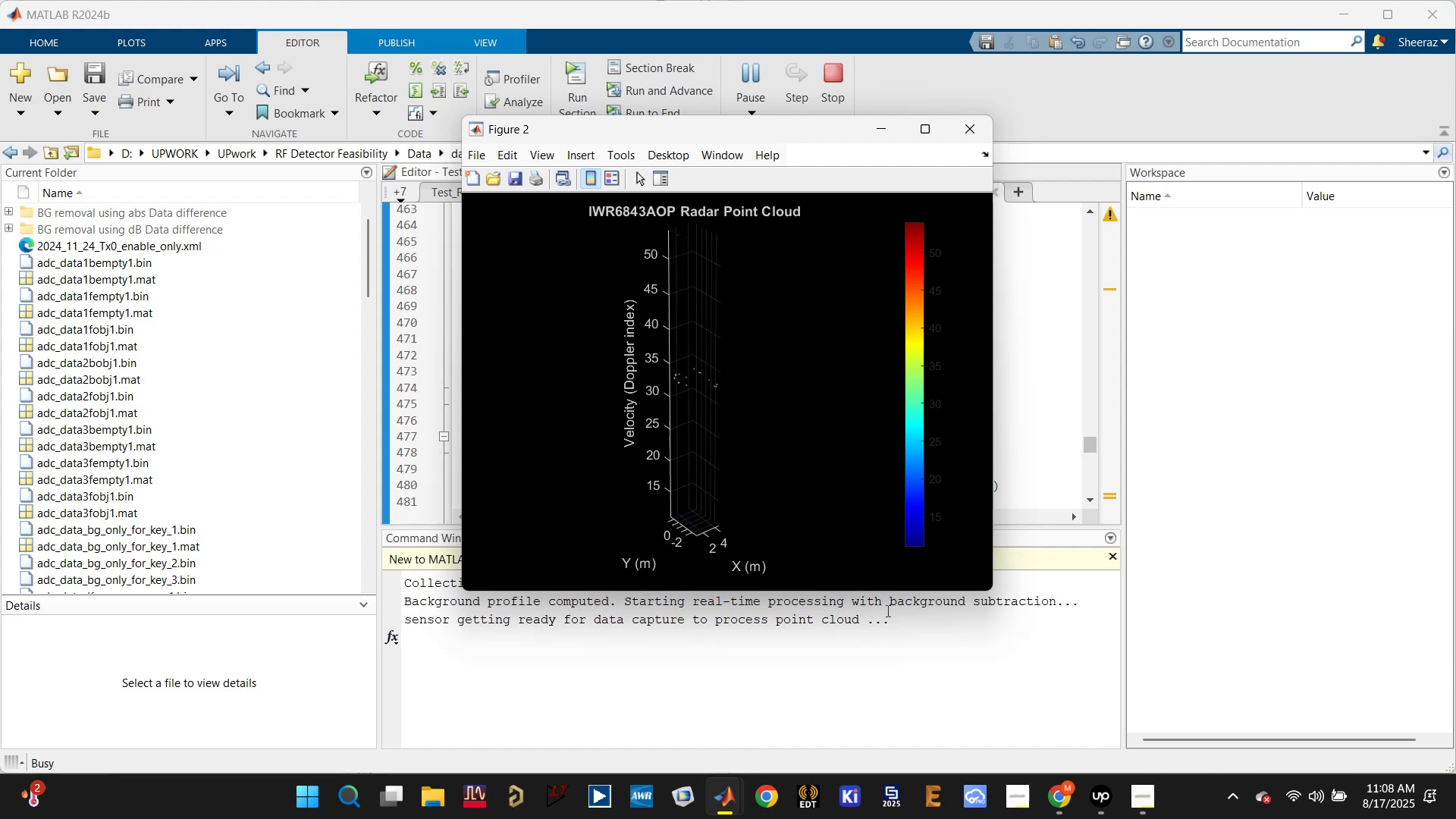 
wait(15.1)
 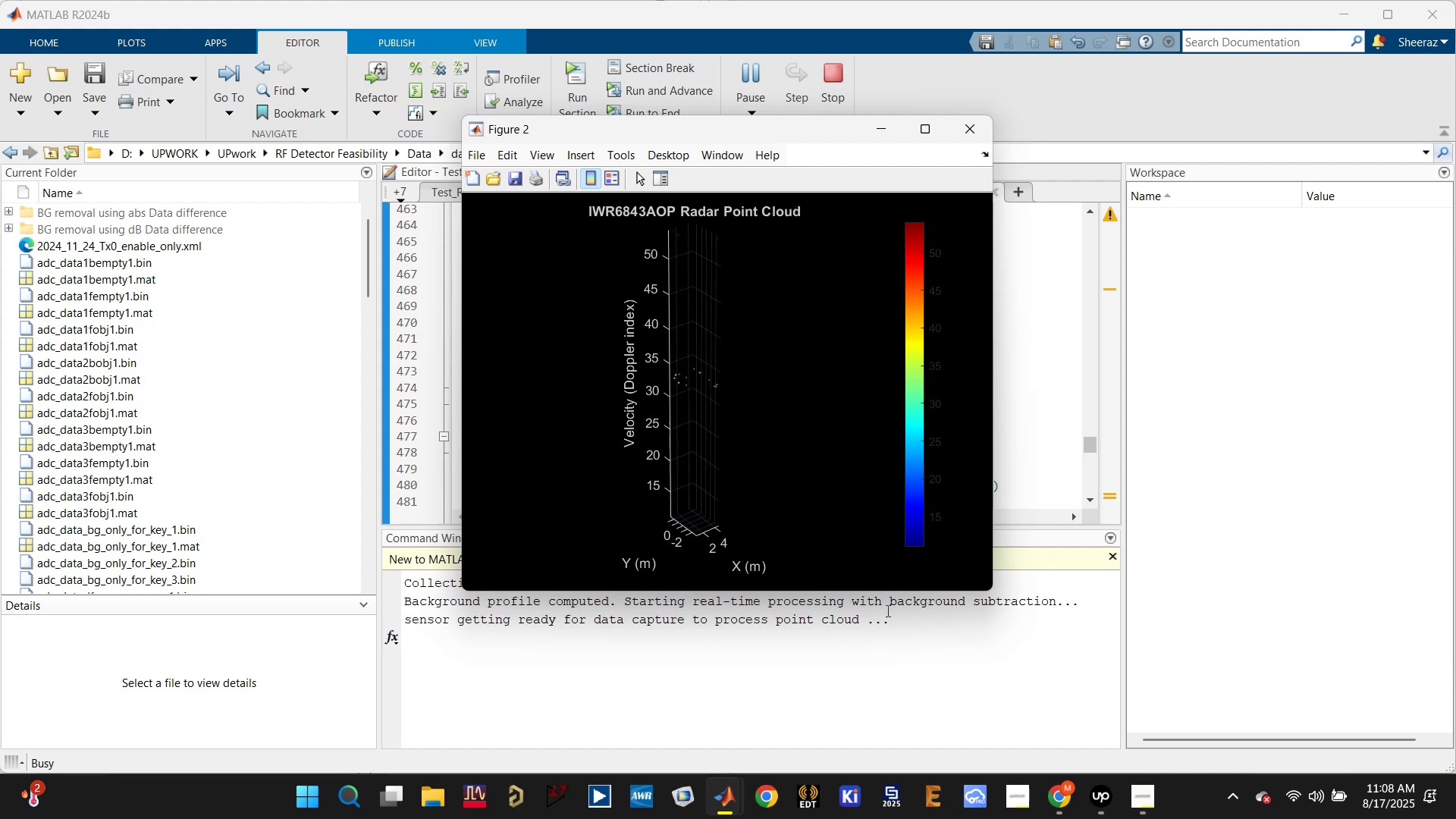 
left_click([687, 210])
 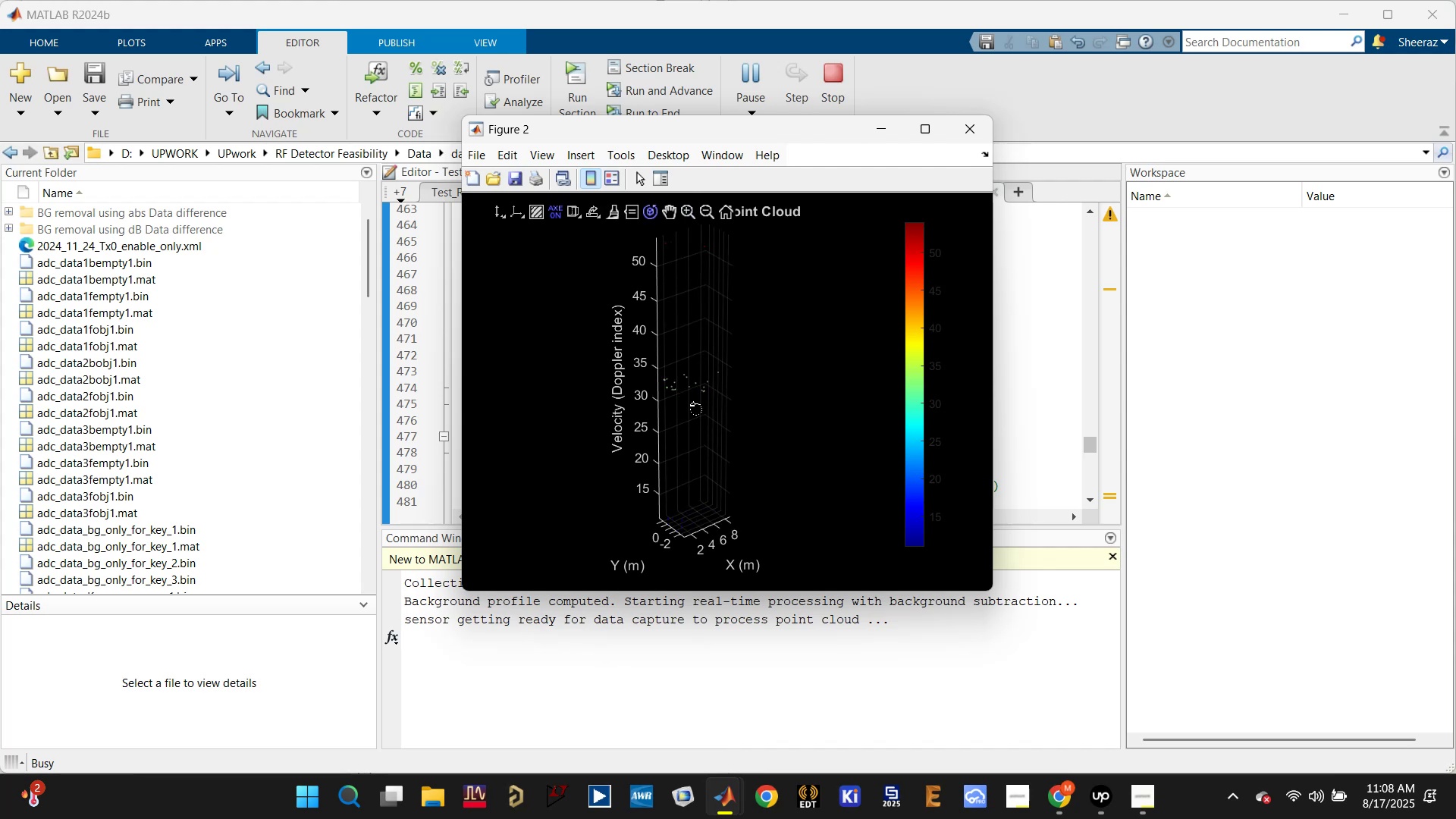 
wait(5.8)
 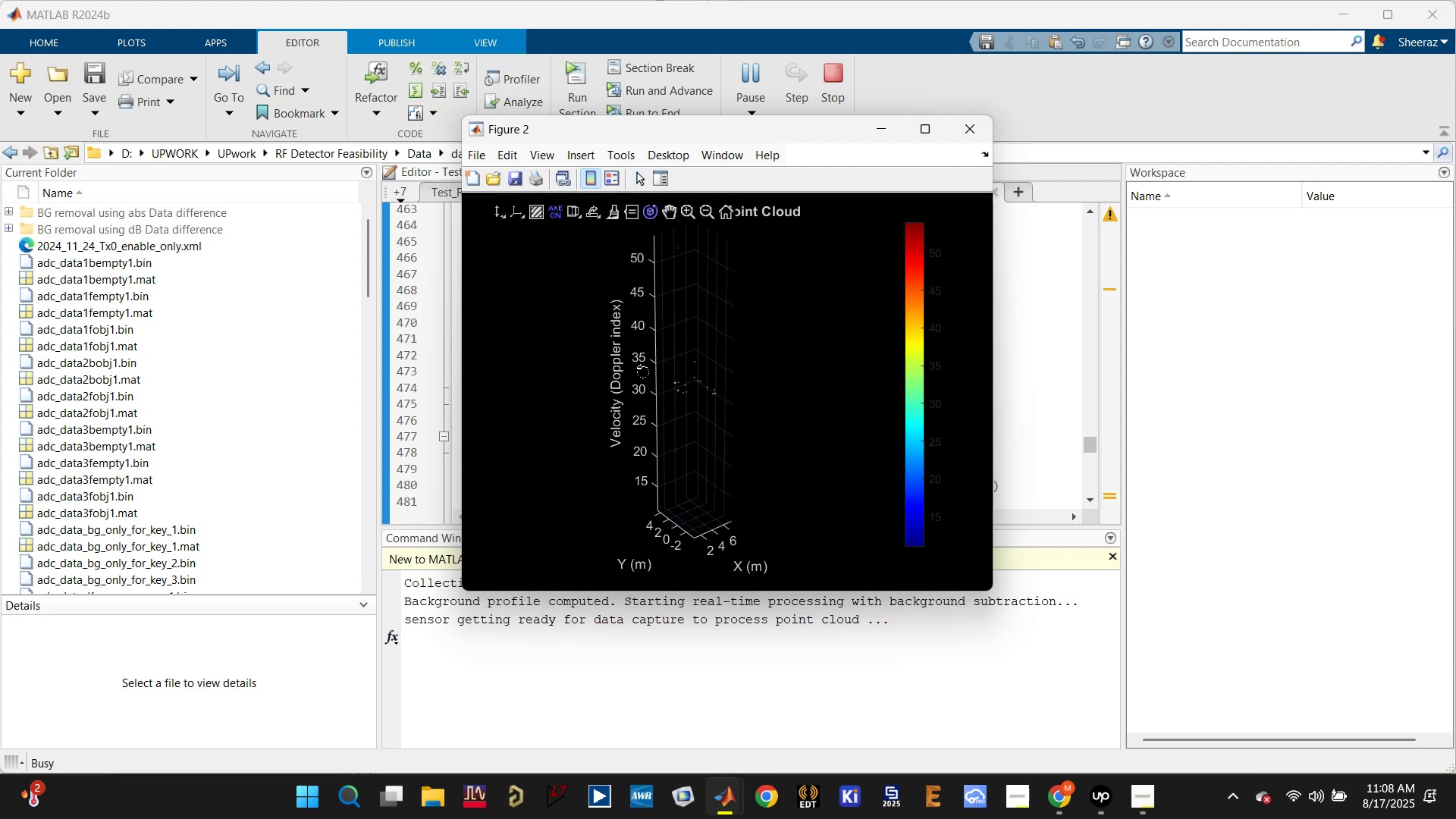 
left_click_drag(start_coordinate=[599, 413], to_coordinate=[777, 573])
 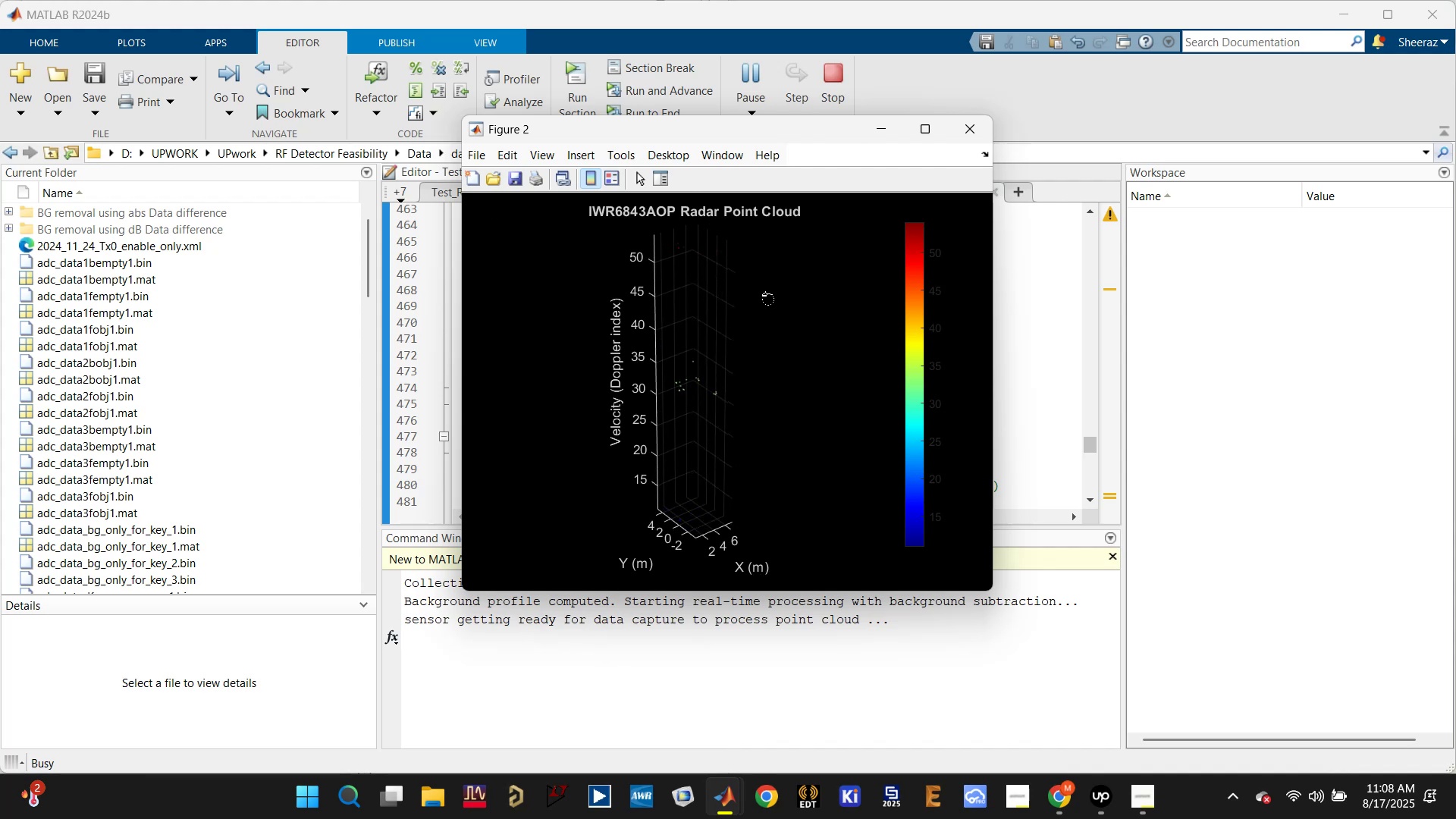 
left_click_drag(start_coordinate=[756, 306], to_coordinate=[645, 224])
 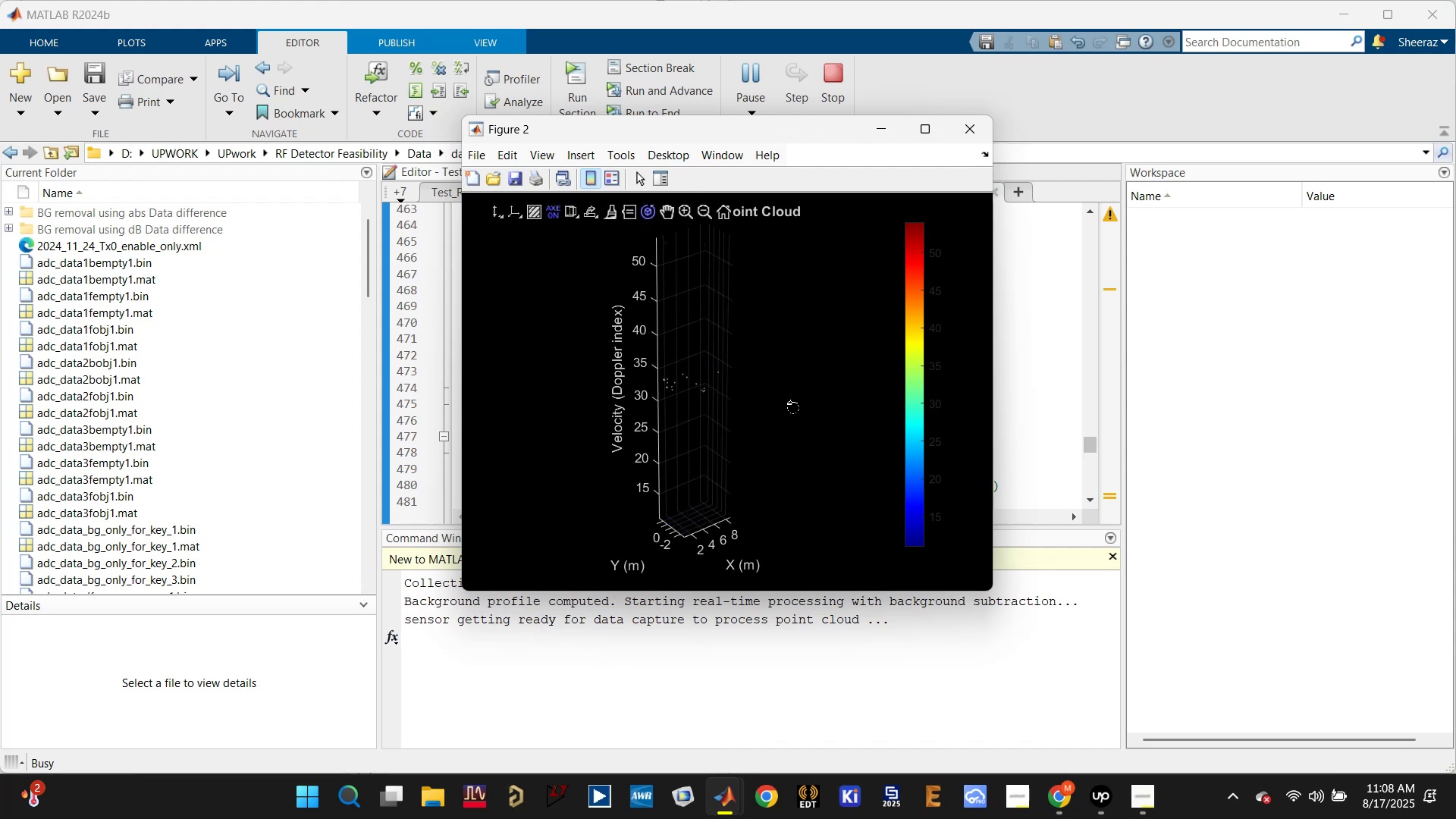 
wait(10.95)
 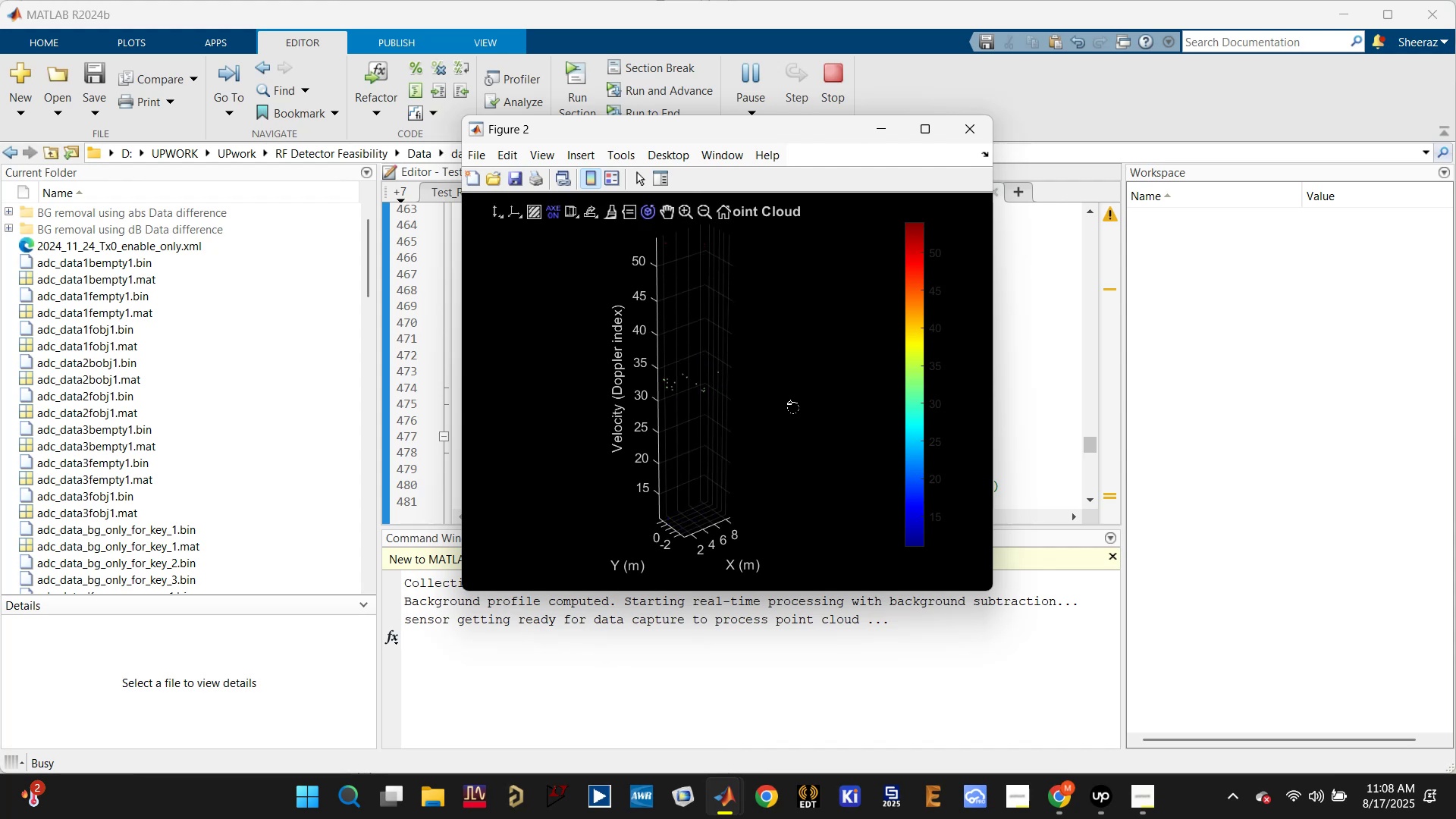 
left_click([958, 132])
 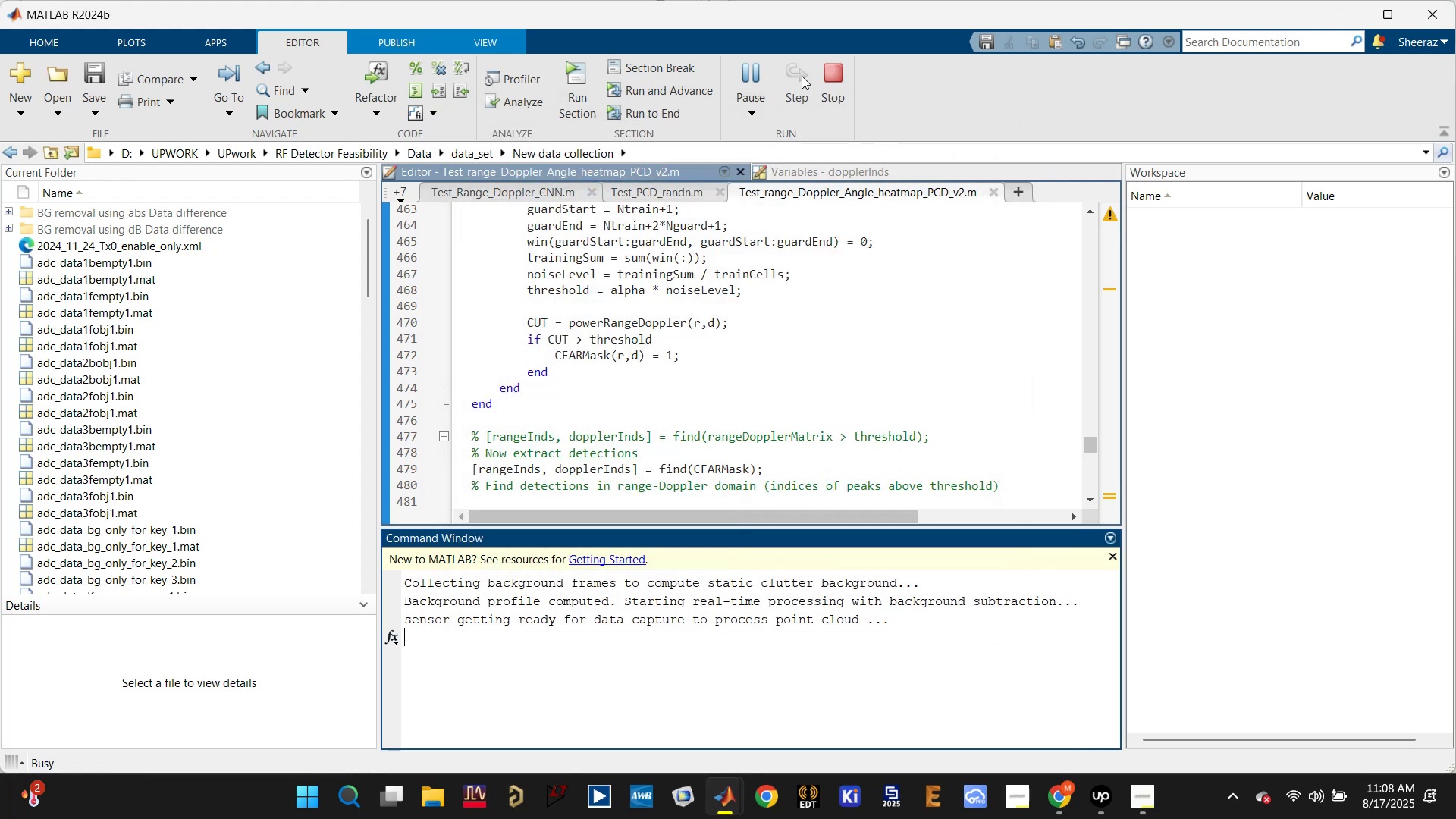 
left_click([830, 60])
 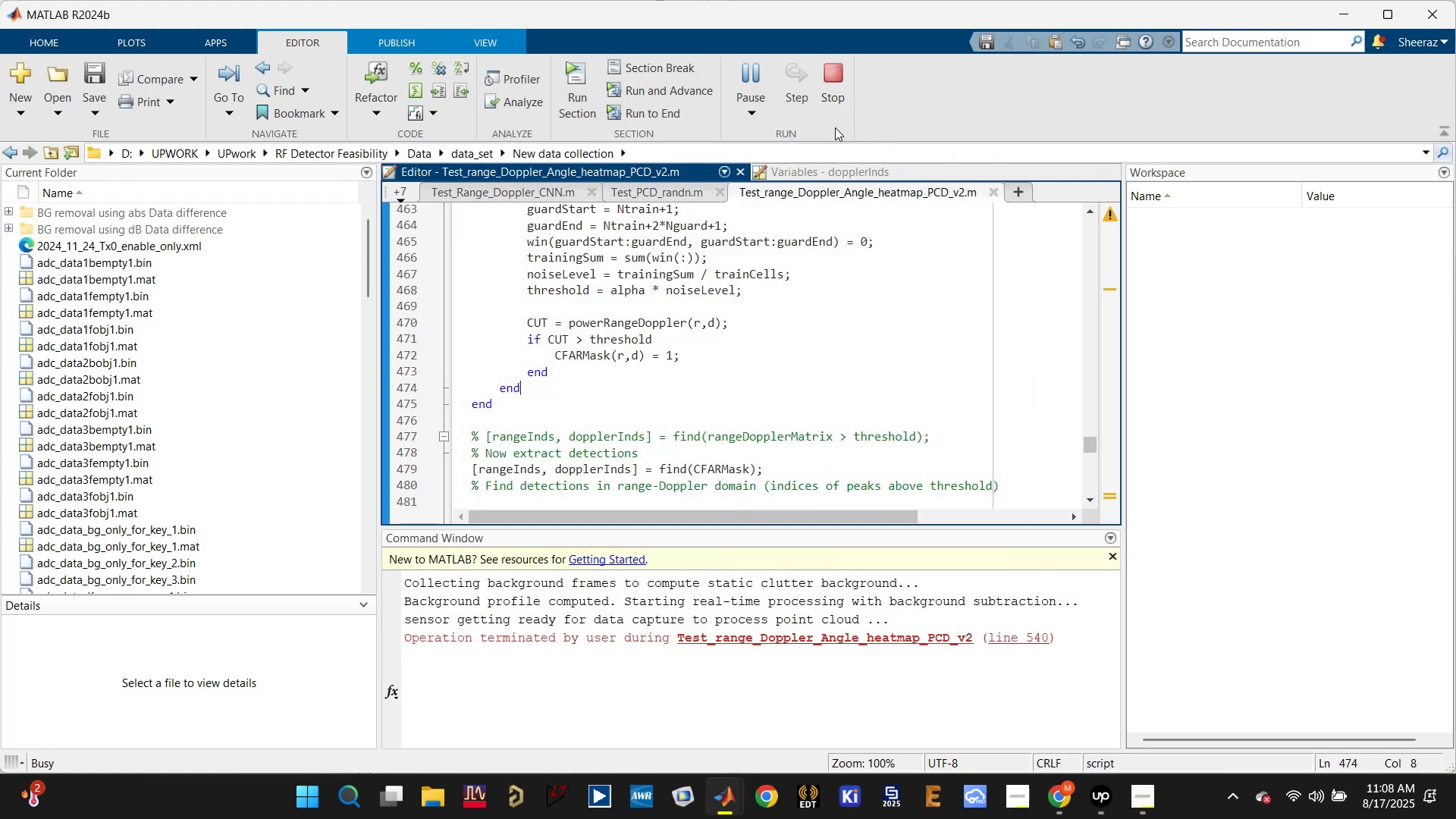 
left_click([829, 66])
 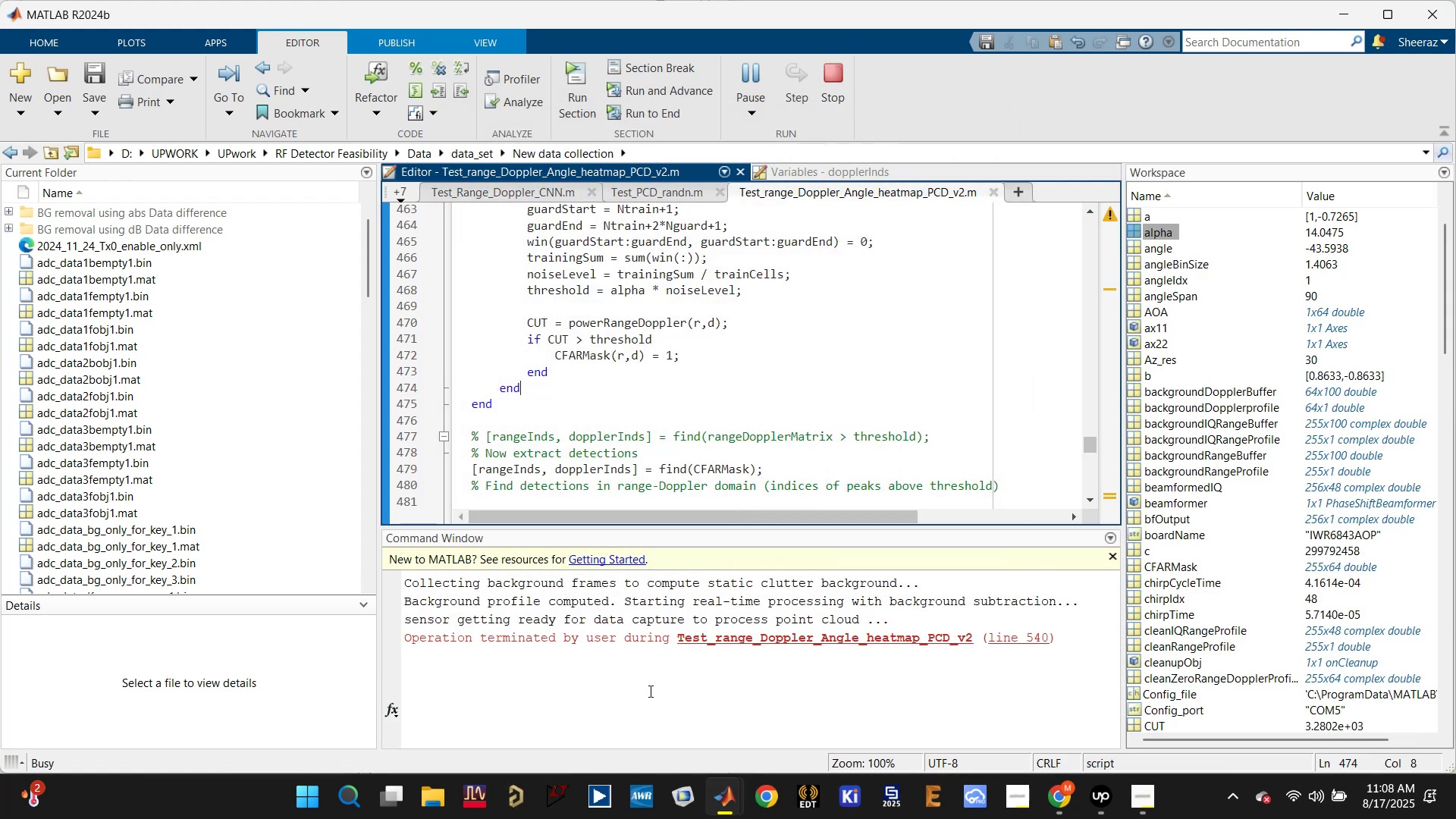 
left_click([630, 702])
 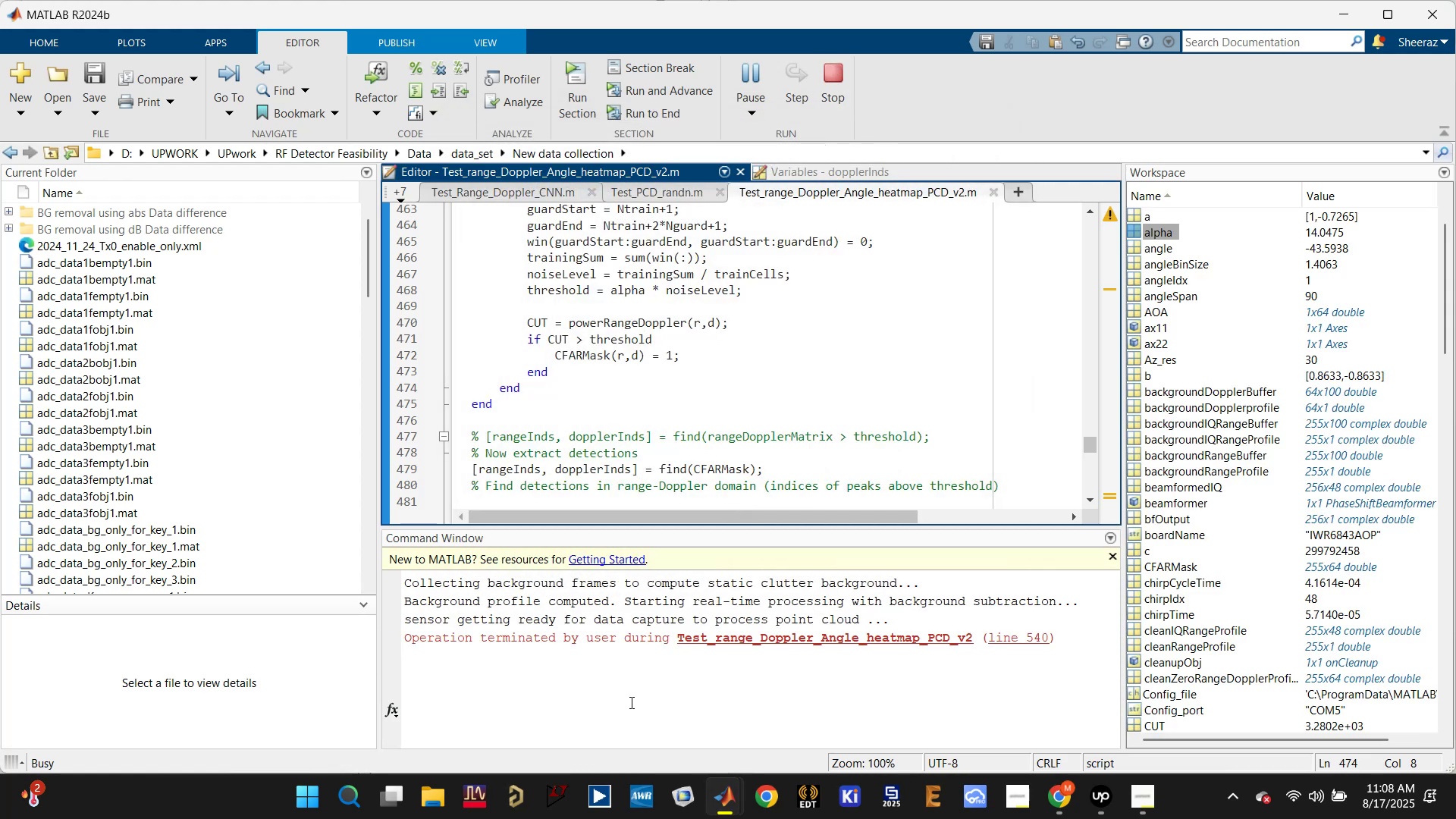 
key(Control+ControlLeft)
 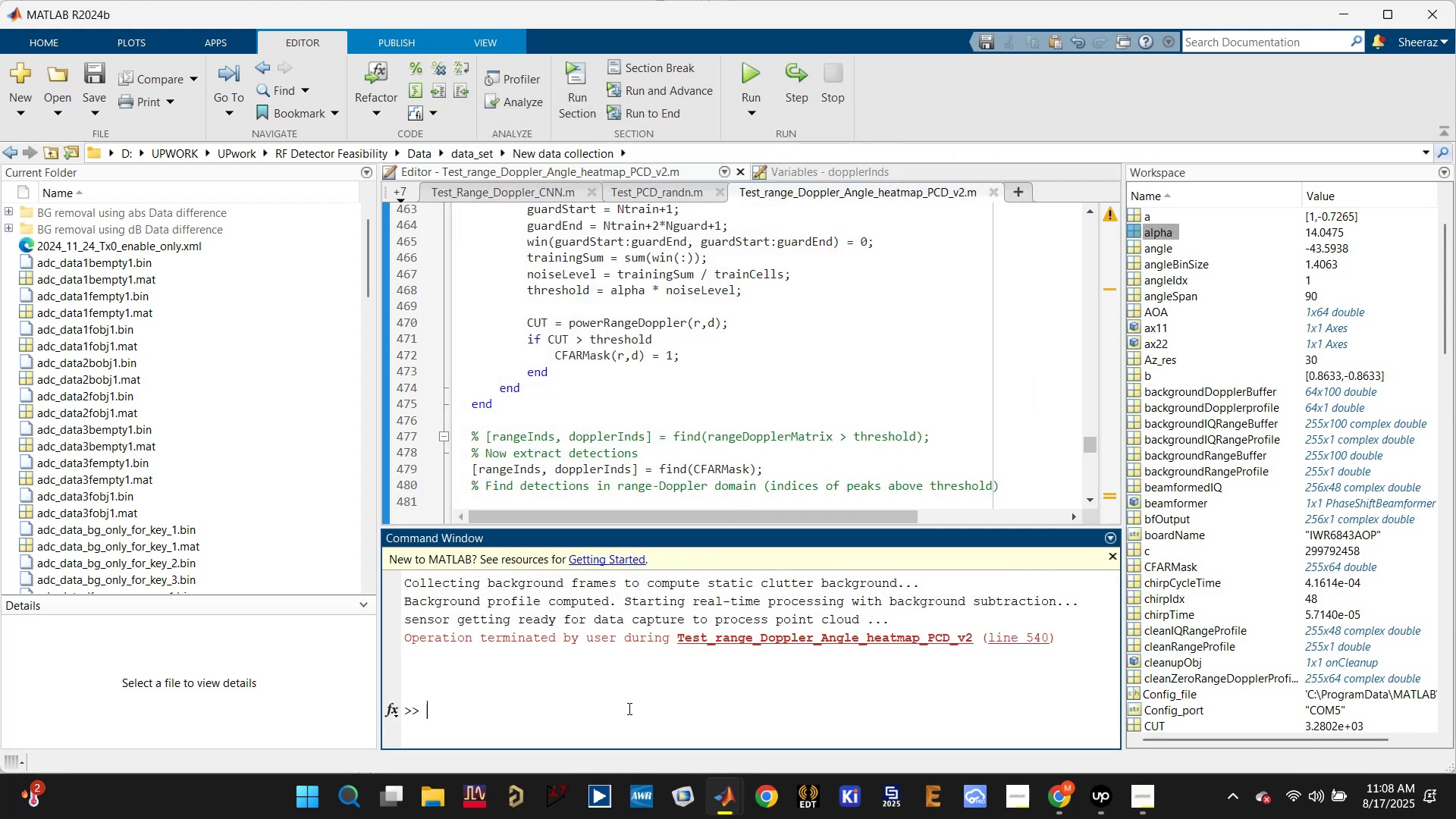 
key(Control+C)
 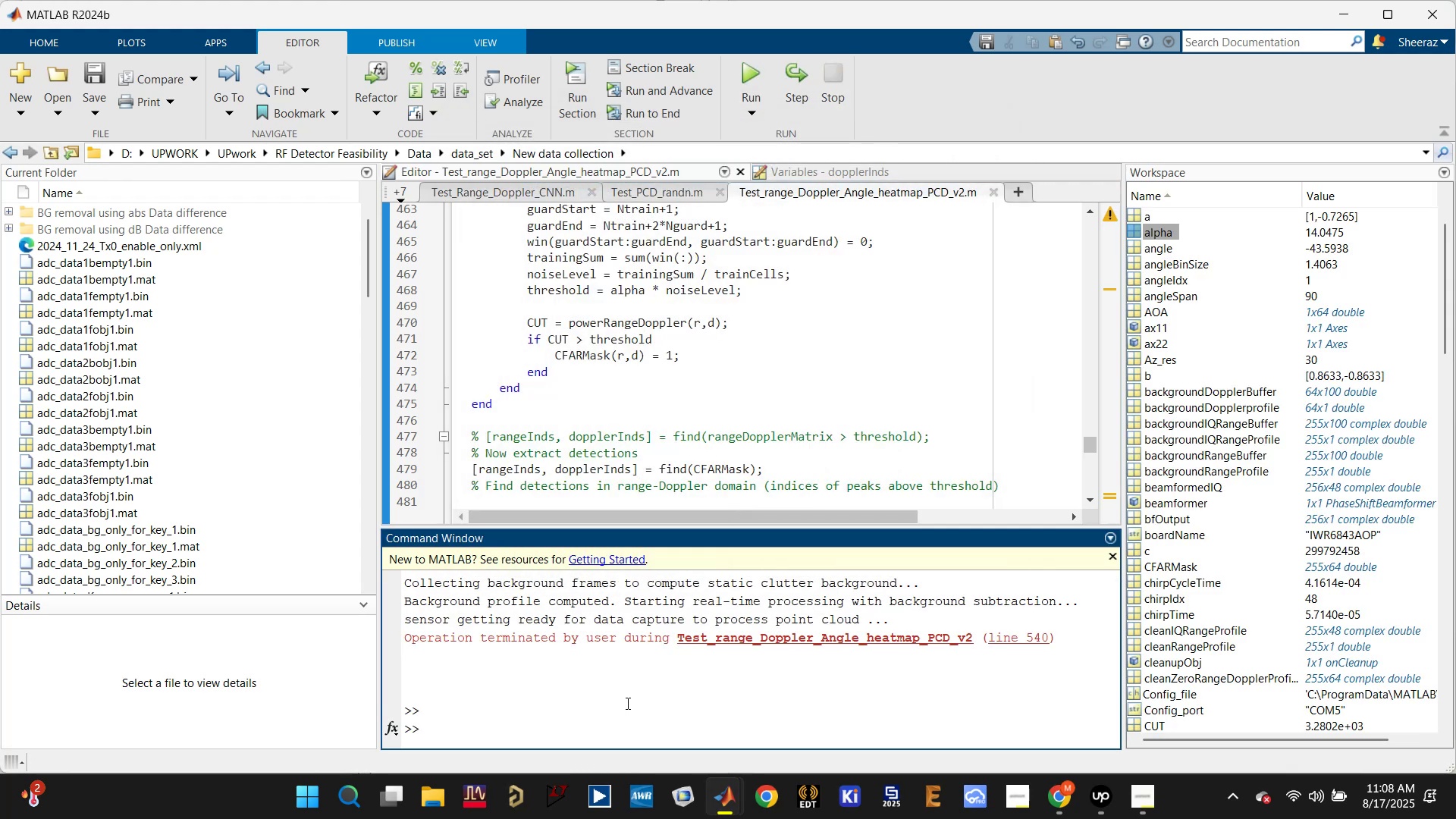 
type(d)
key(Backspace)
key(Backspace)
type(clc)
 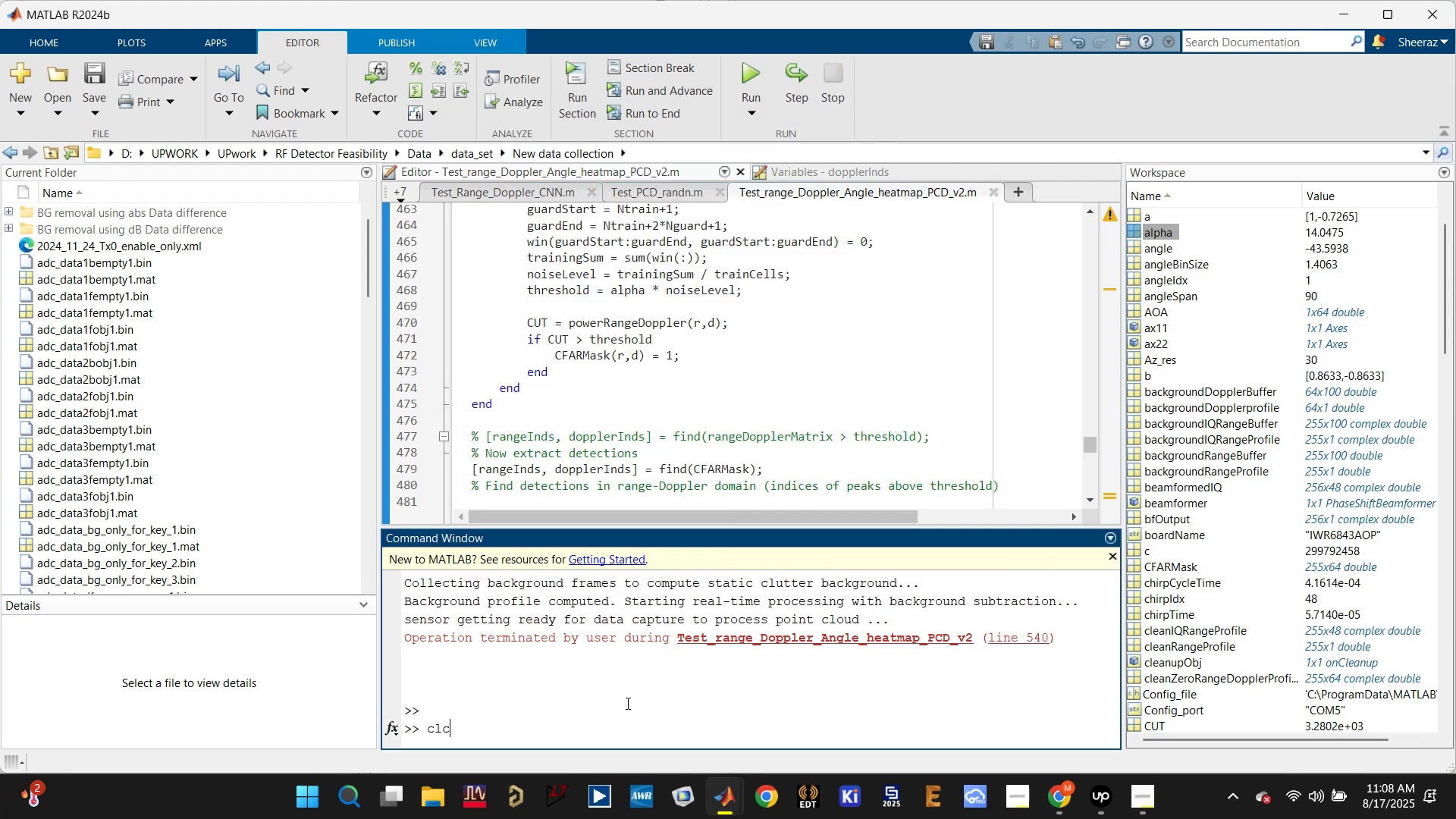 
key(Enter)
 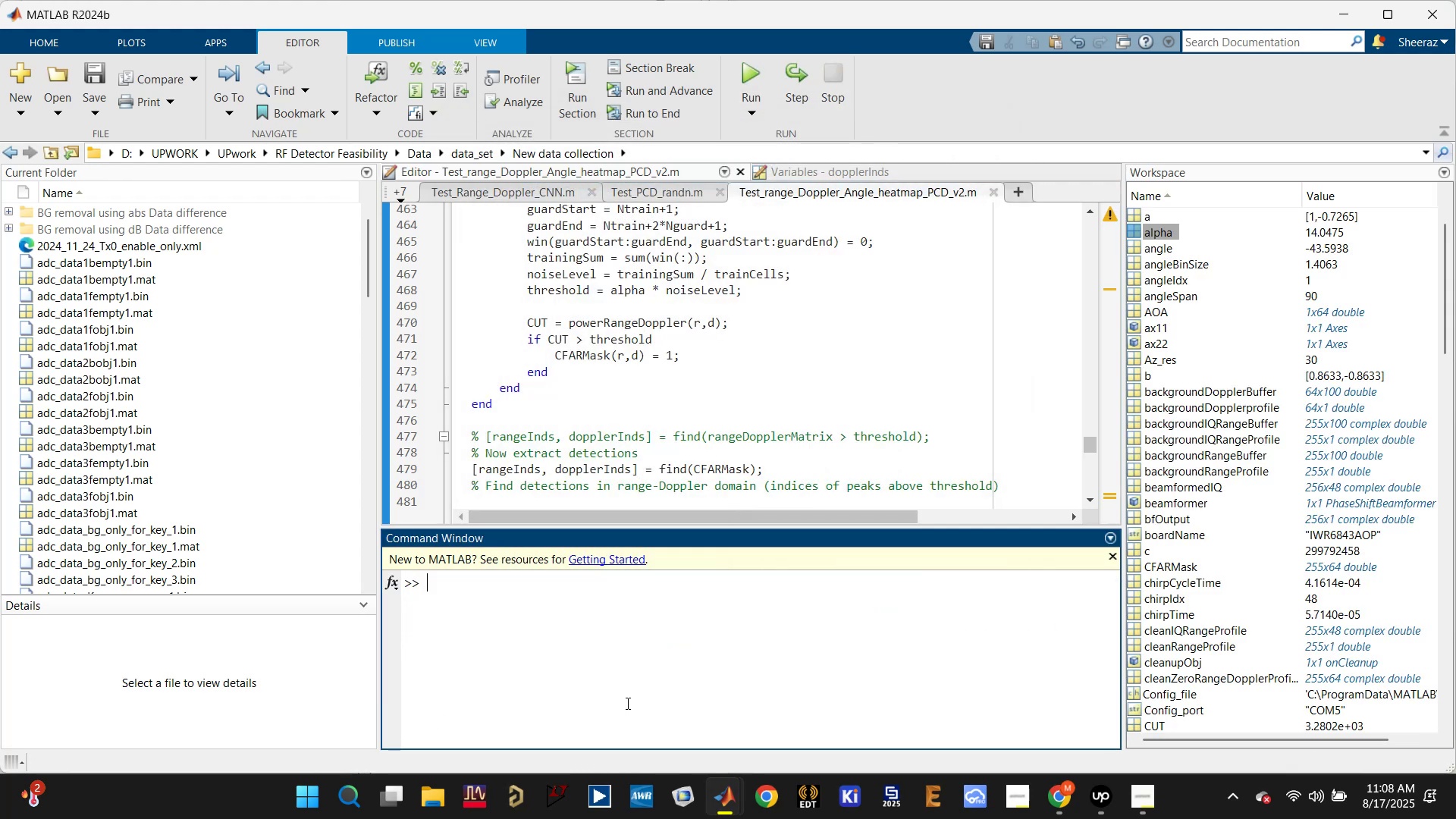 
type(dca.release;)
 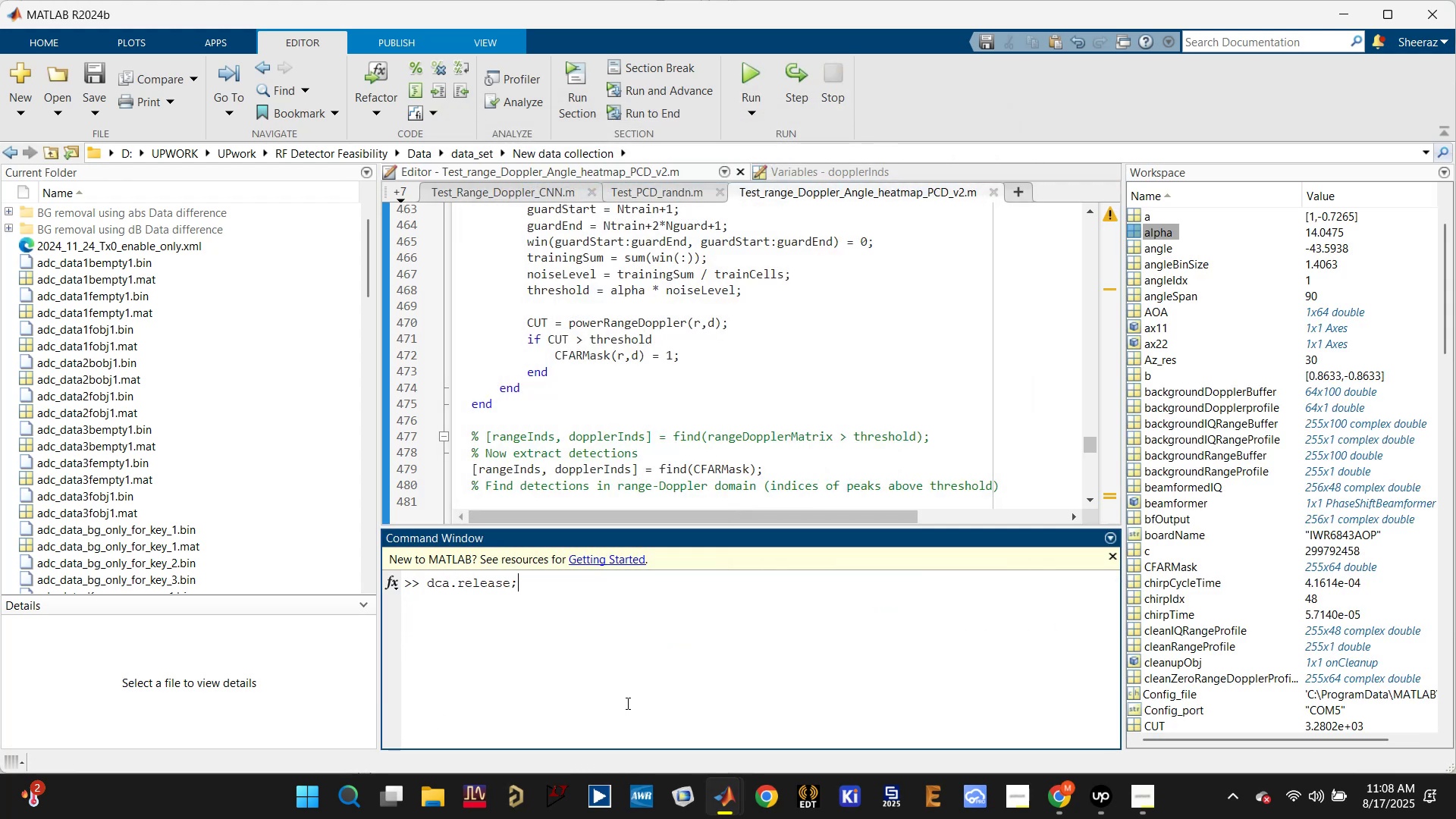 
key(Enter)
 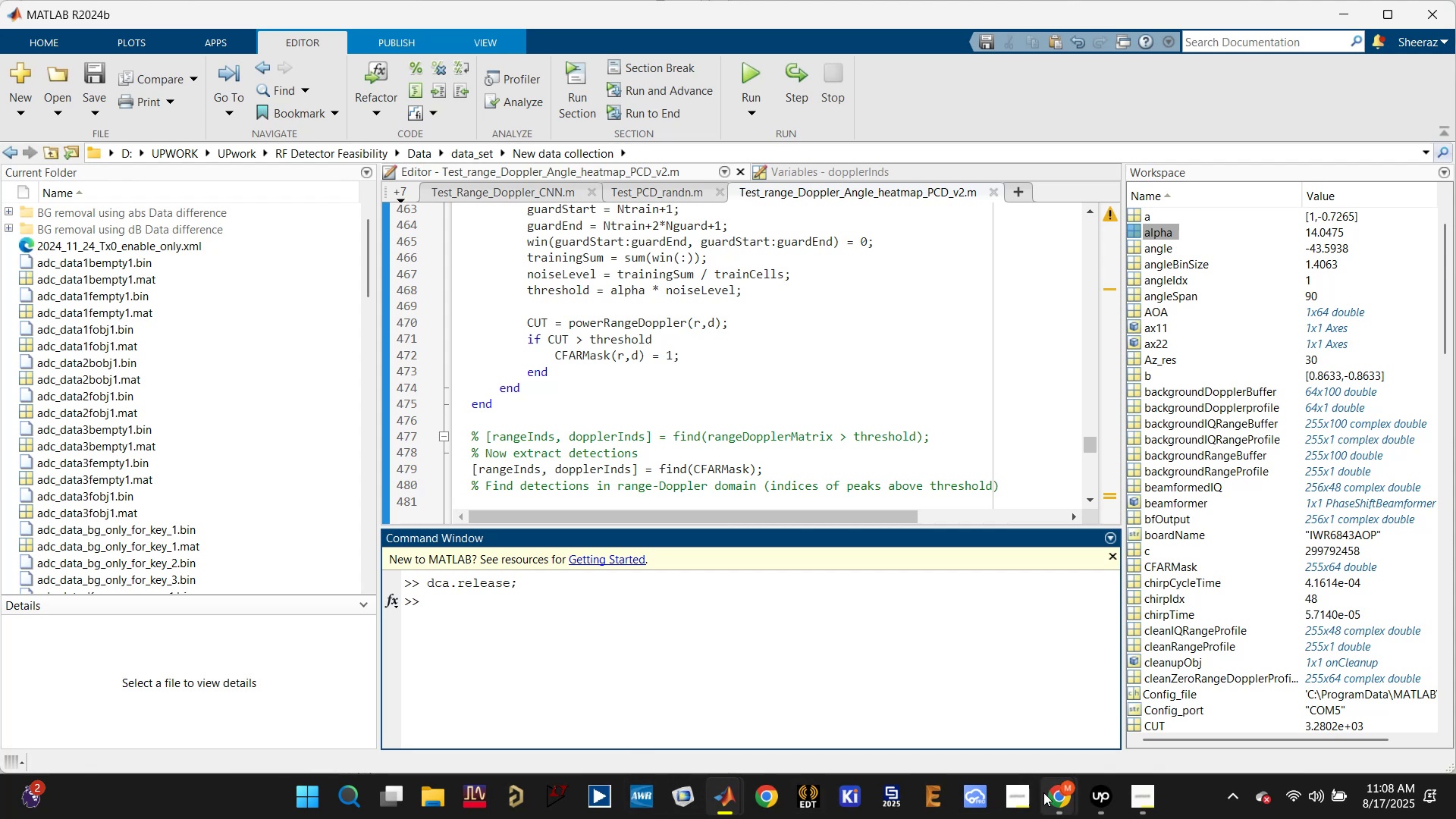 
left_click([996, 709])
 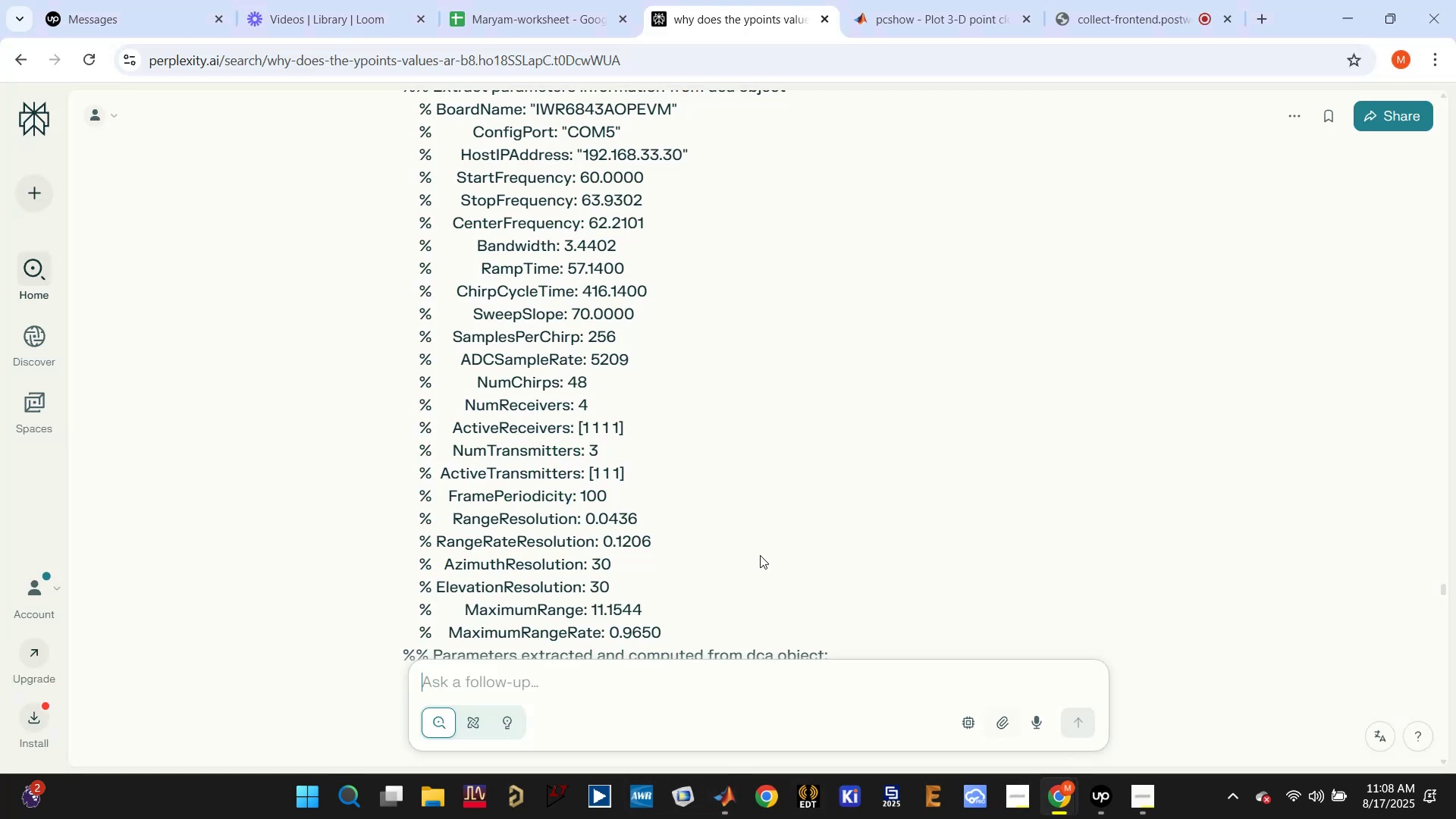 
scroll: coordinate [772, 512], scroll_direction: down, amount: 87.0
 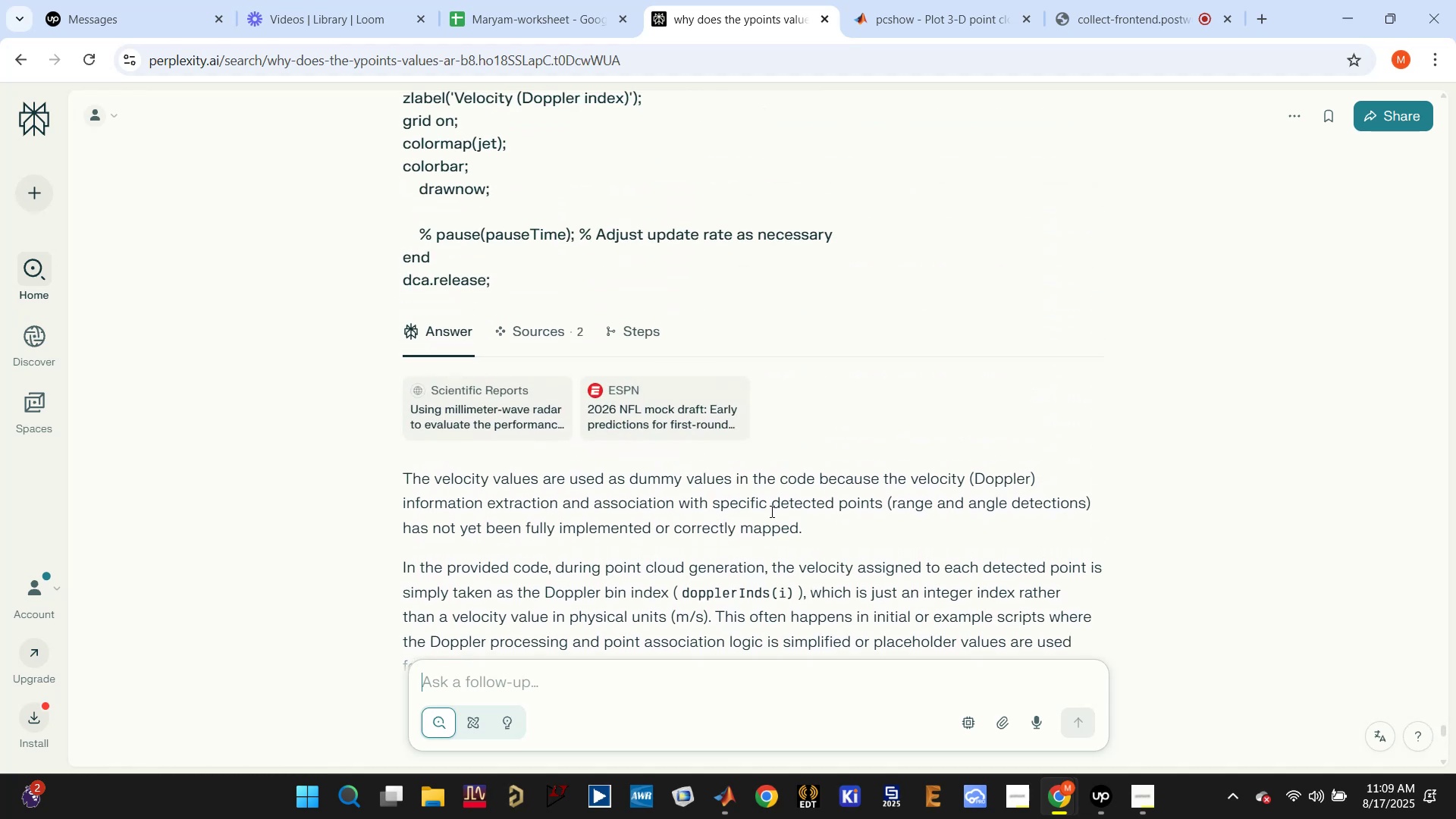 
wait(8.08)
 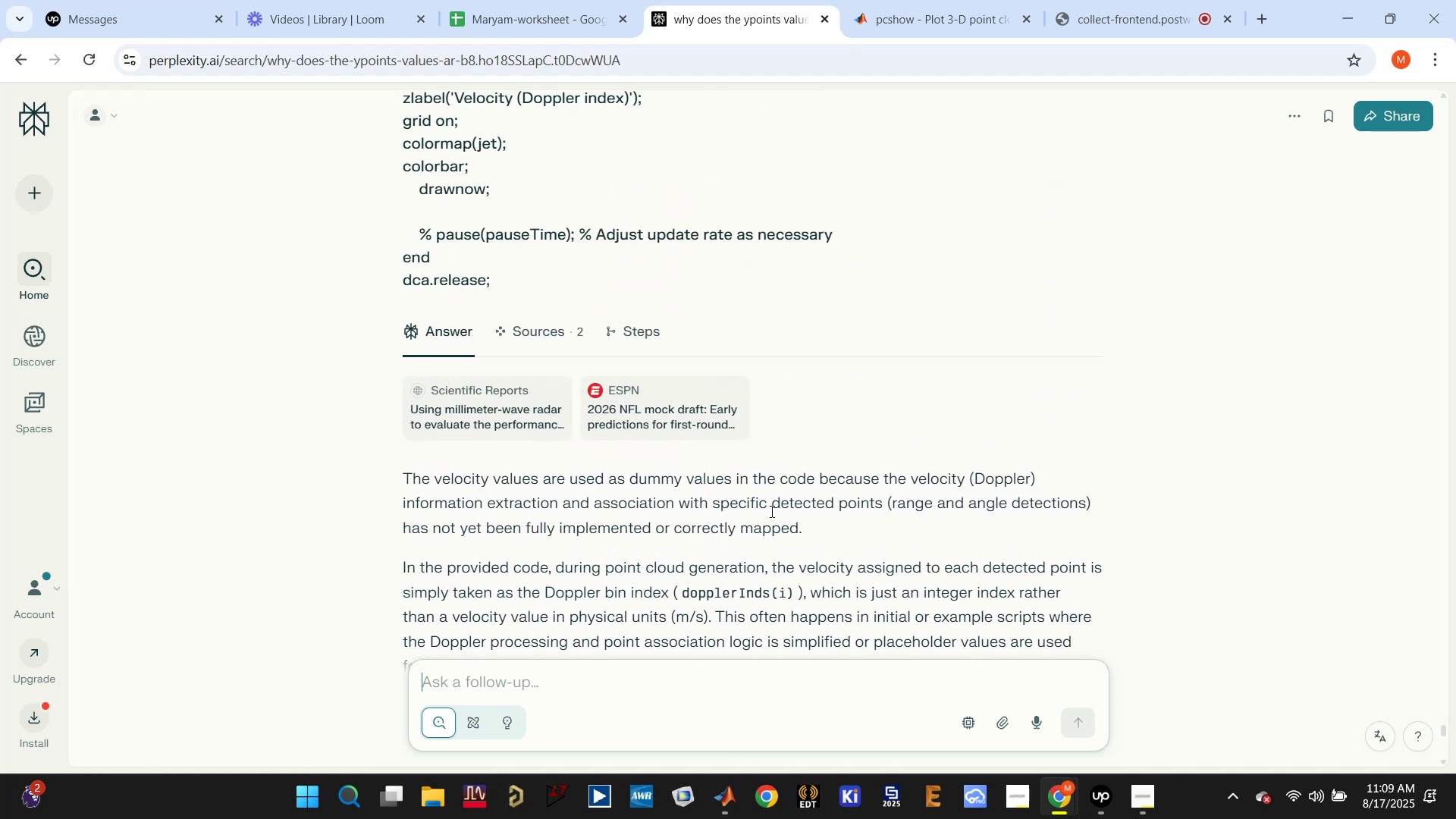 
scroll: coordinate [576, 535], scroll_direction: down, amount: 2.0
 